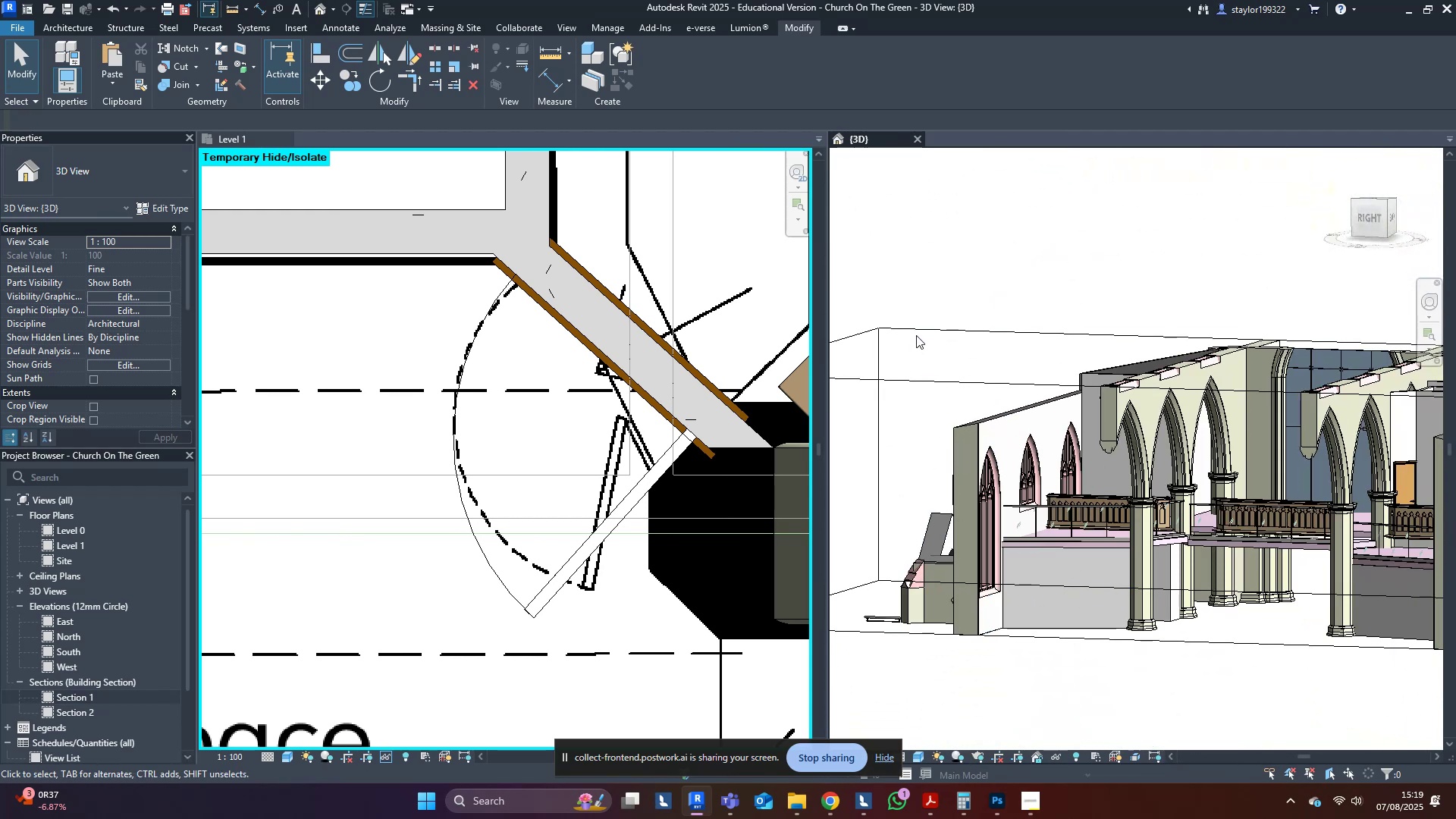 
double_click([920, 330])
 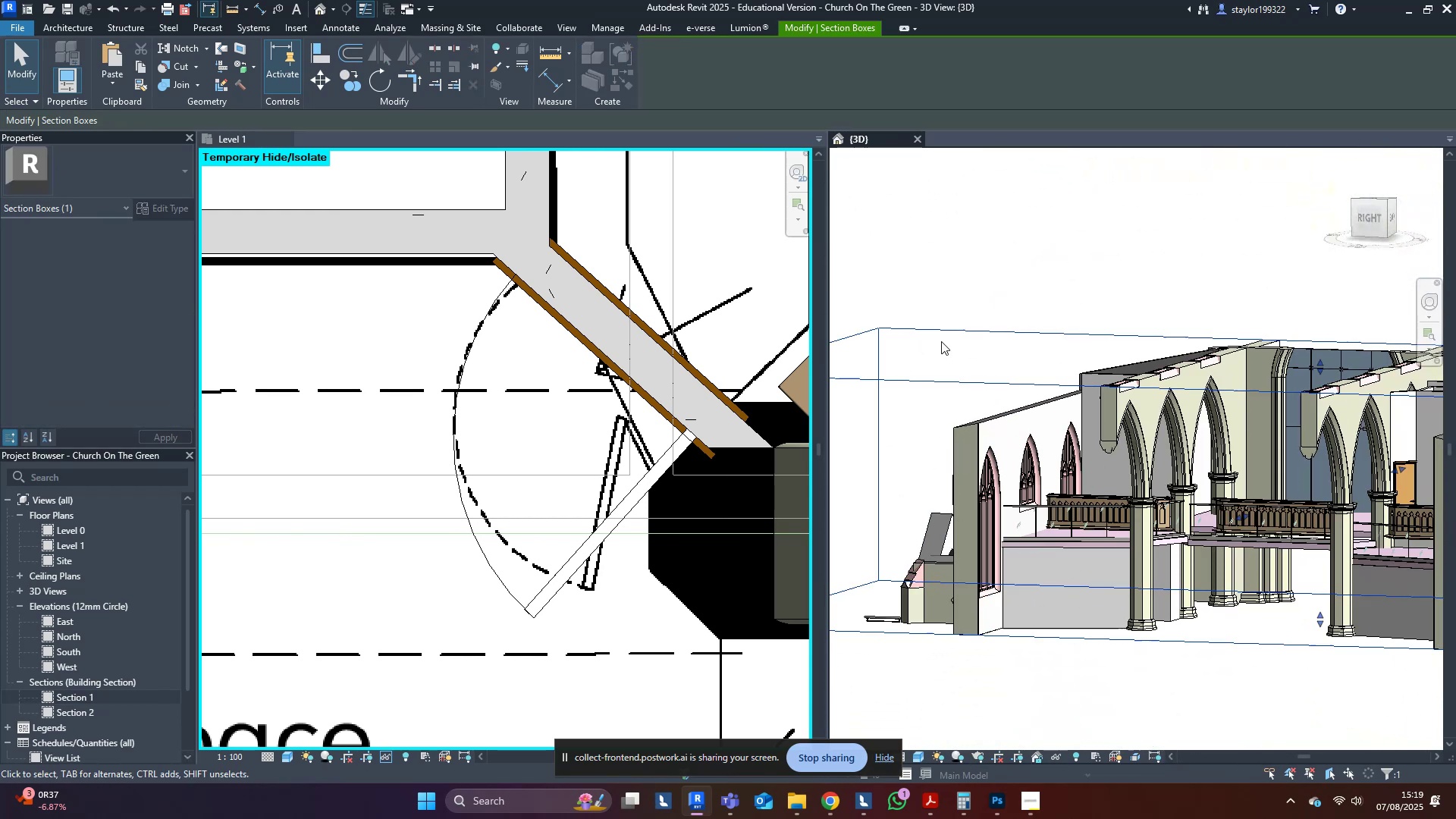 
scroll: coordinate [940, 342], scroll_direction: down, amount: 3.0
 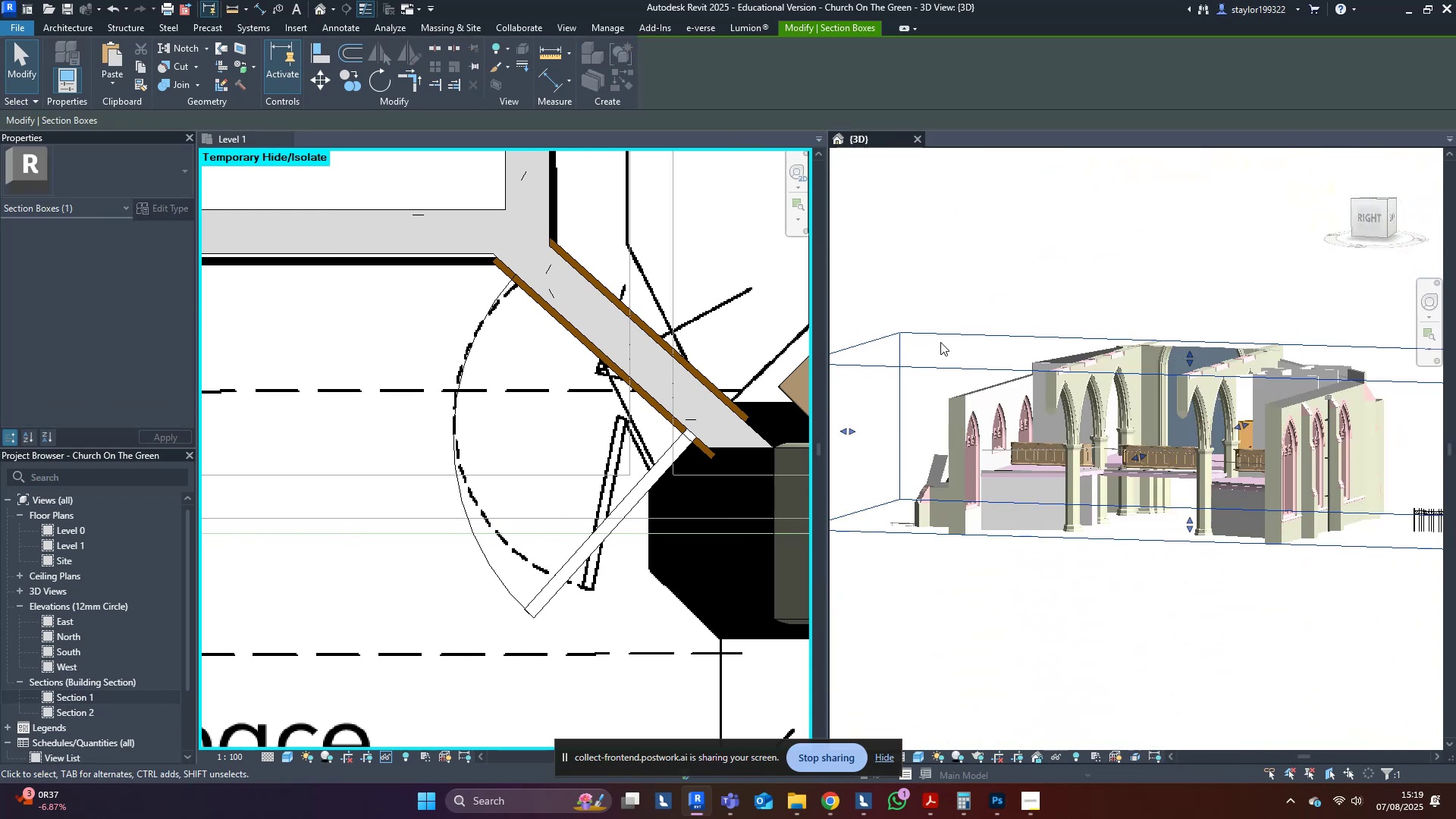 
hold_key(key=ShiftLeft, duration=0.38)
 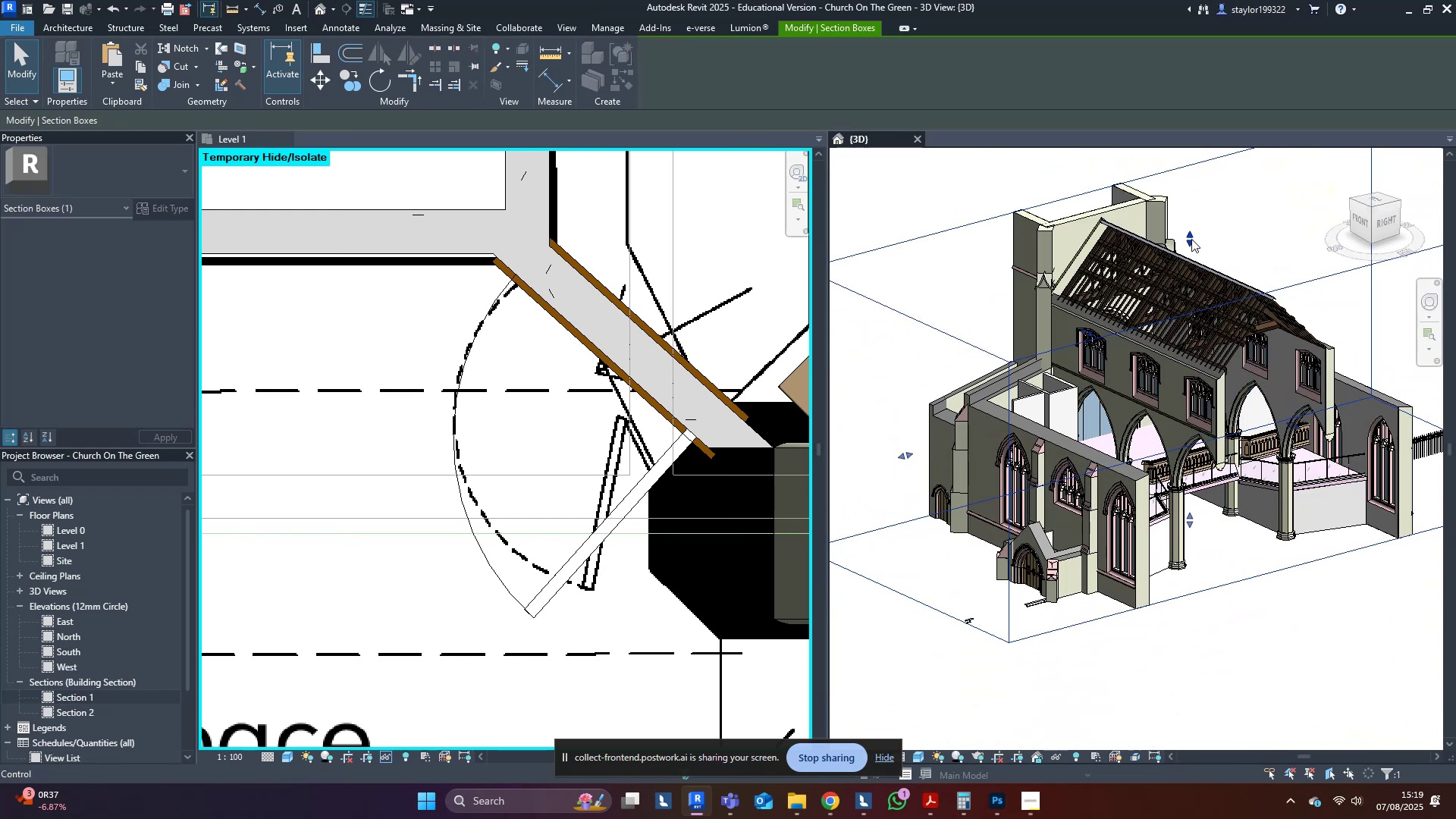 
hold_key(key=ShiftLeft, duration=0.59)
 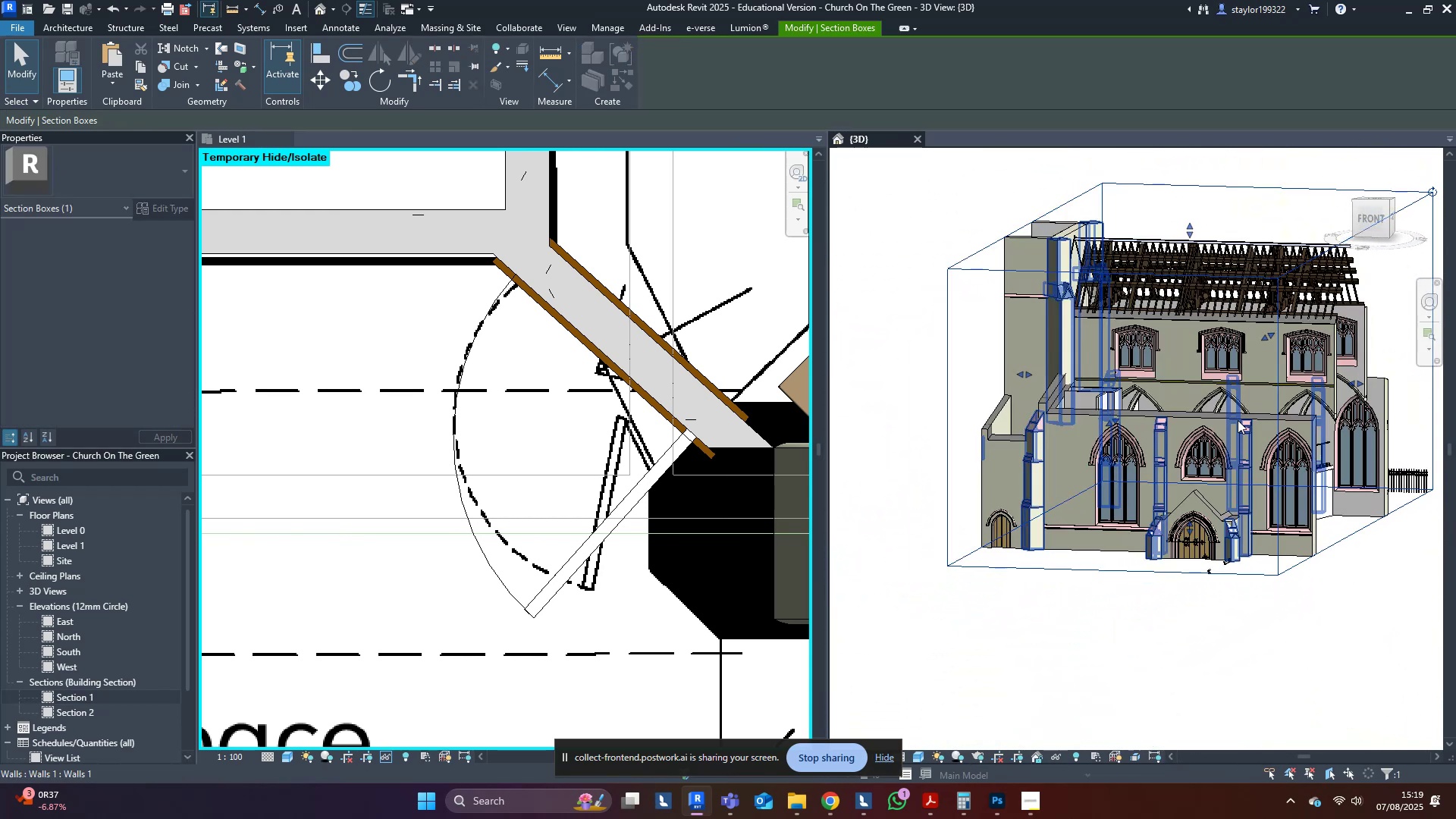 
type(vvr)
 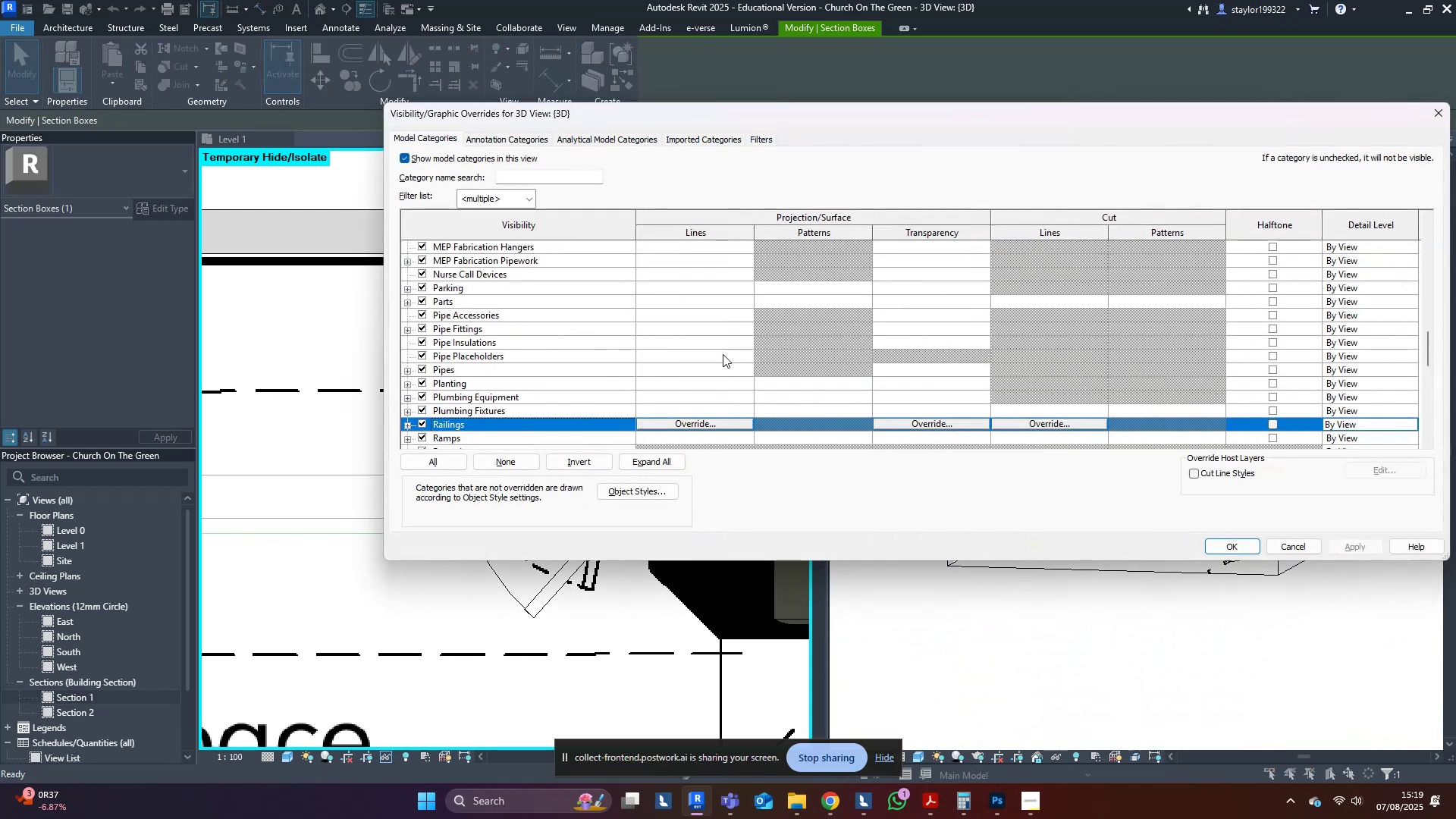 
scroll: coordinate [420, 418], scroll_direction: down, amount: 5.0
 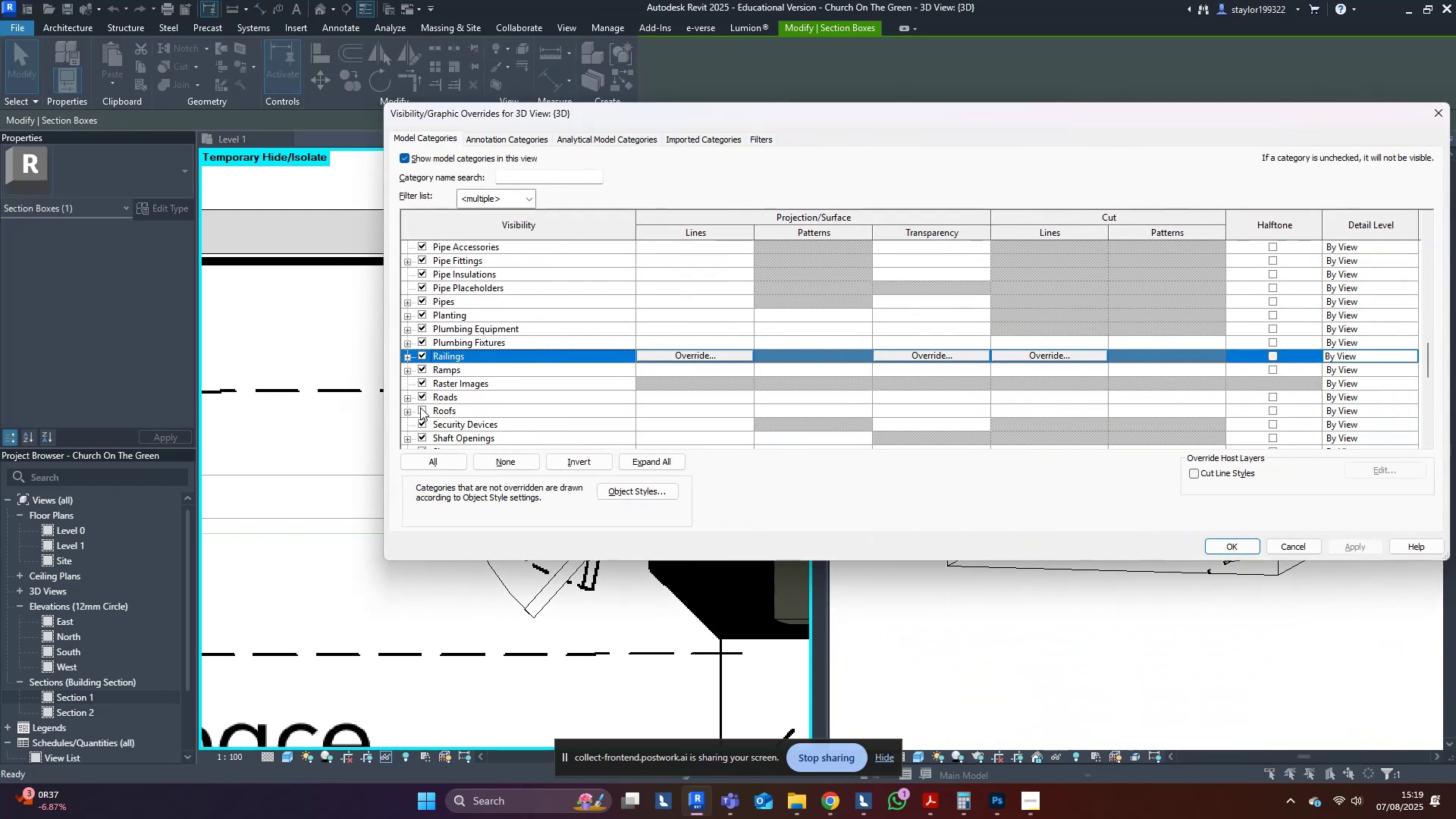 
left_click([420, 407])
 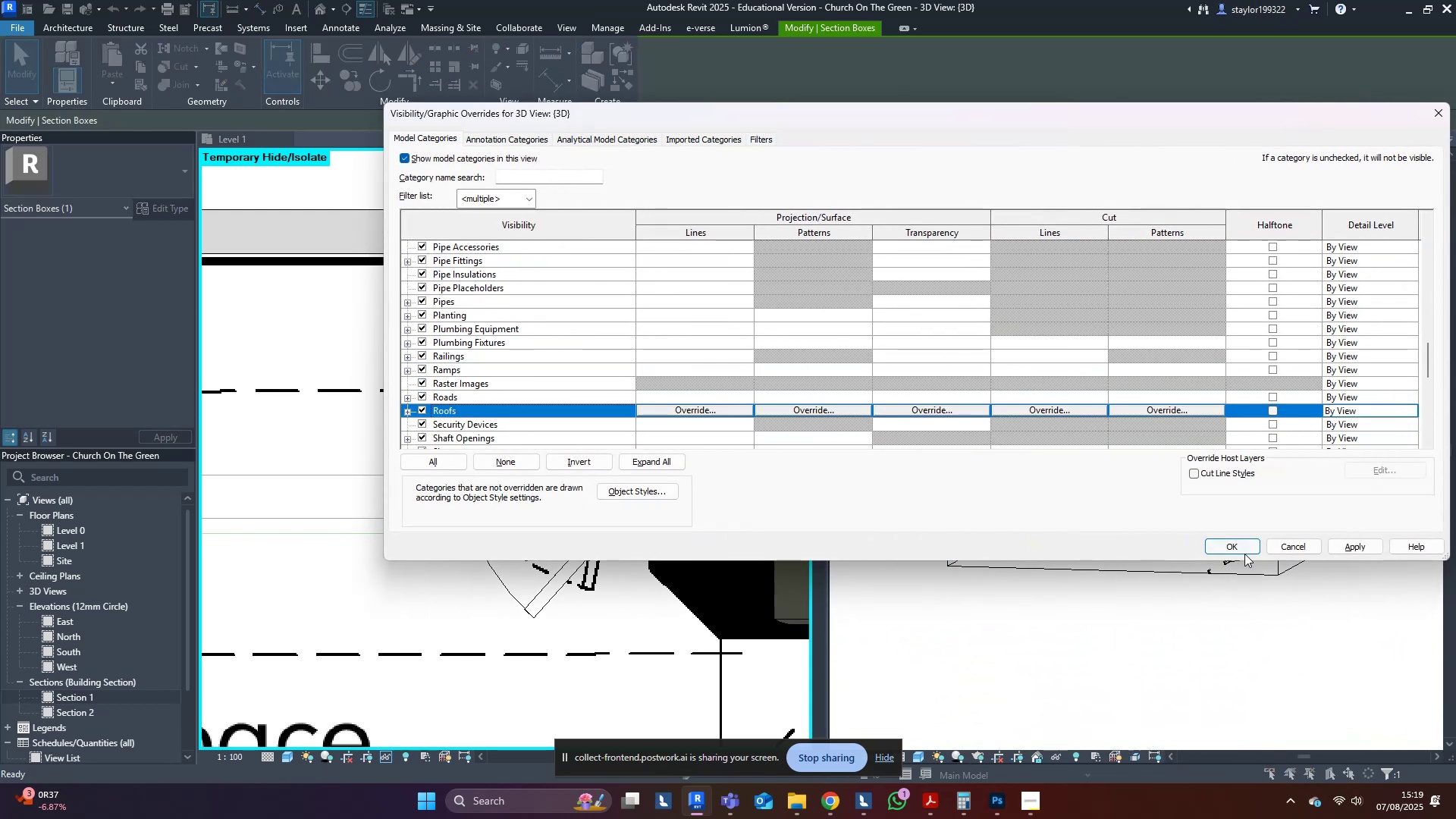 
left_click([1244, 546])
 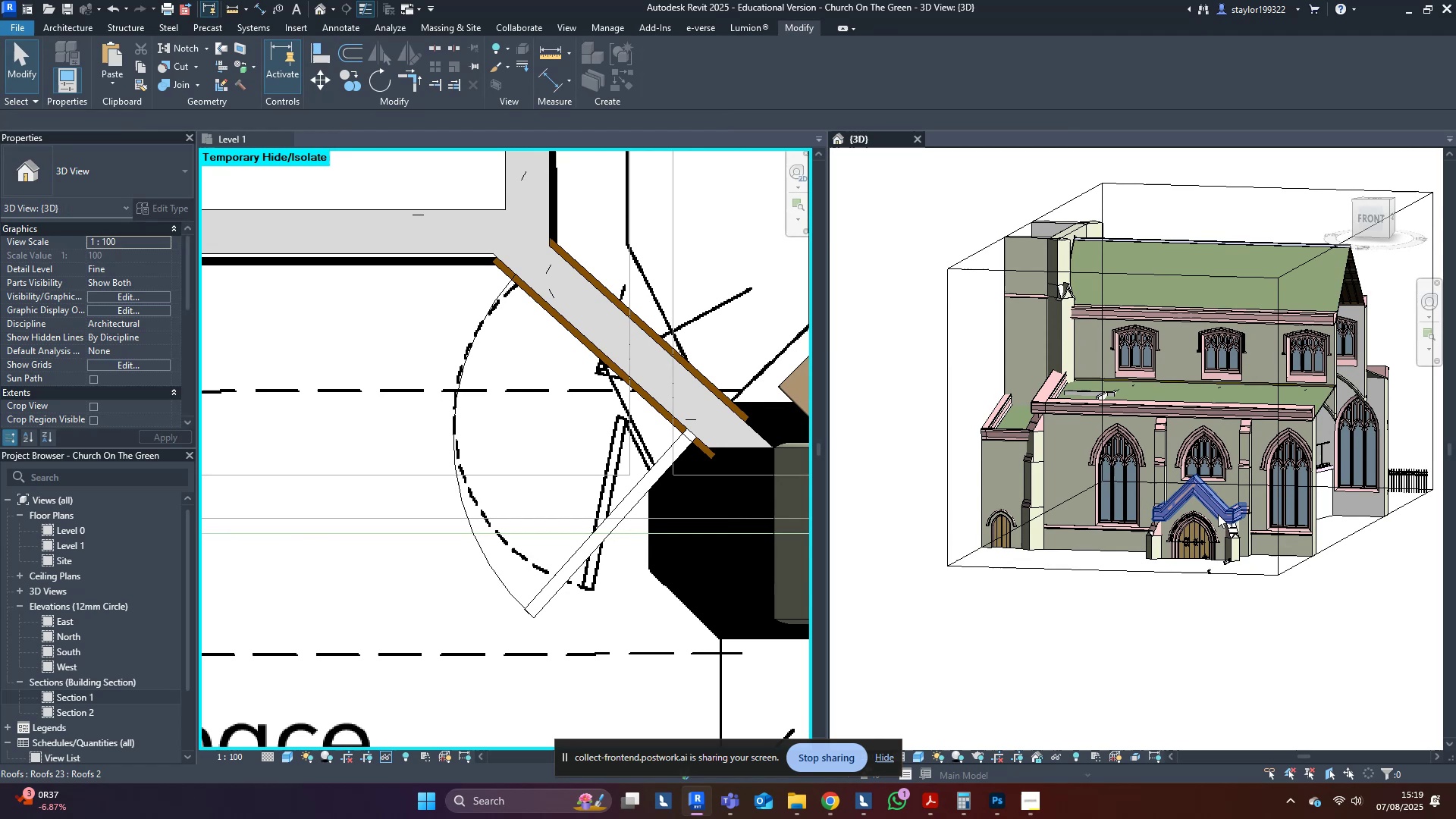 
scroll: coordinate [1163, 403], scroll_direction: up, amount: 5.0
 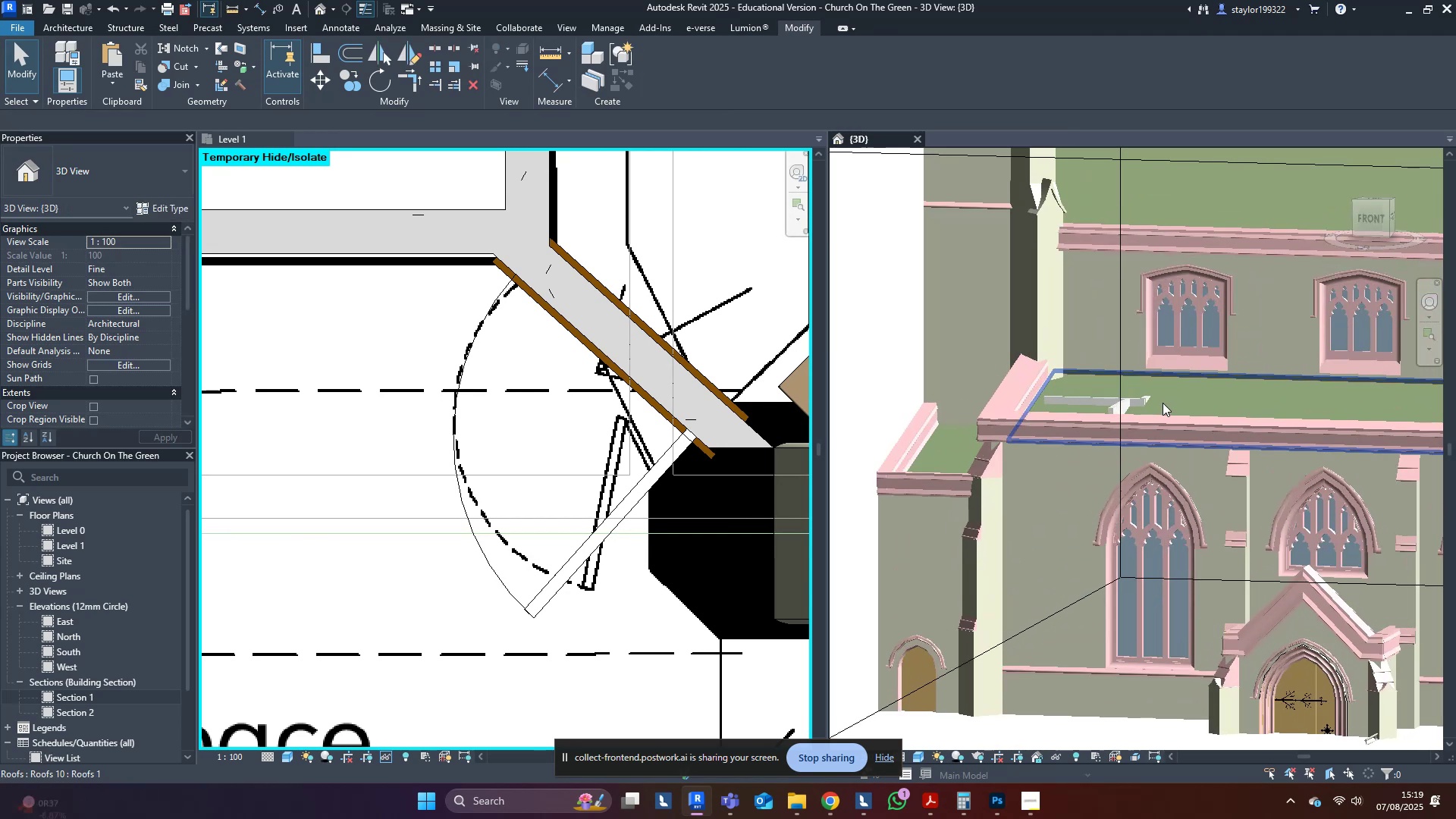 
hold_key(key=ShiftLeft, duration=0.35)
 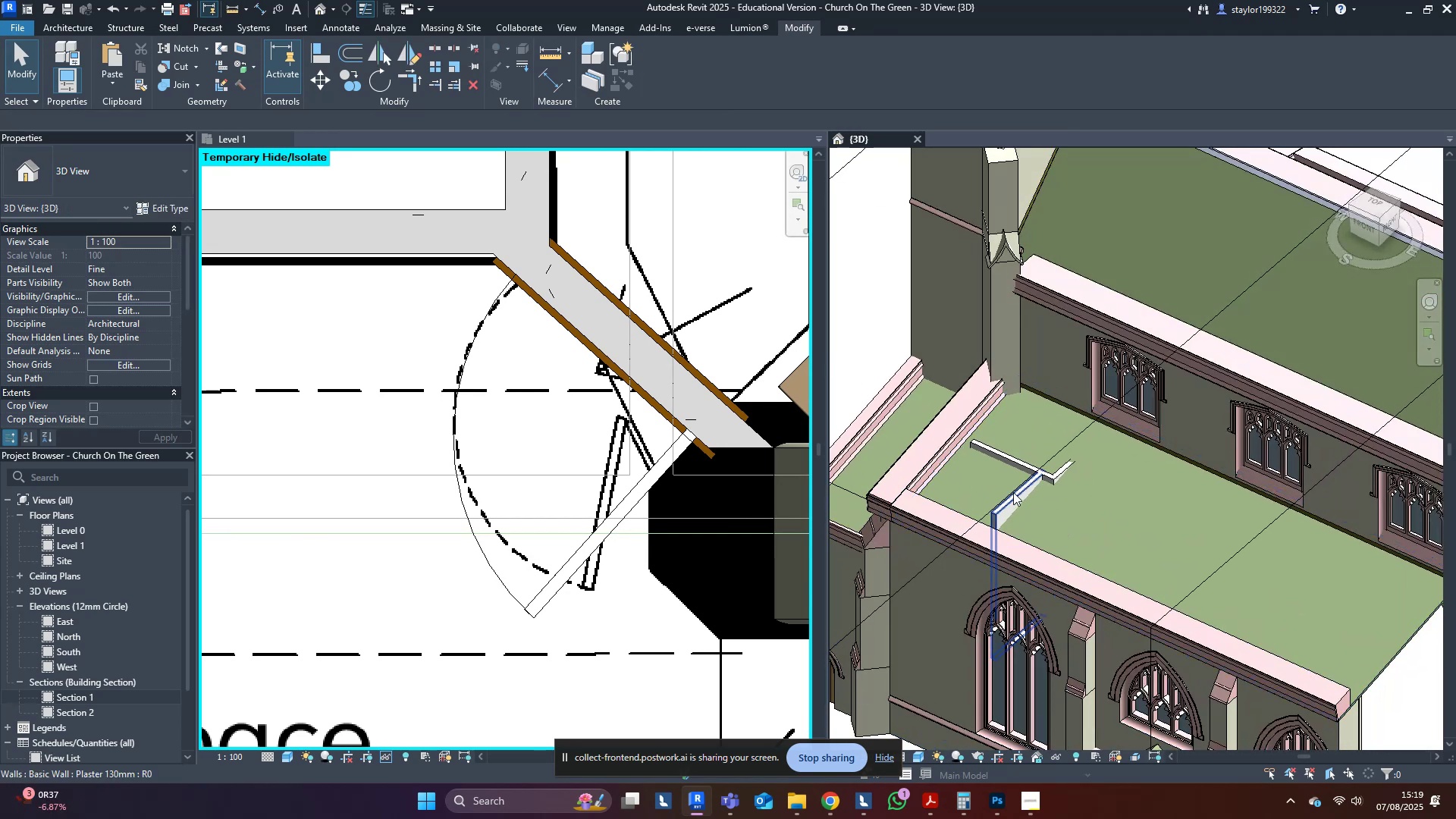 
left_click([1013, 492])
 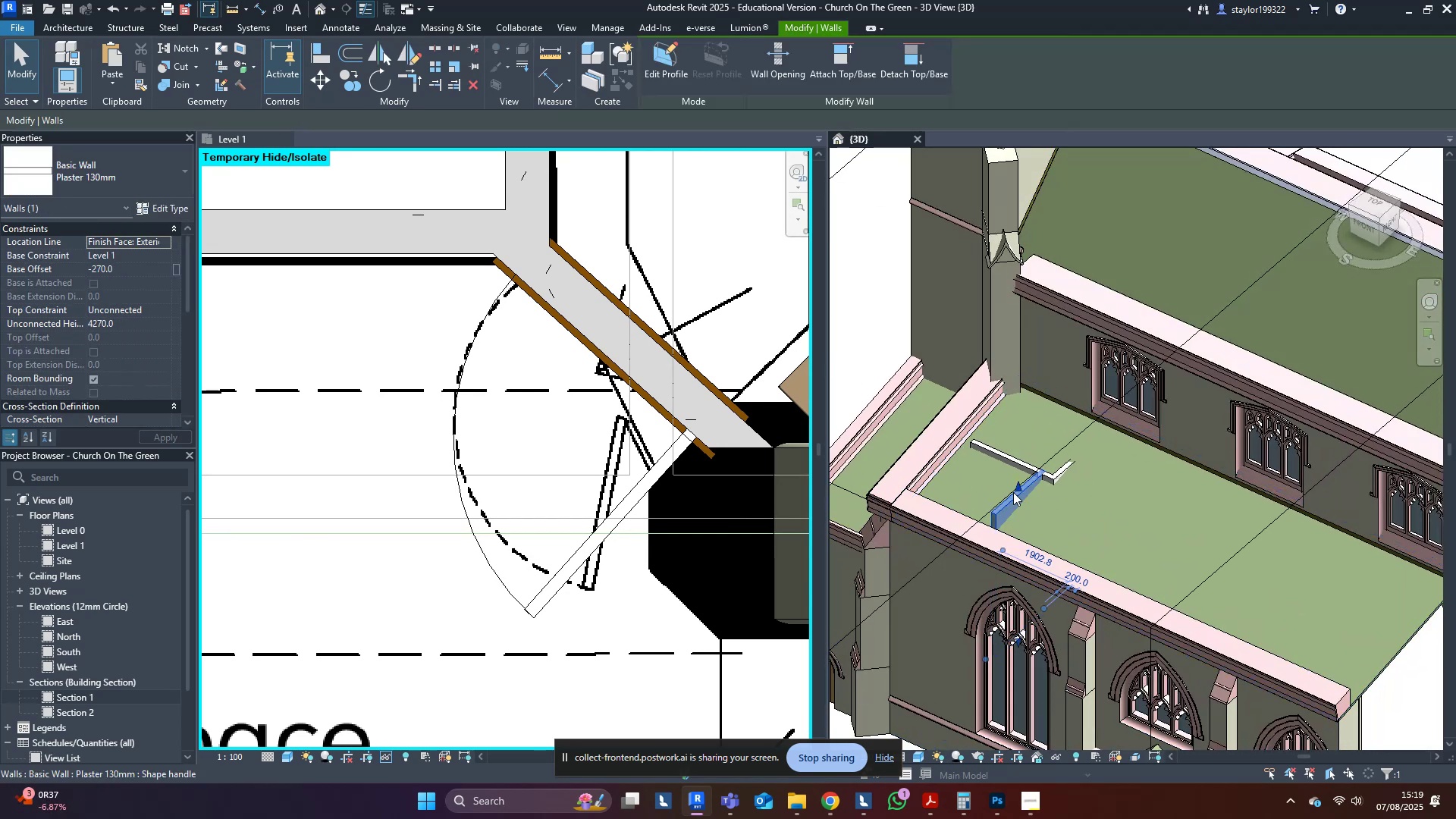 
scroll: coordinate [1014, 492], scroll_direction: up, amount: 3.0
 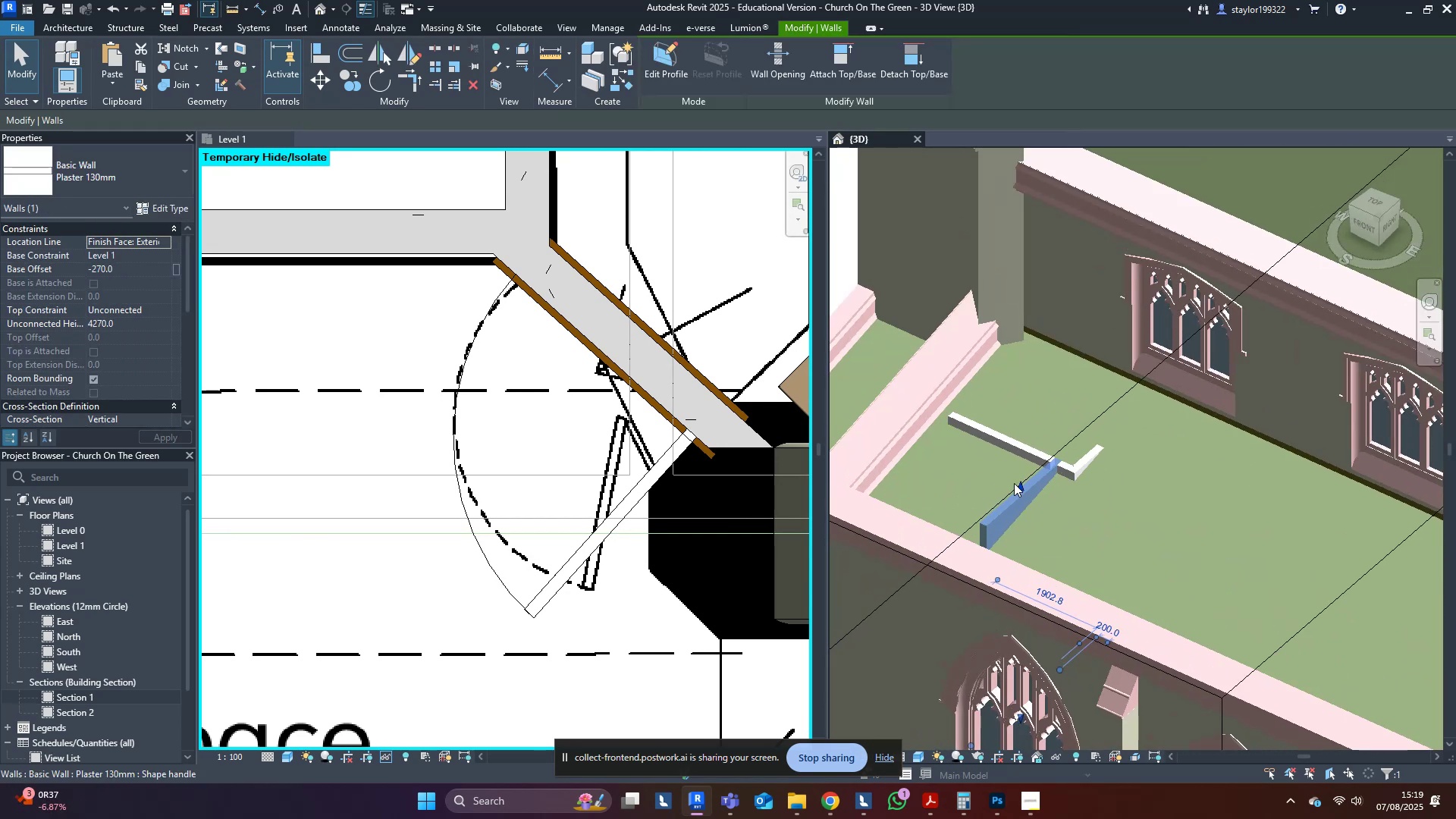 
hold_key(key=ControlLeft, duration=1.5)
left_click([1013, 453])
 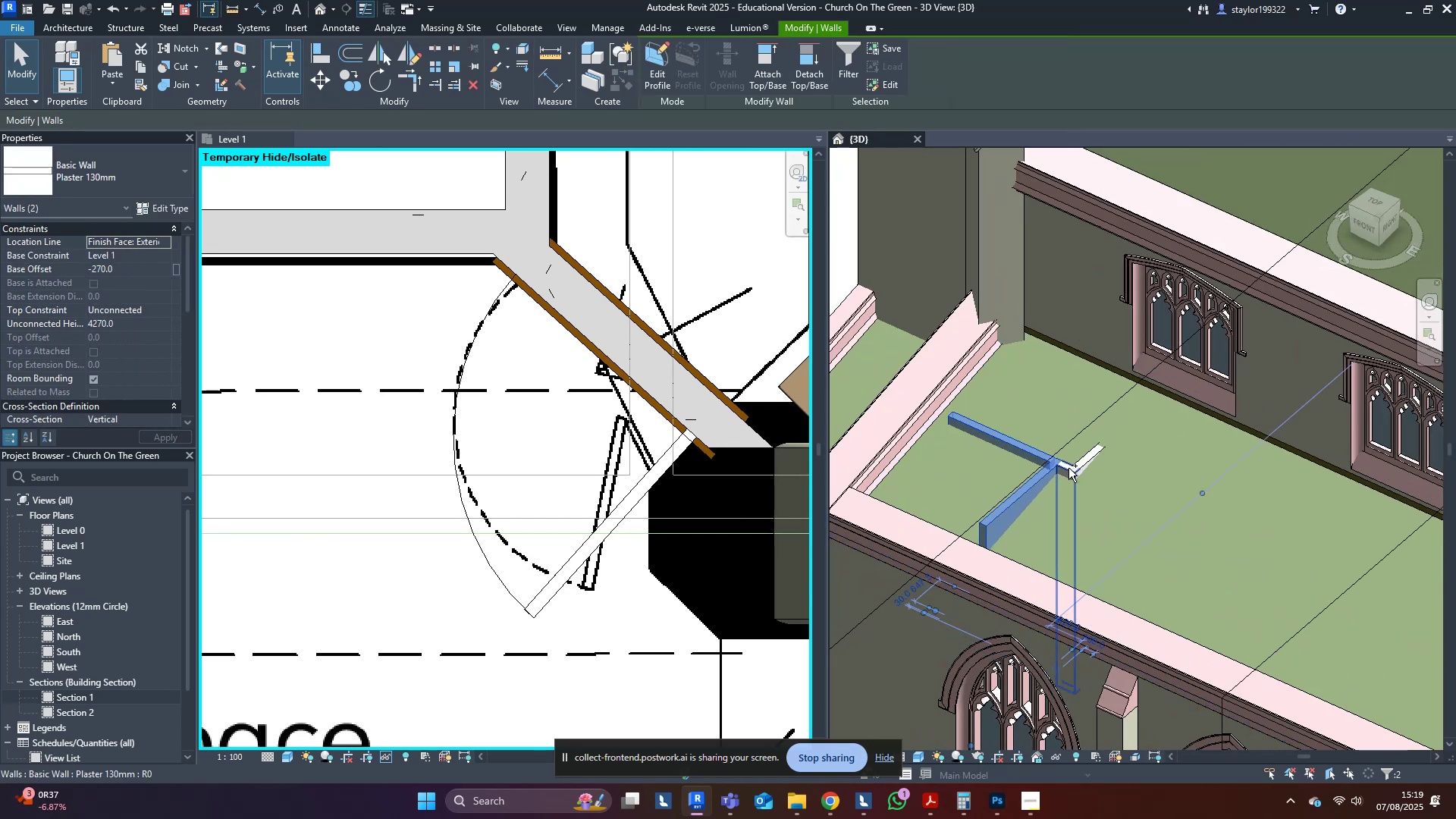 
hold_key(key=ControlLeft, duration=1.09)
left_click([1072, 469])
 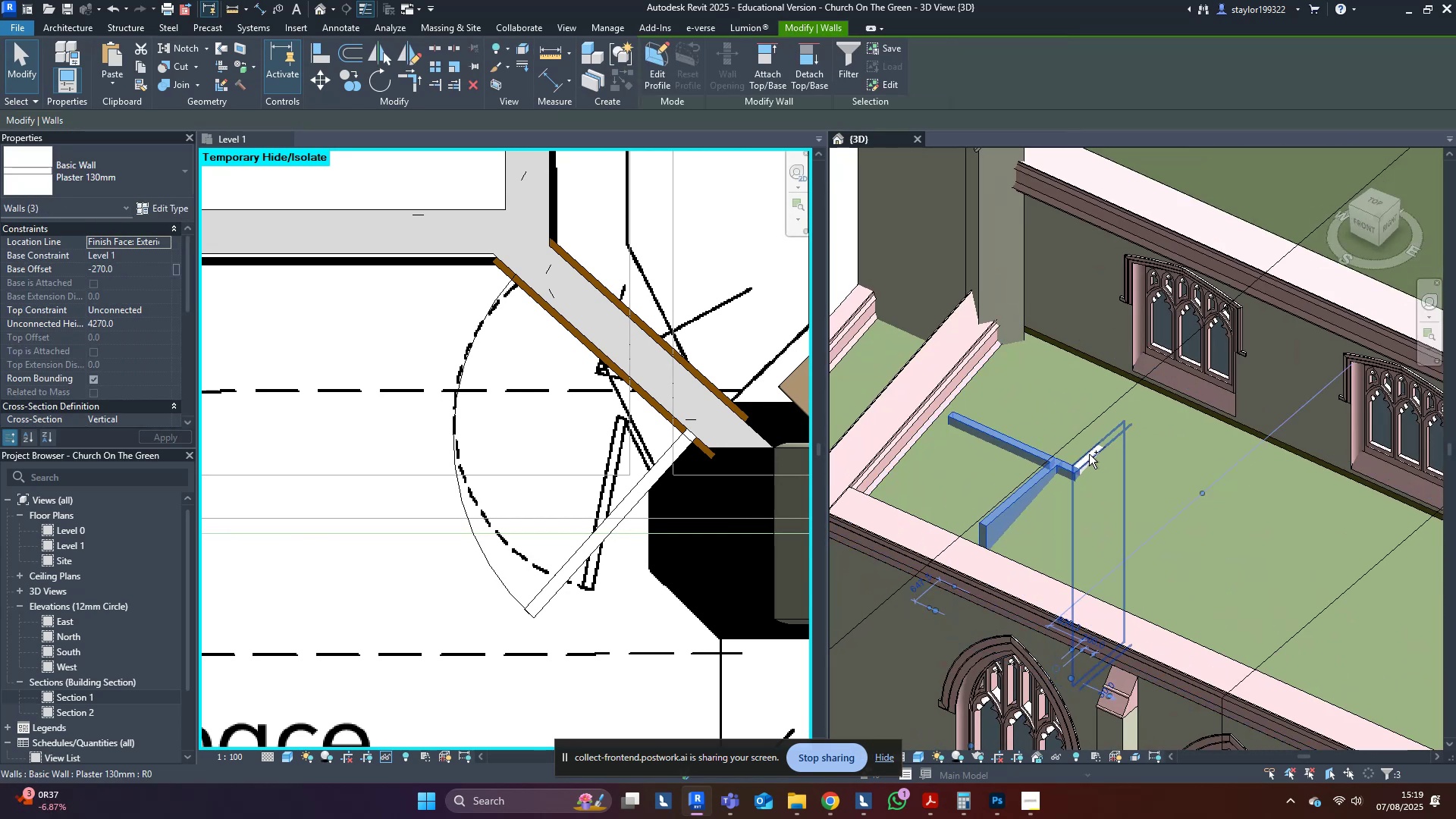 
left_click([1089, 454])
 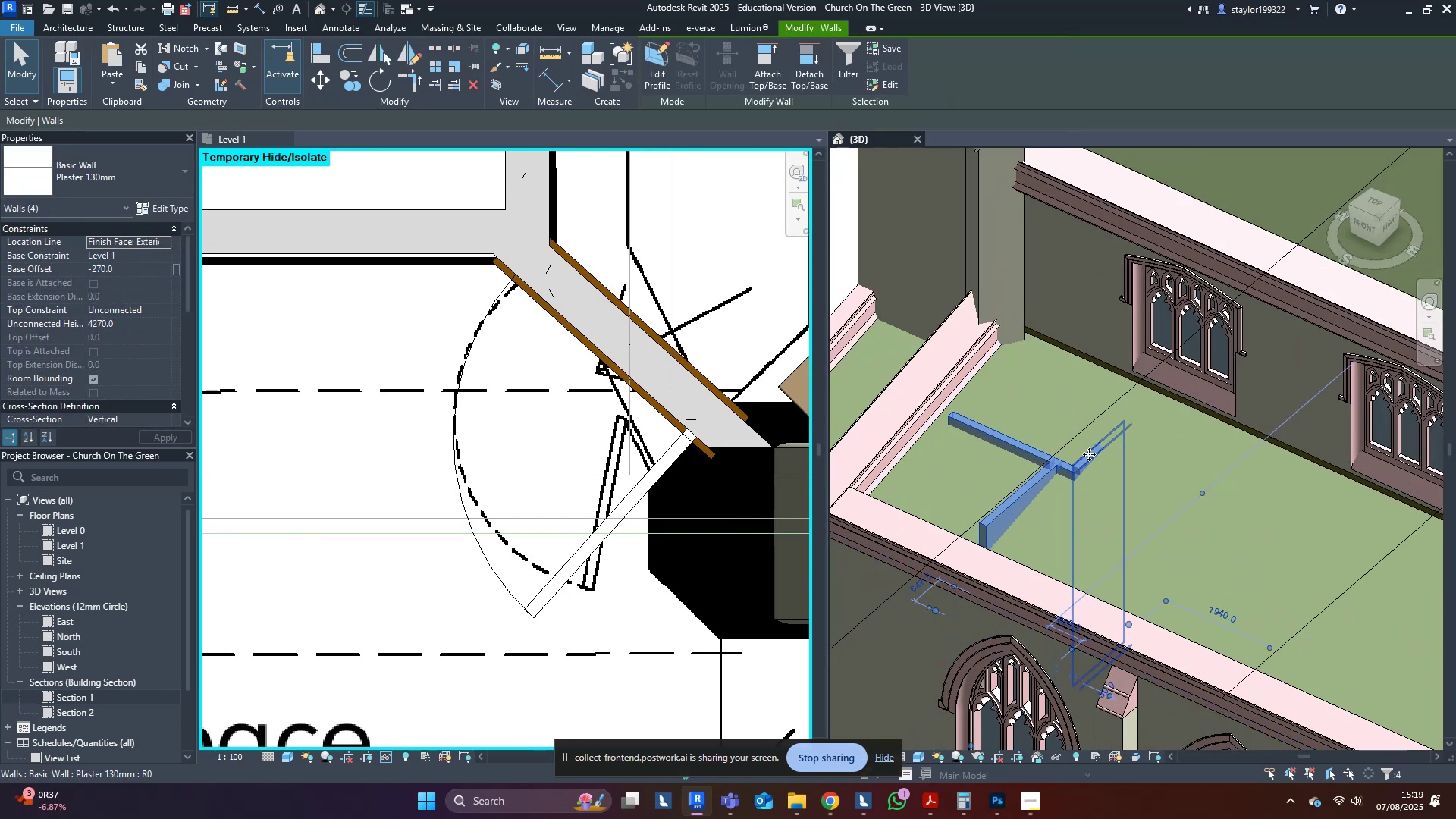 
scroll: coordinate [1090, 463], scroll_direction: down, amount: 3.0
 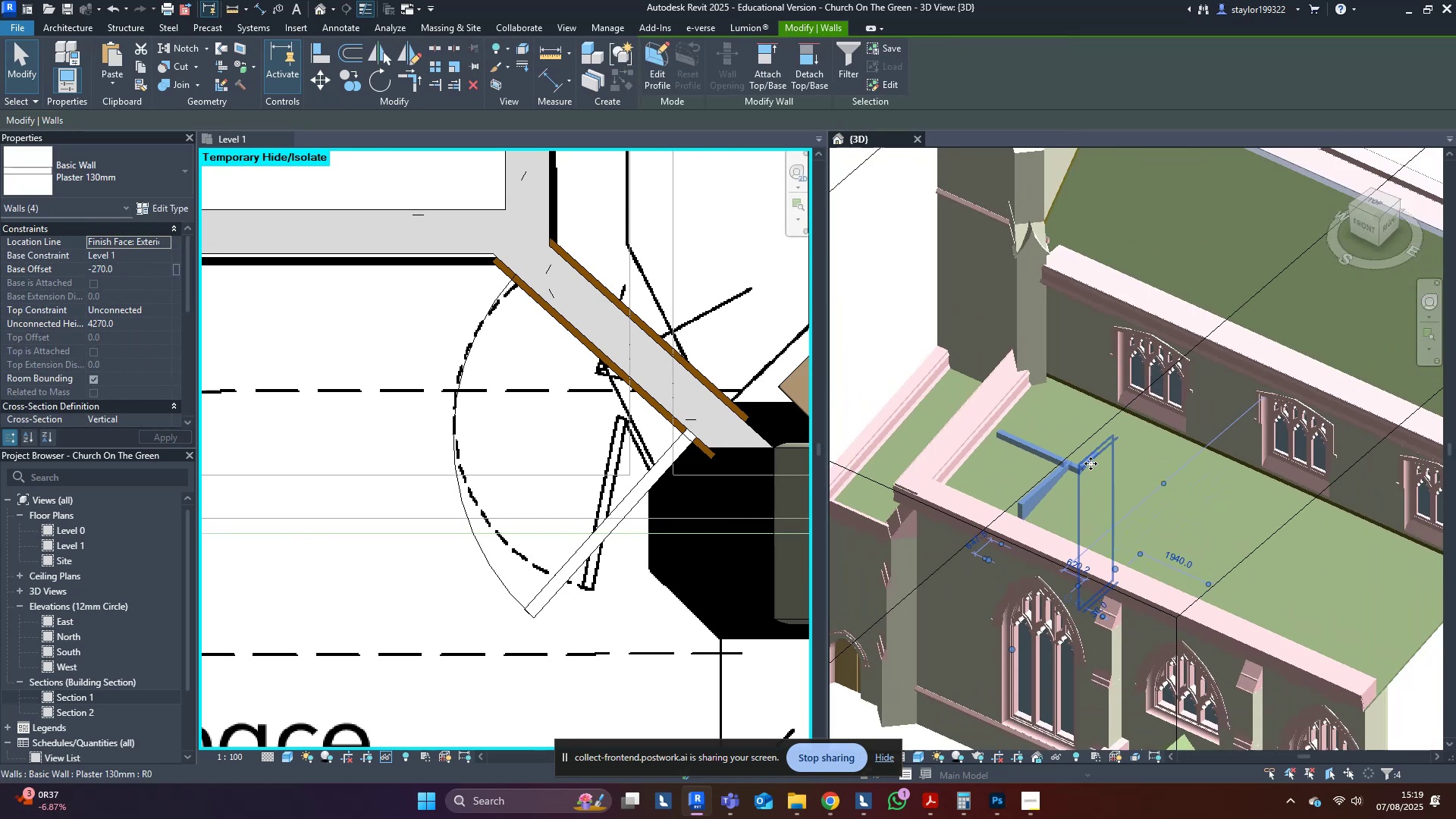 
hold_key(key=ShiftLeft, duration=0.99)
 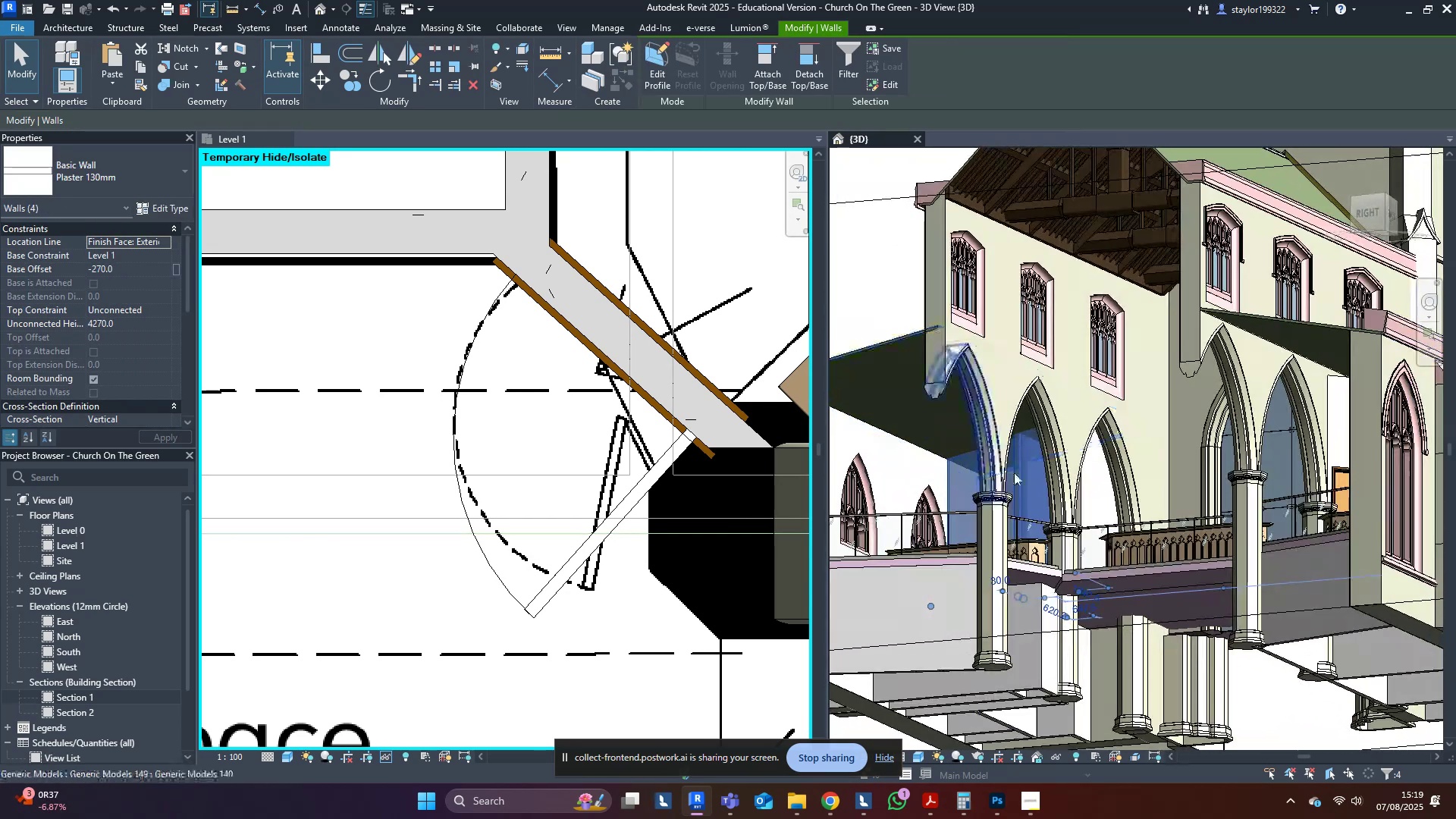 
scroll: coordinate [1111, 526], scroll_direction: up, amount: 4.0
 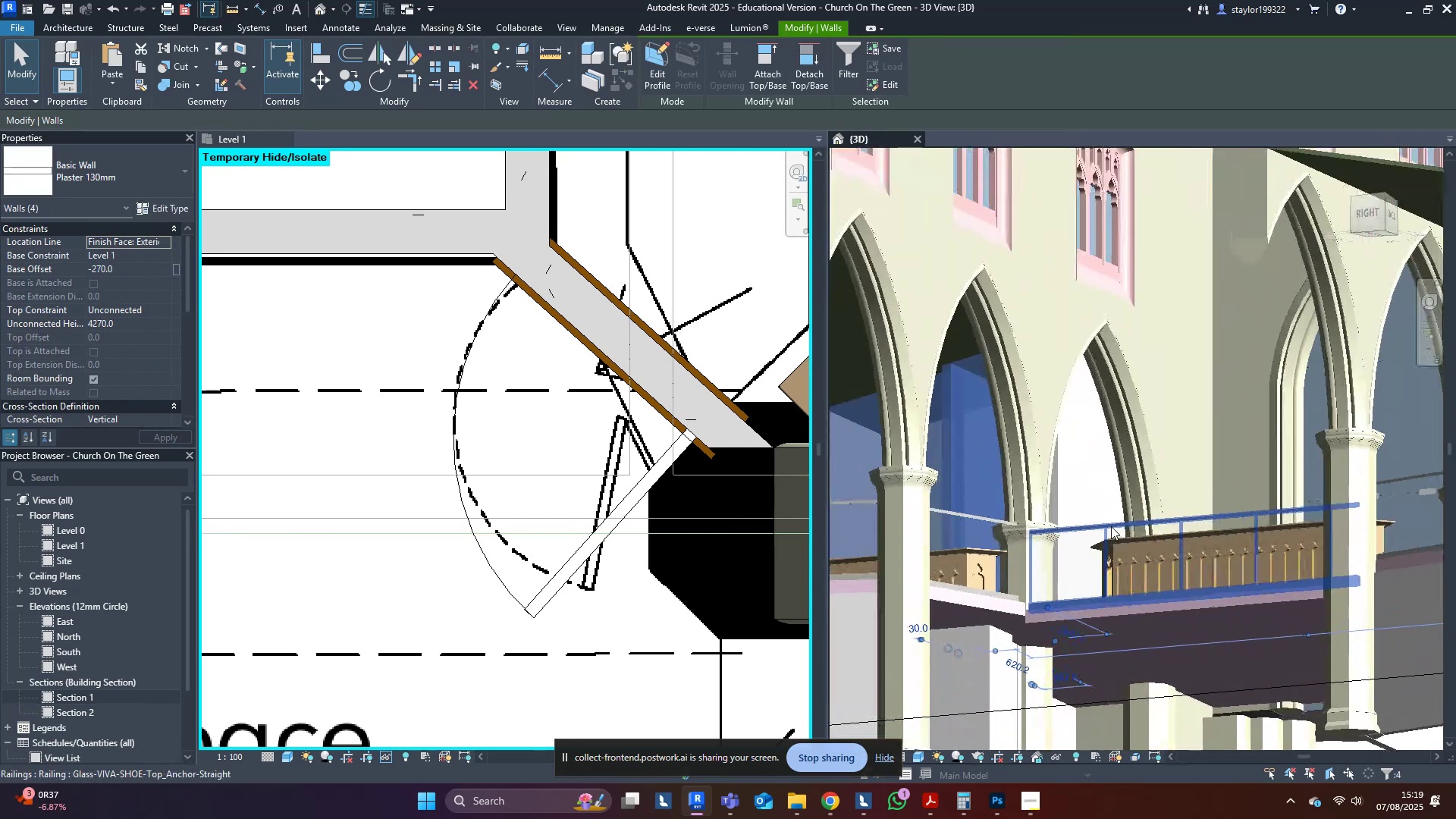 
hold_key(key=ShiftLeft, duration=0.58)
 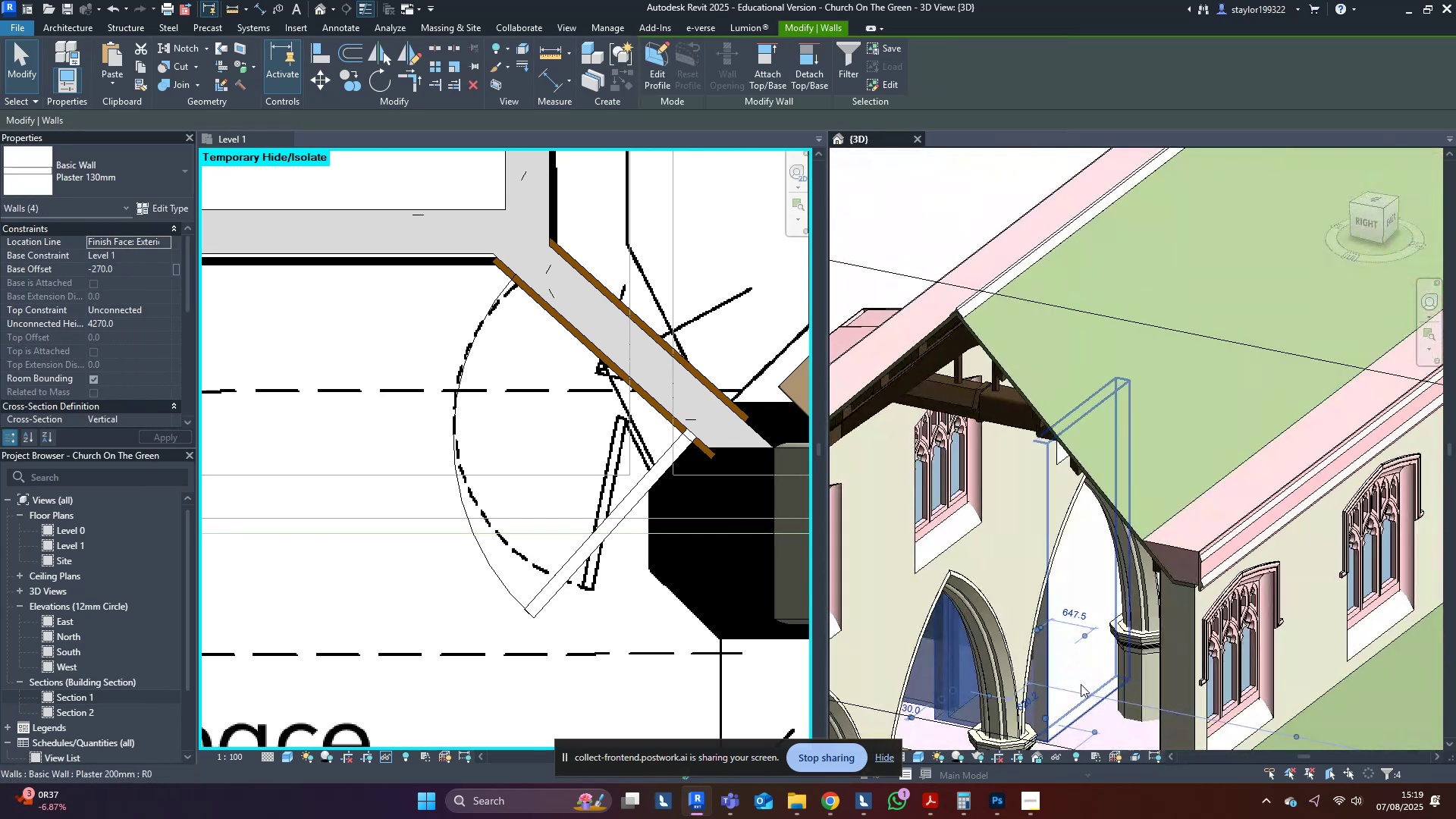 
hold_key(key=ControlLeft, duration=1.5)
 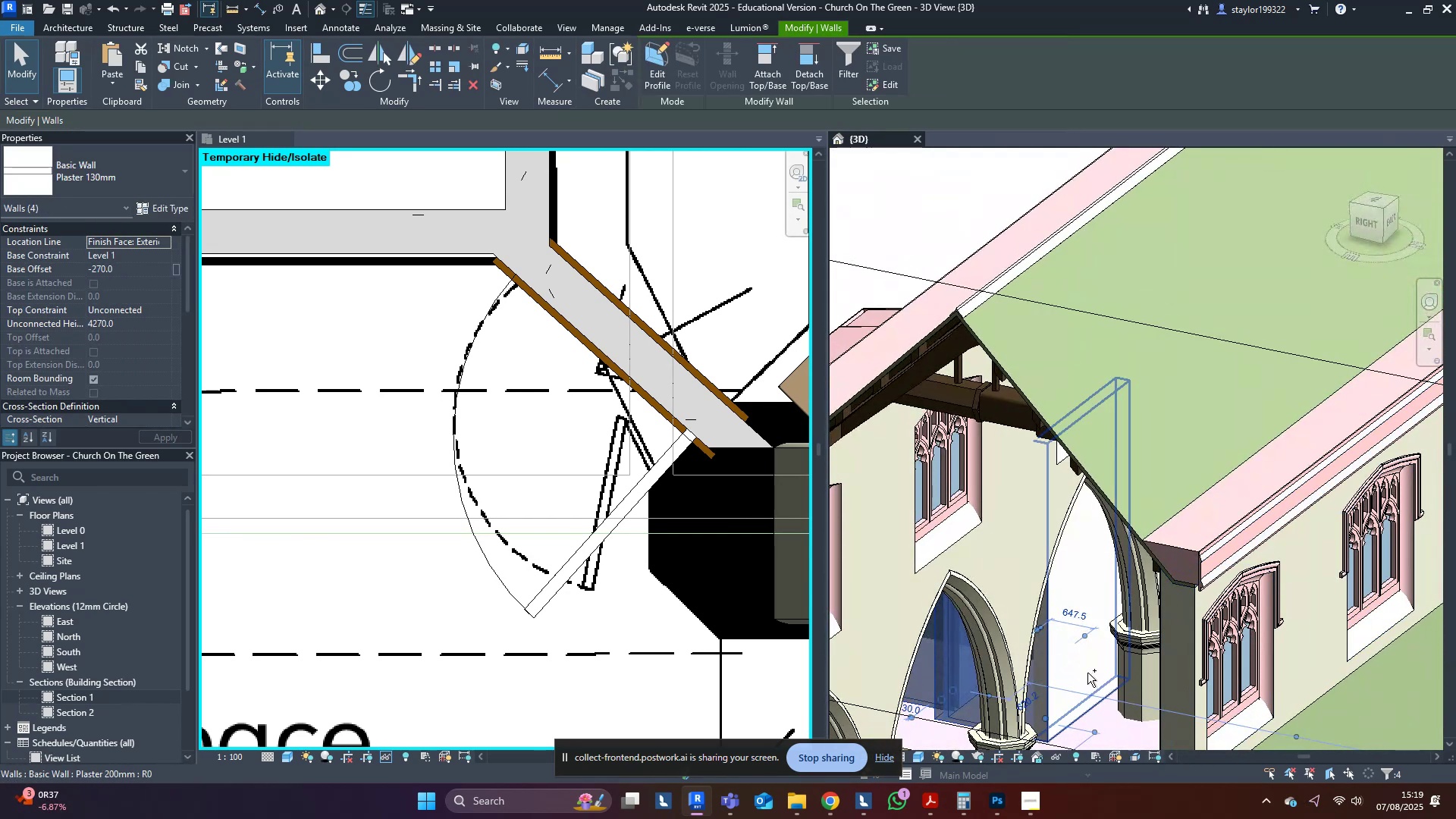 
key(Control+ControlLeft)
 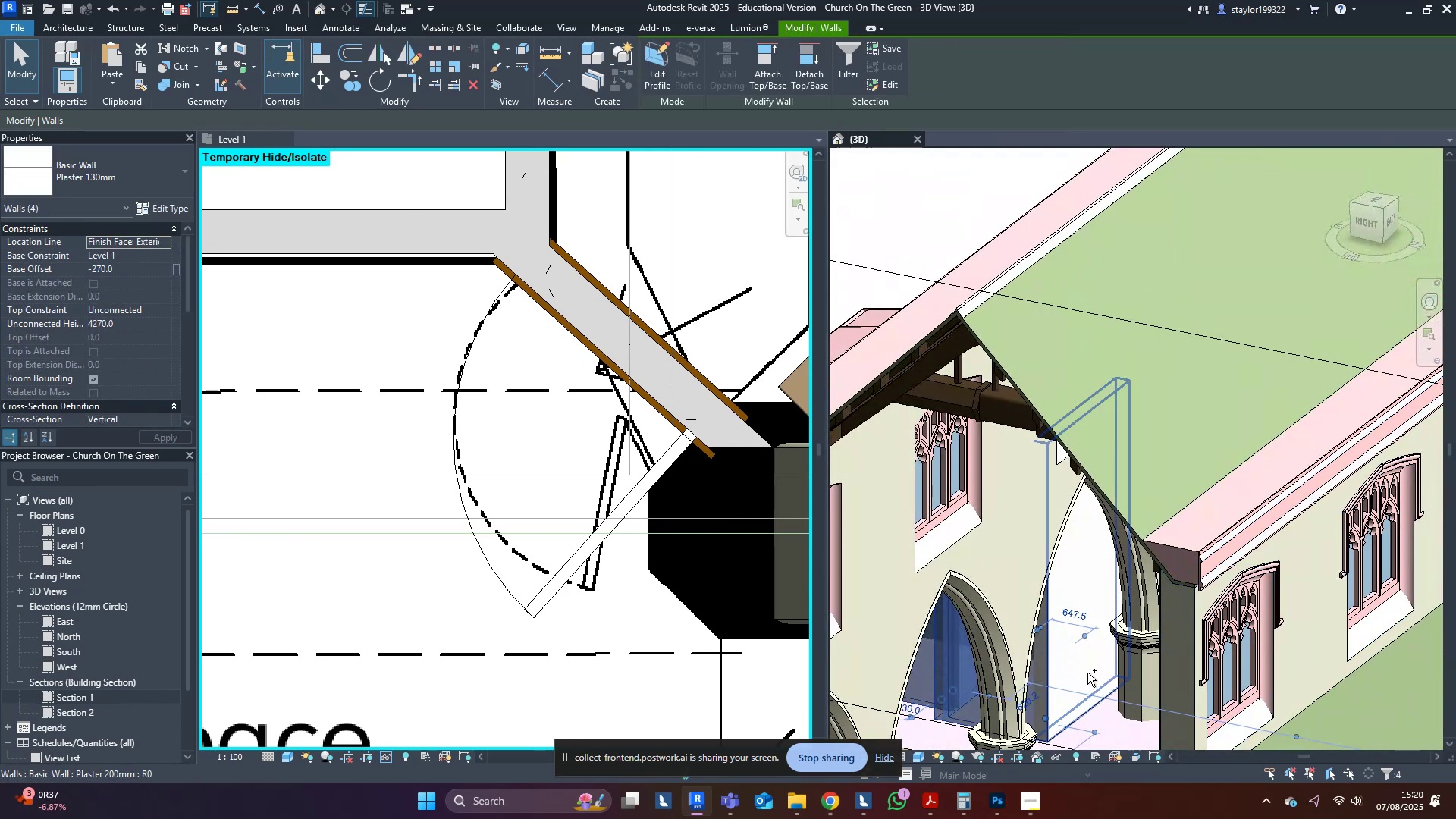 
key(Control+ControlLeft)
 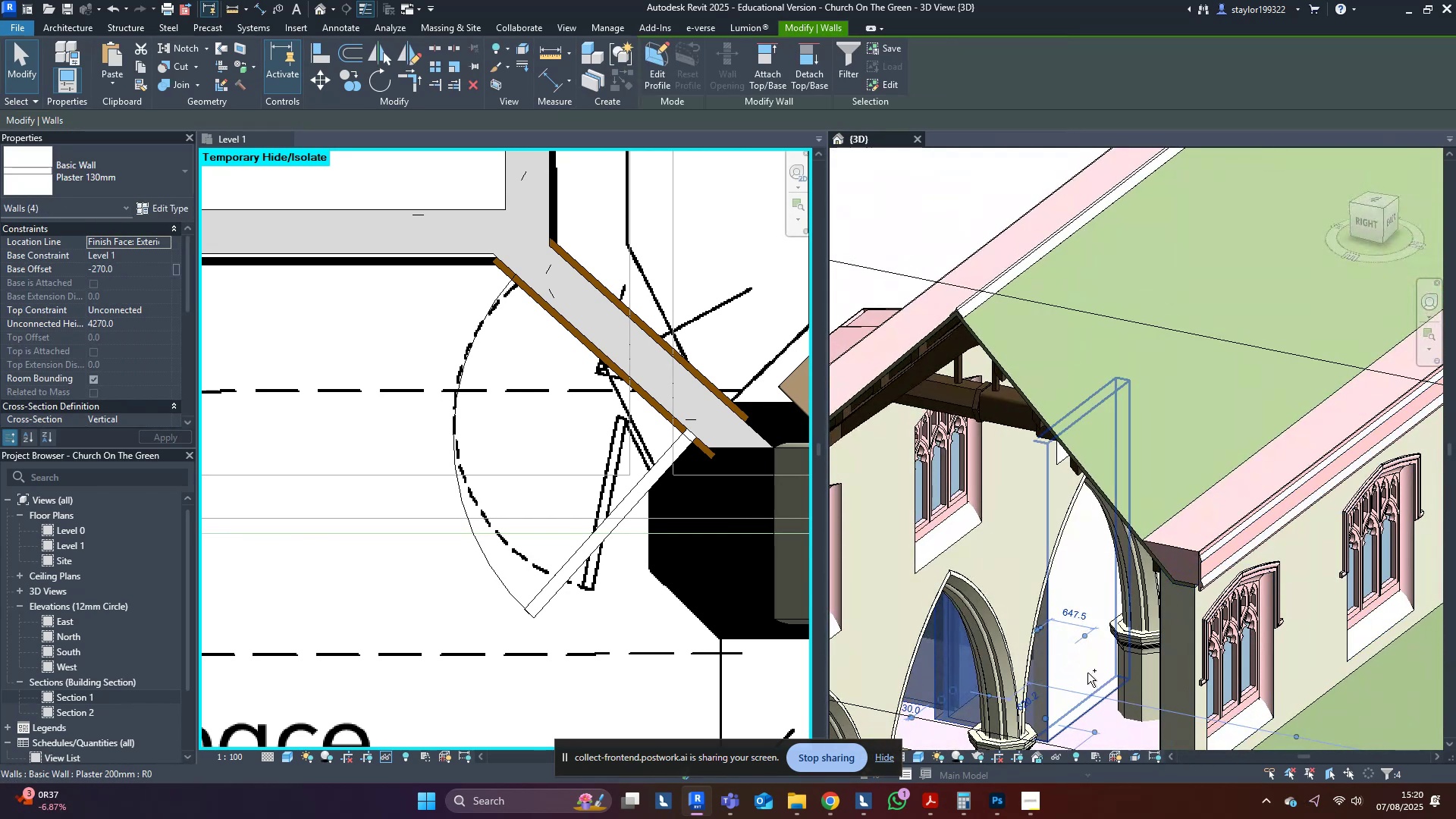 
left_click([1087, 673])
 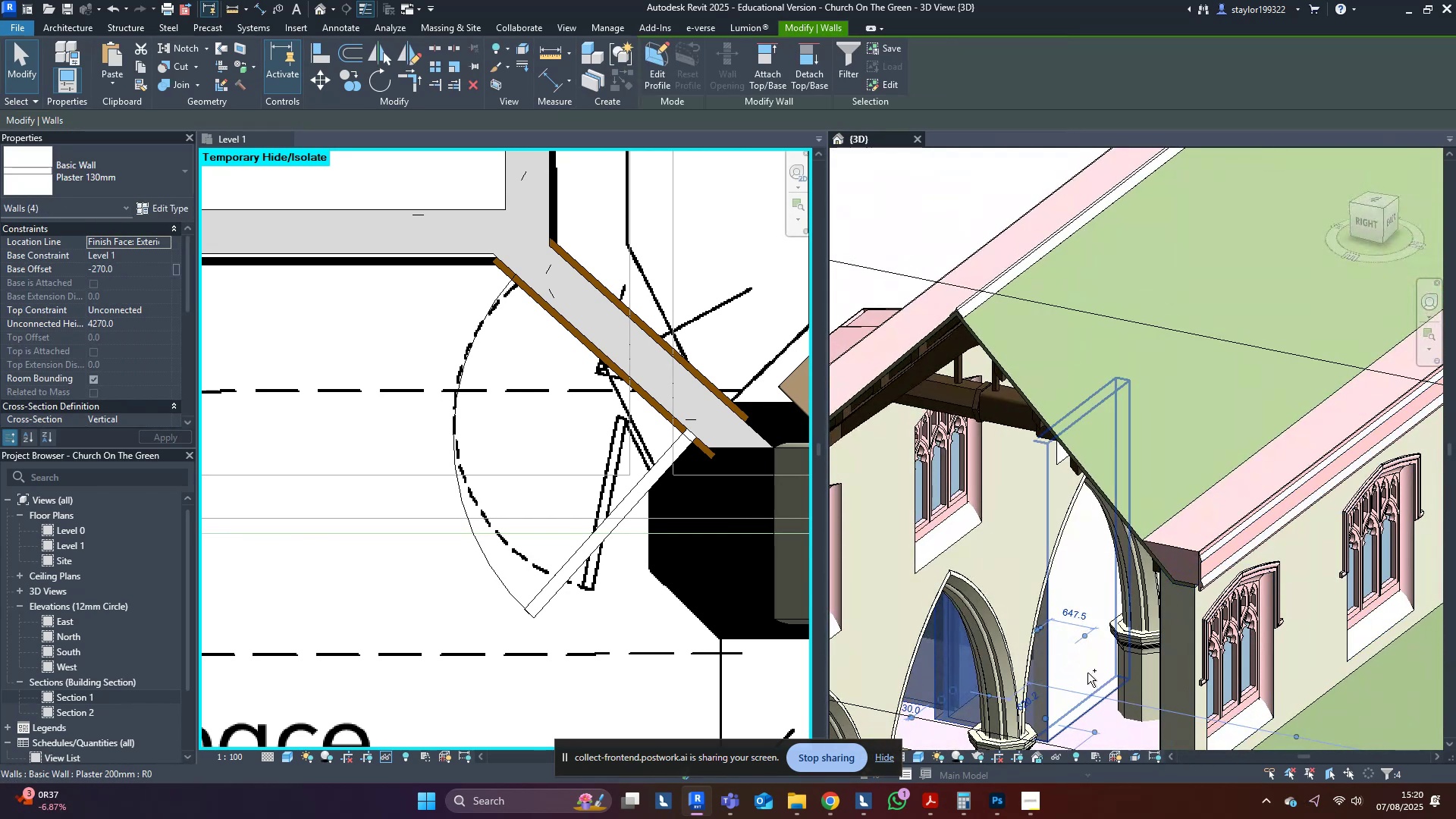 
key(Control+ControlLeft)
 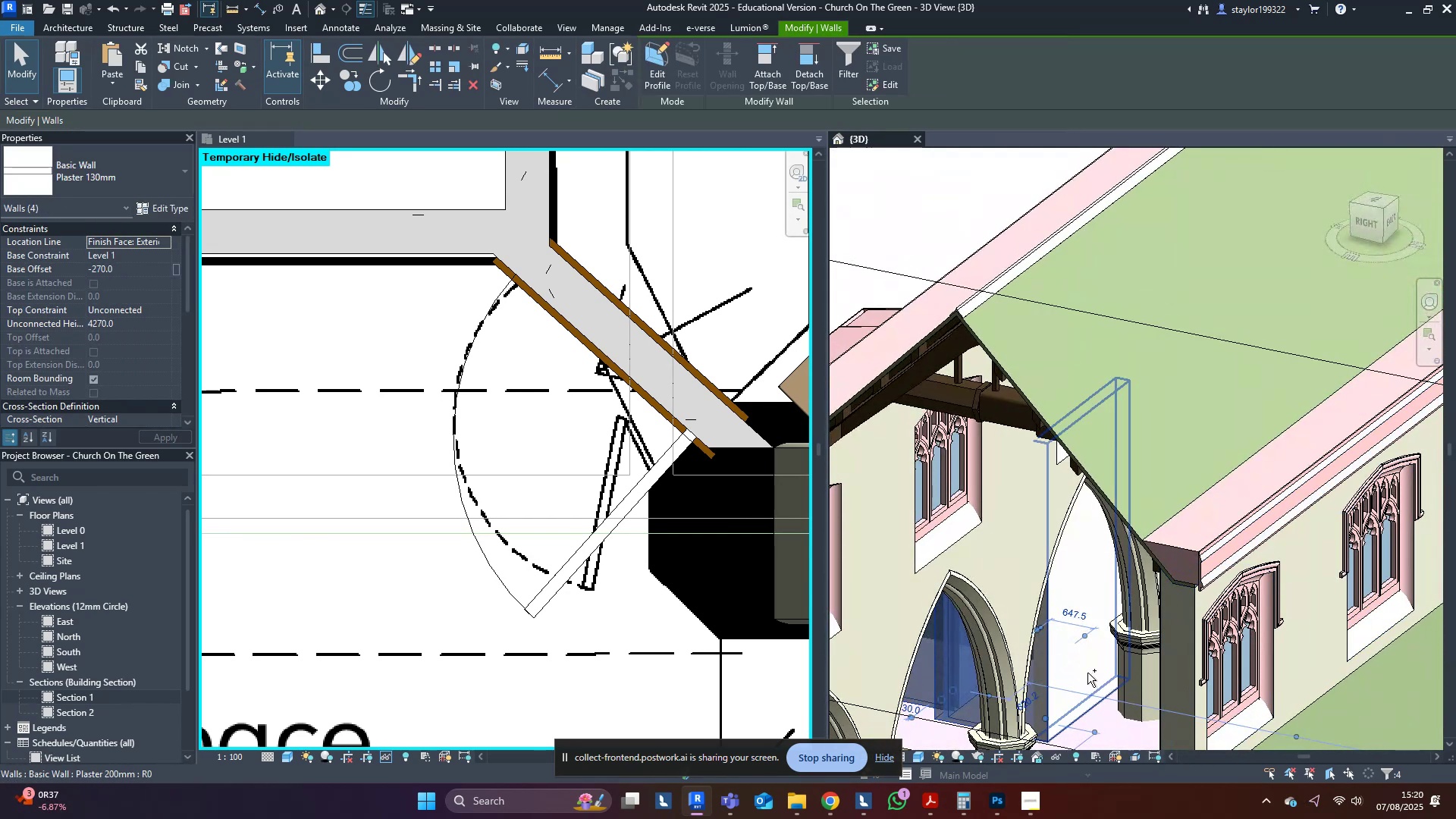 
key(Control+ControlLeft)
 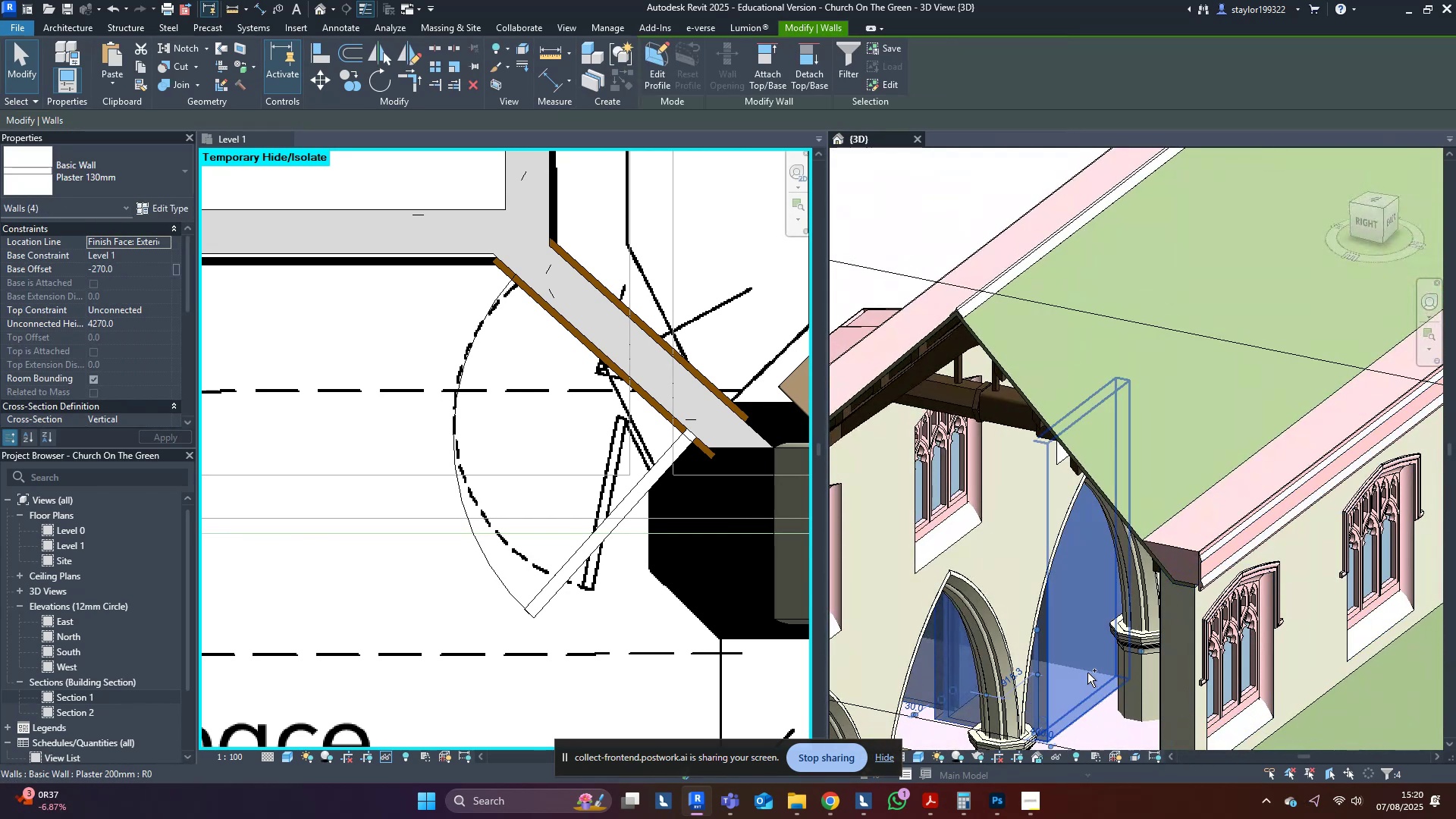 
key(Control+ControlLeft)
 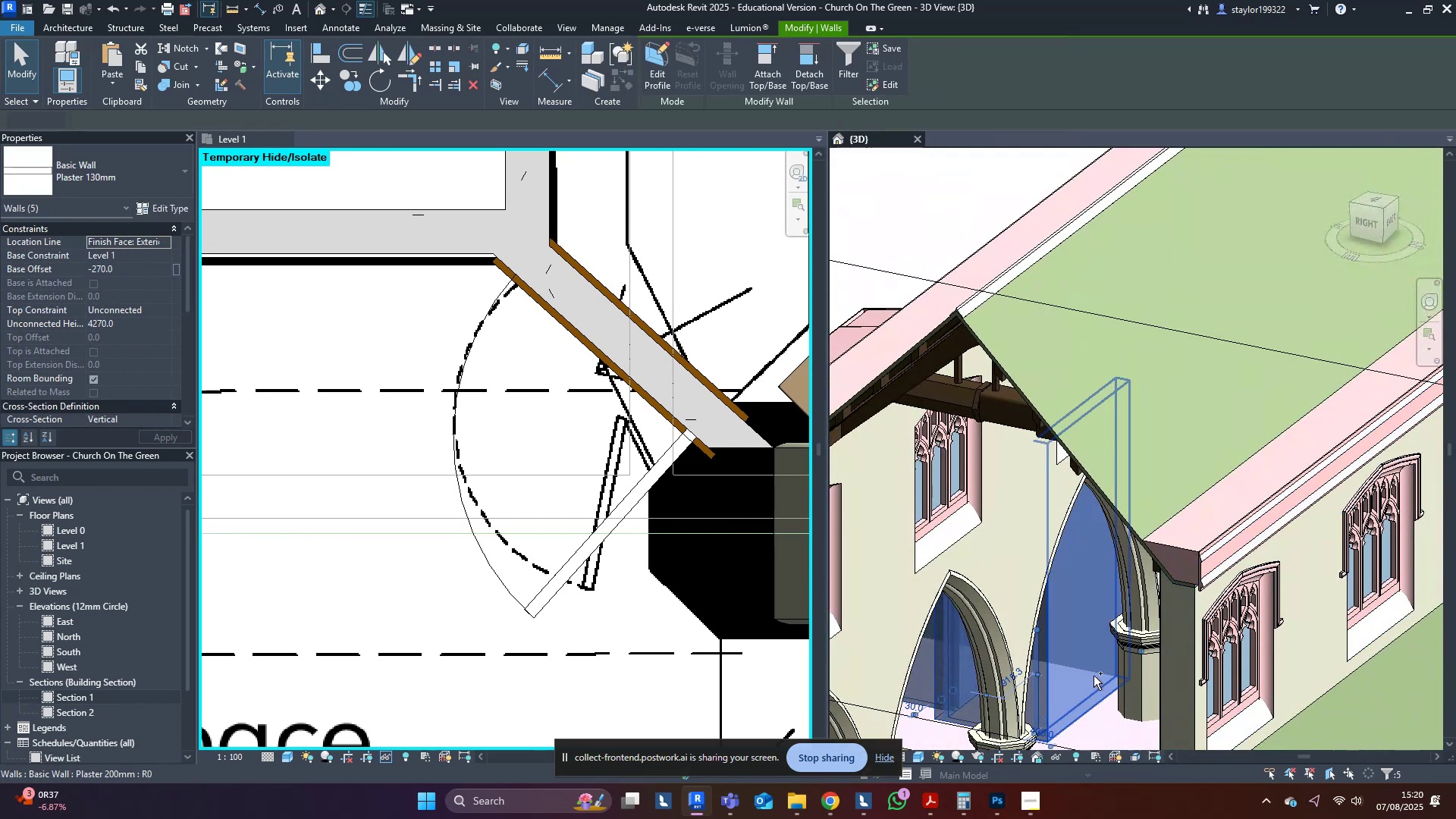 
key(Control+ControlLeft)
 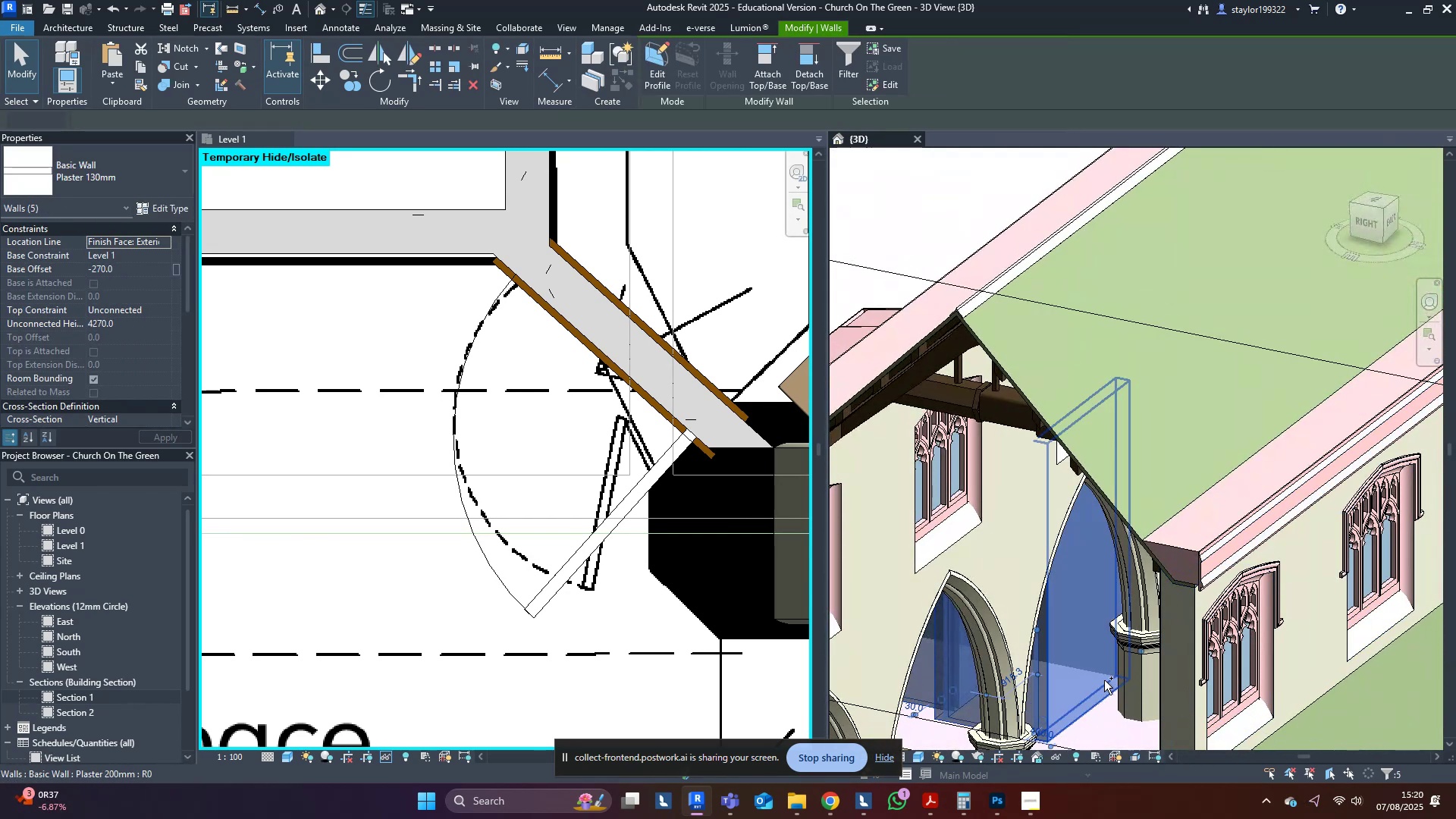 
key(Control+ControlLeft)
 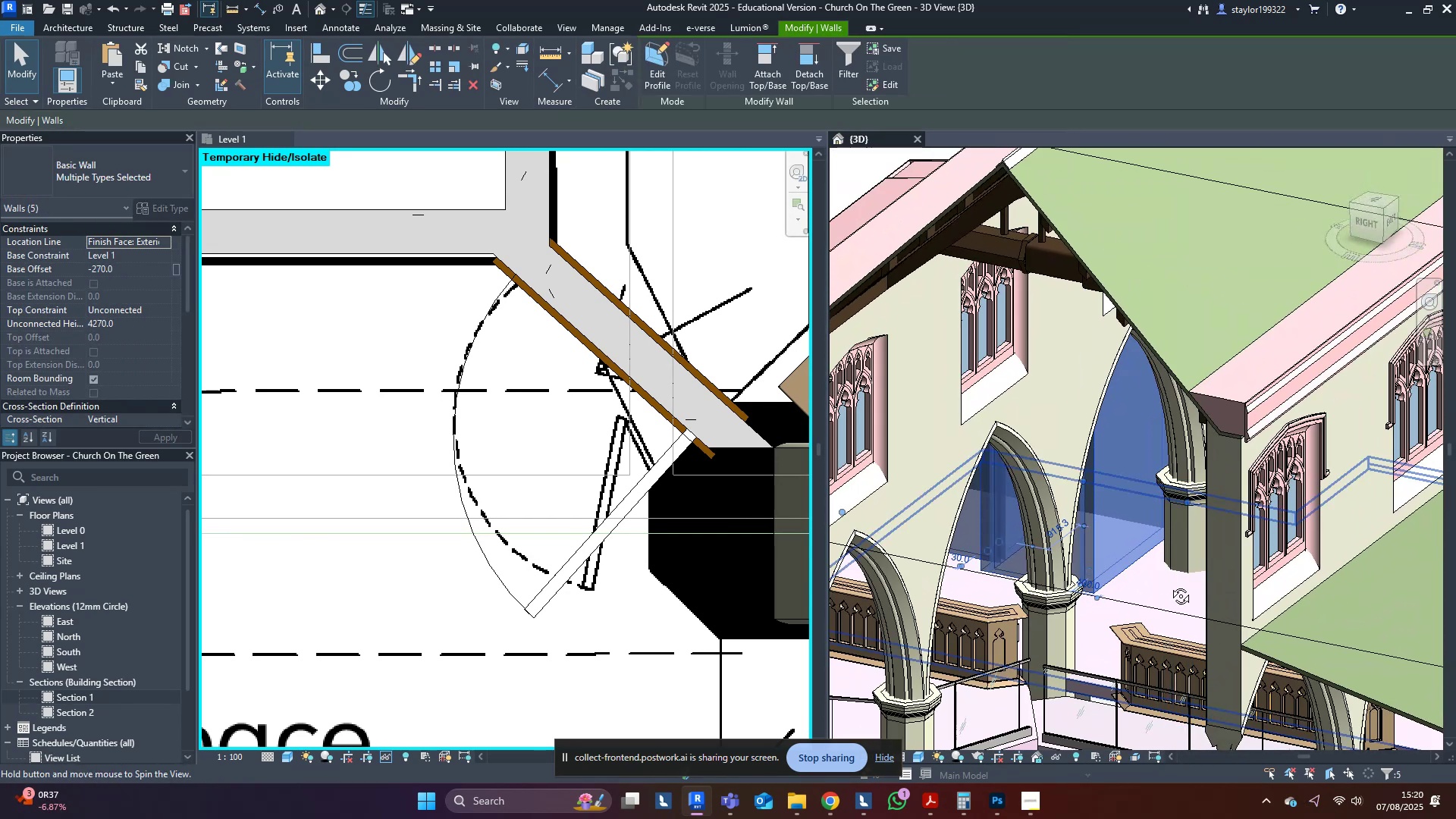 
hold_key(key=ShiftLeft, duration=0.76)
 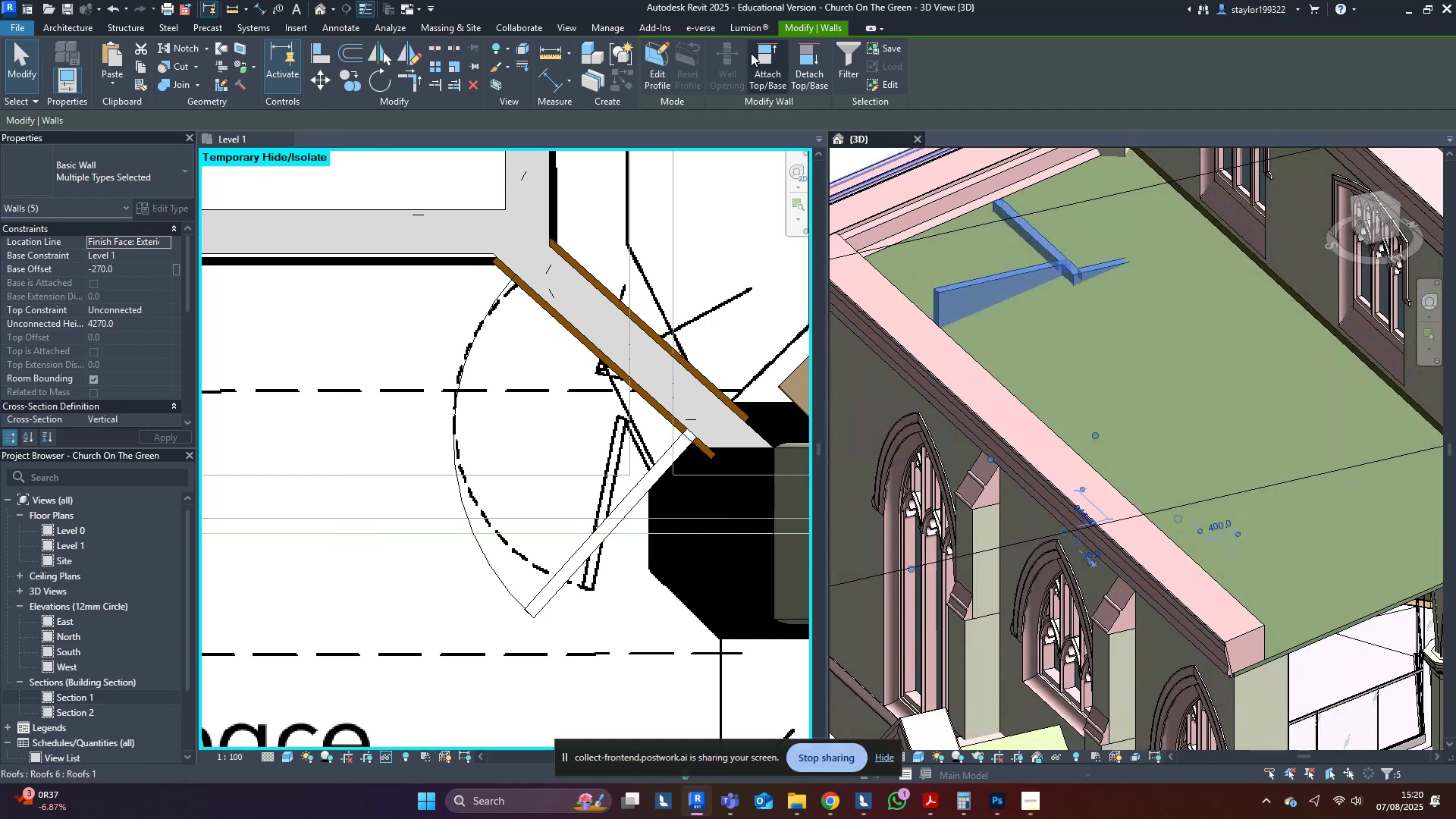 
left_click([748, 52])
 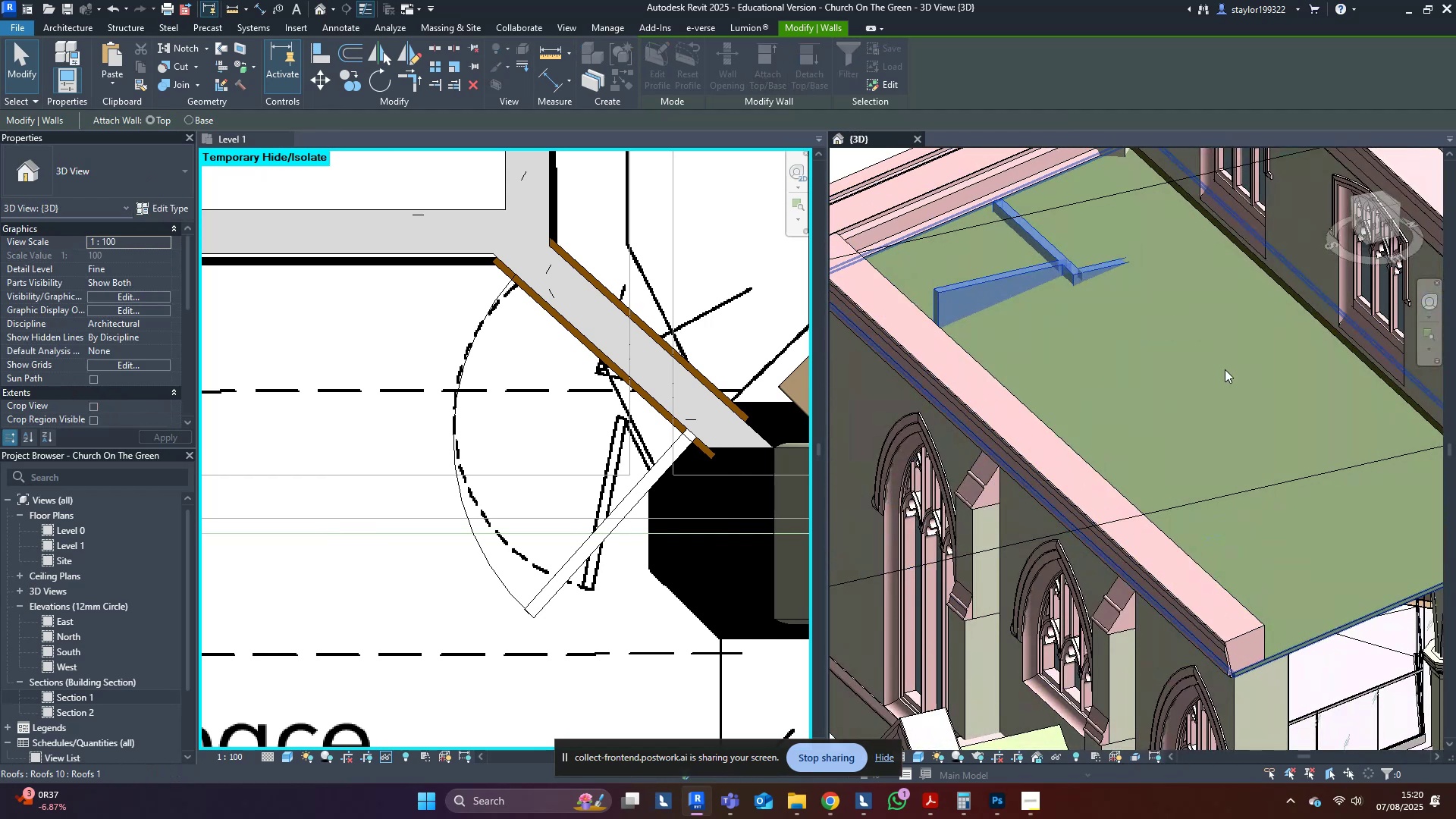 
left_click([1225, 369])
 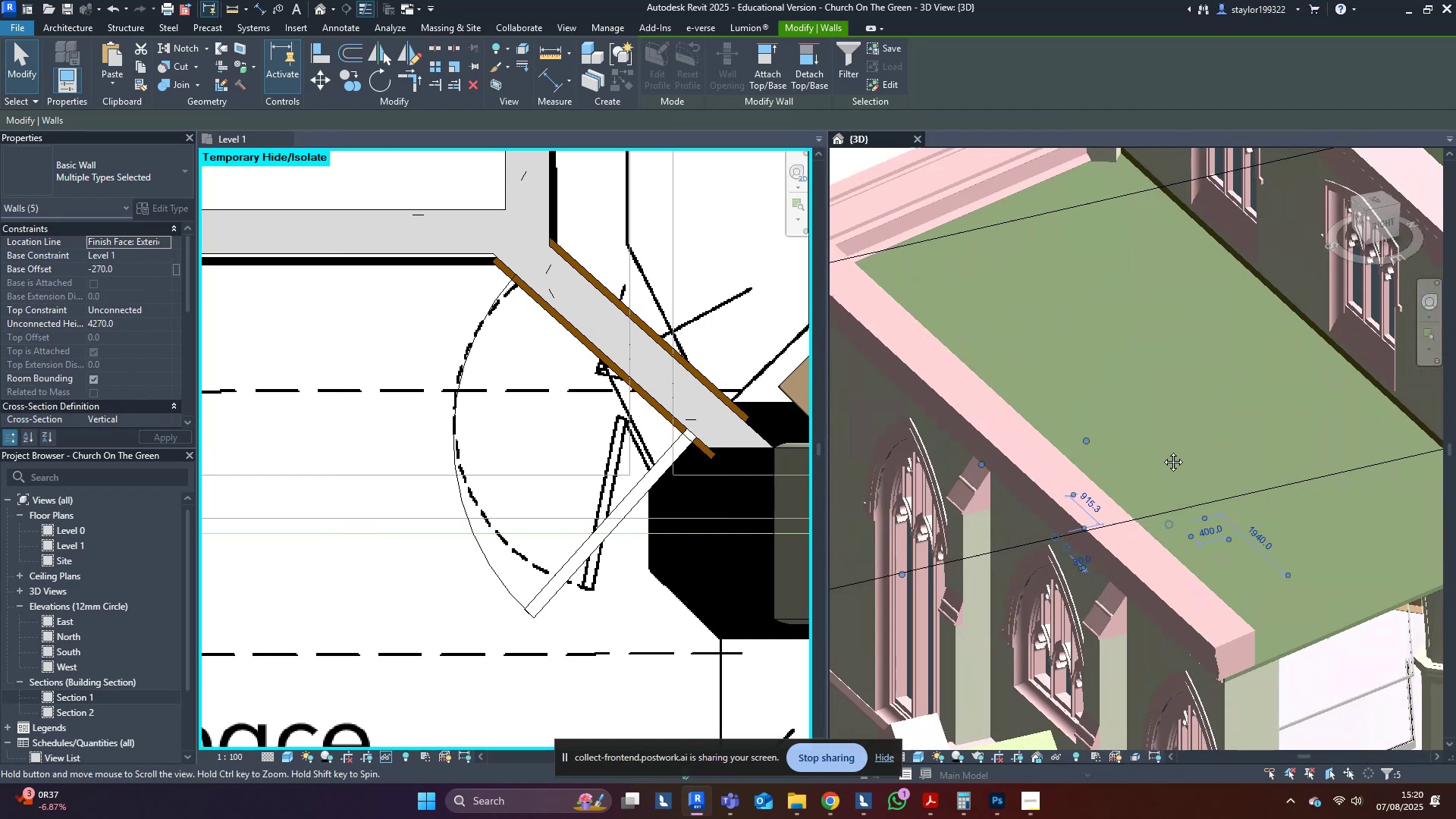 
scroll: coordinate [980, 463], scroll_direction: down, amount: 5.0
 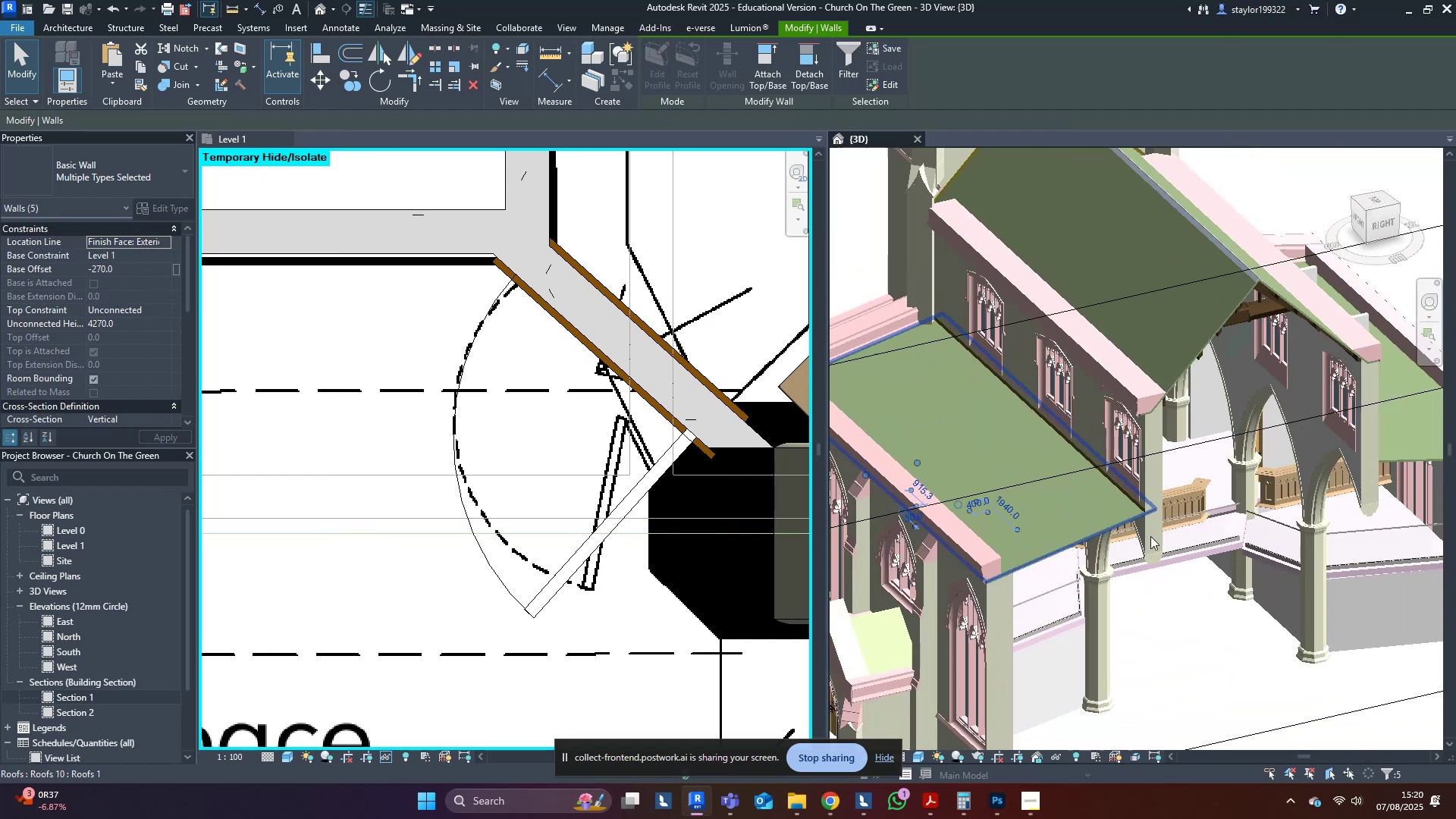 
hold_key(key=ShiftLeft, duration=1.03)
 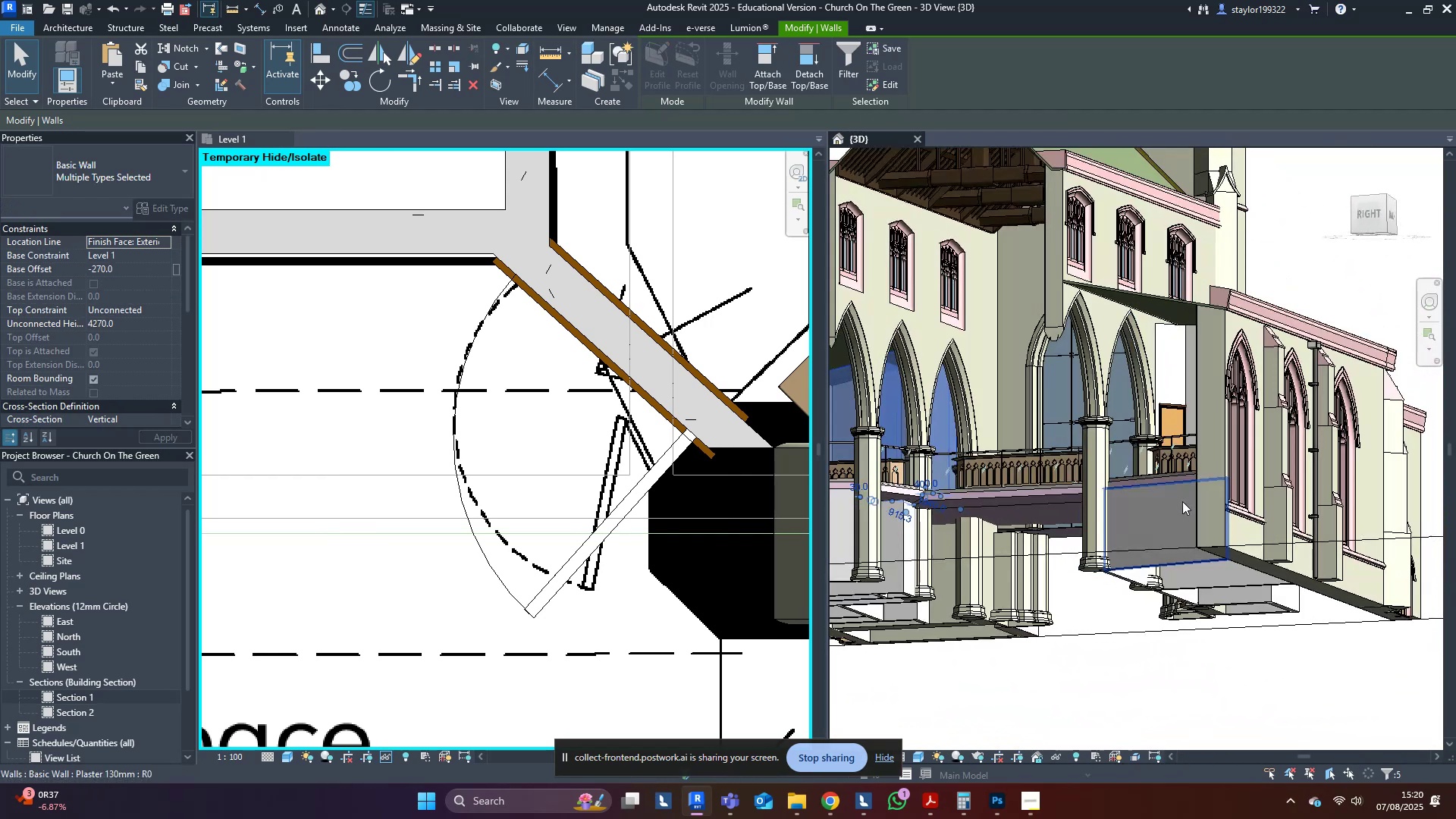 
hold_key(key=ShiftLeft, duration=0.59)
 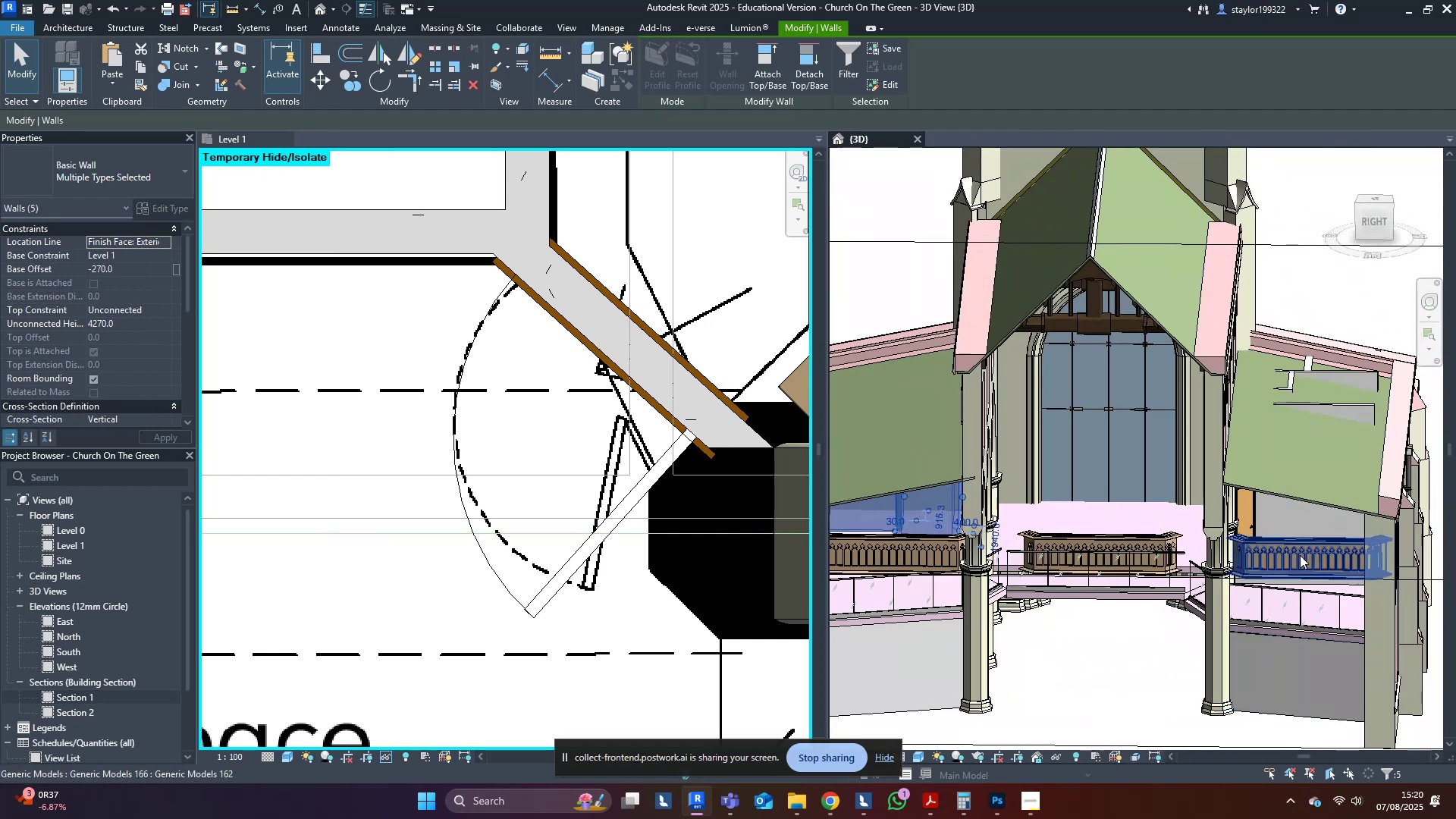 
scroll: coordinate [1412, 435], scroll_direction: up, amount: 3.0
 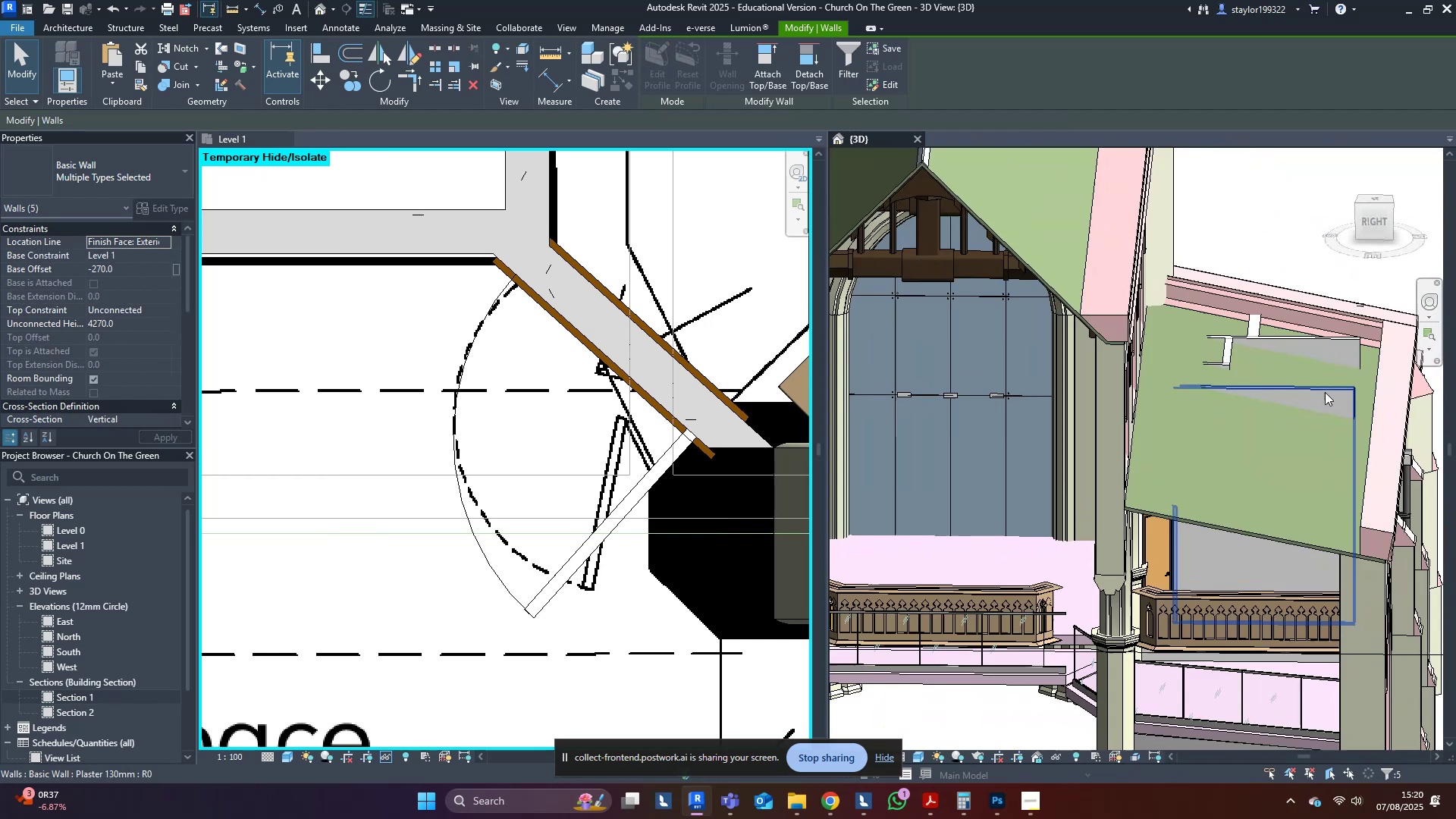 
left_click([1325, 391])
 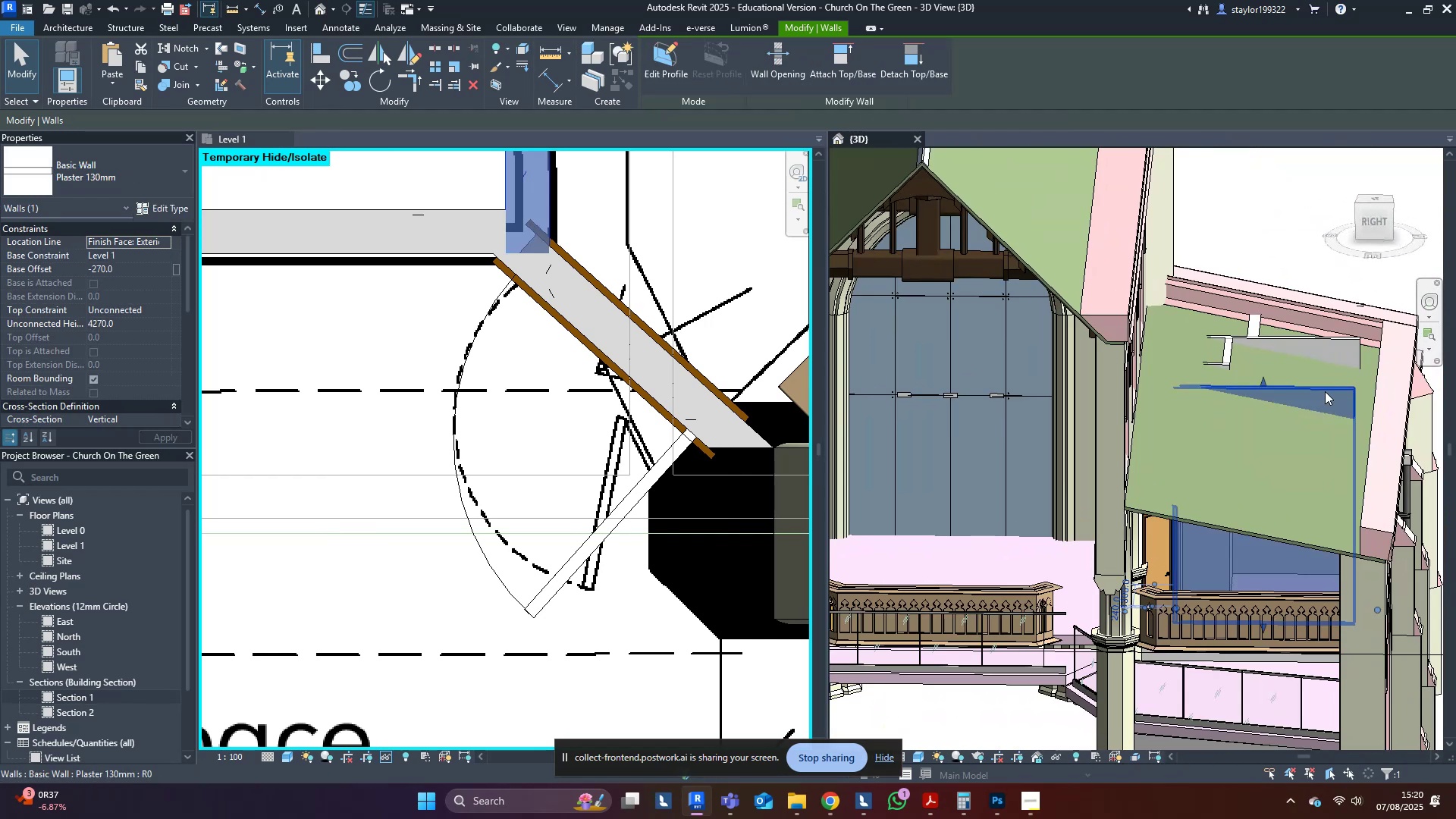 
scroll: coordinate [1298, 355], scroll_direction: up, amount: 3.0
 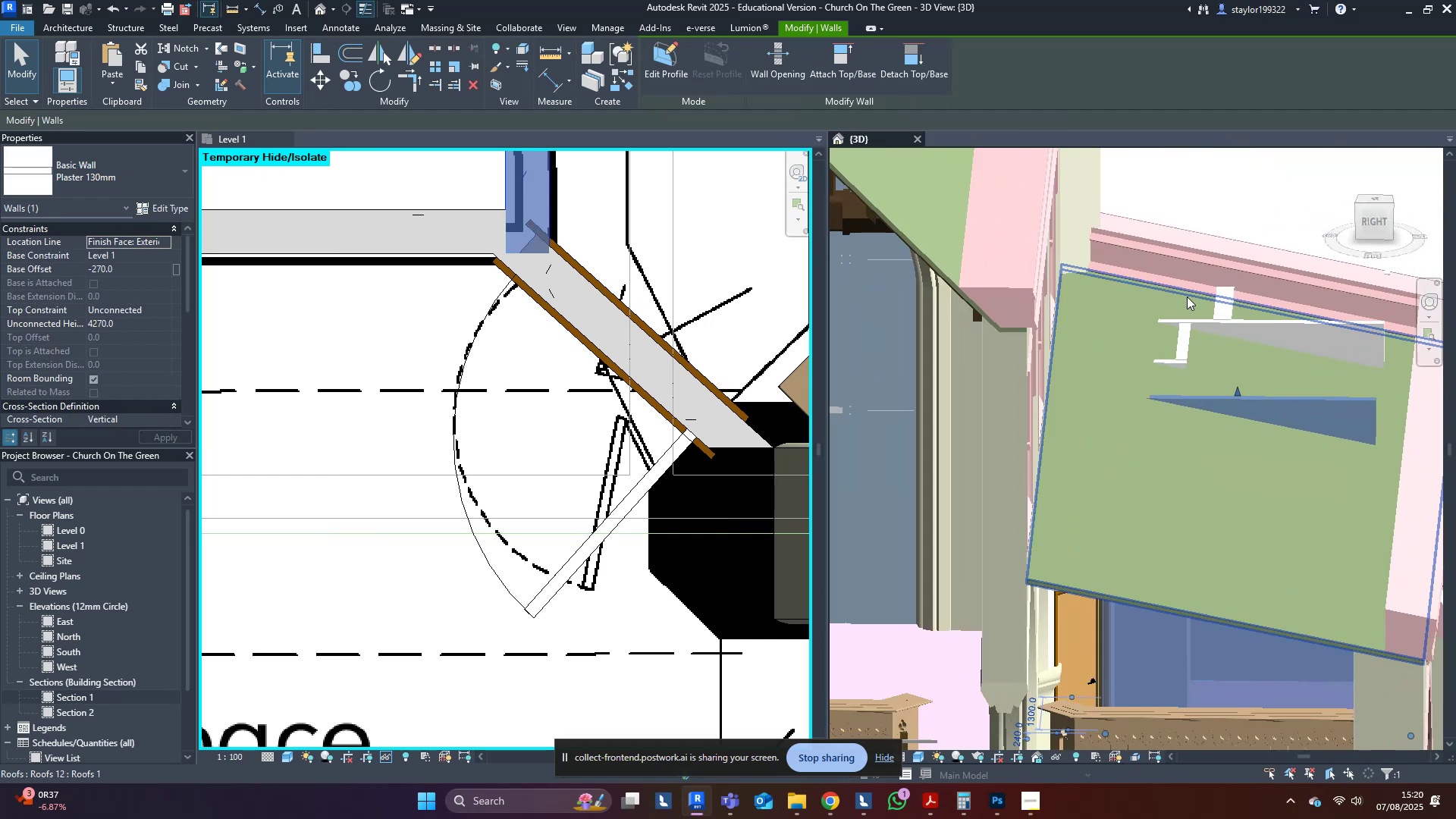 
hold_key(key=ControlLeft, duration=1.54)
left_click([1244, 328])
 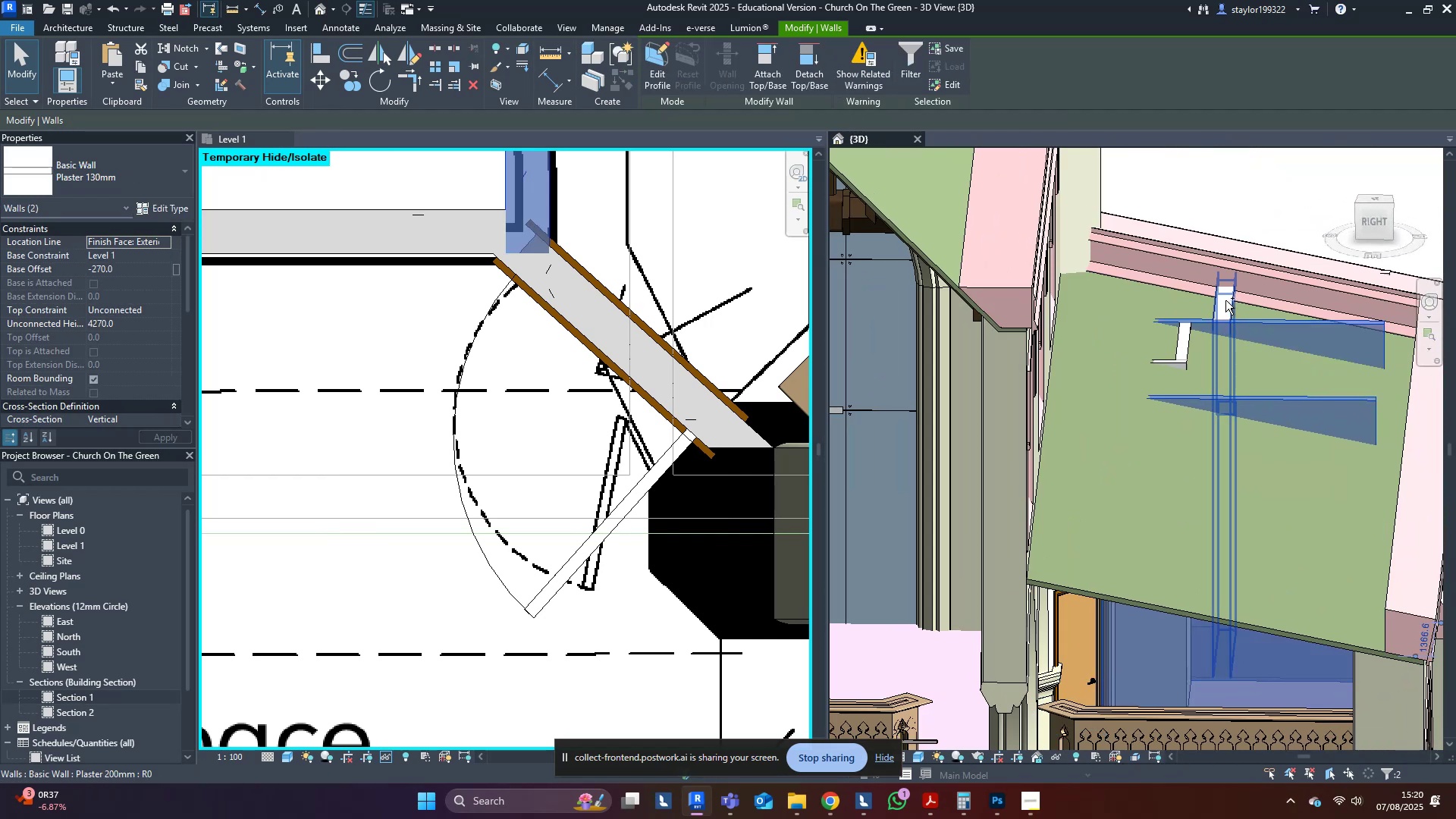 
double_click([1224, 300])
 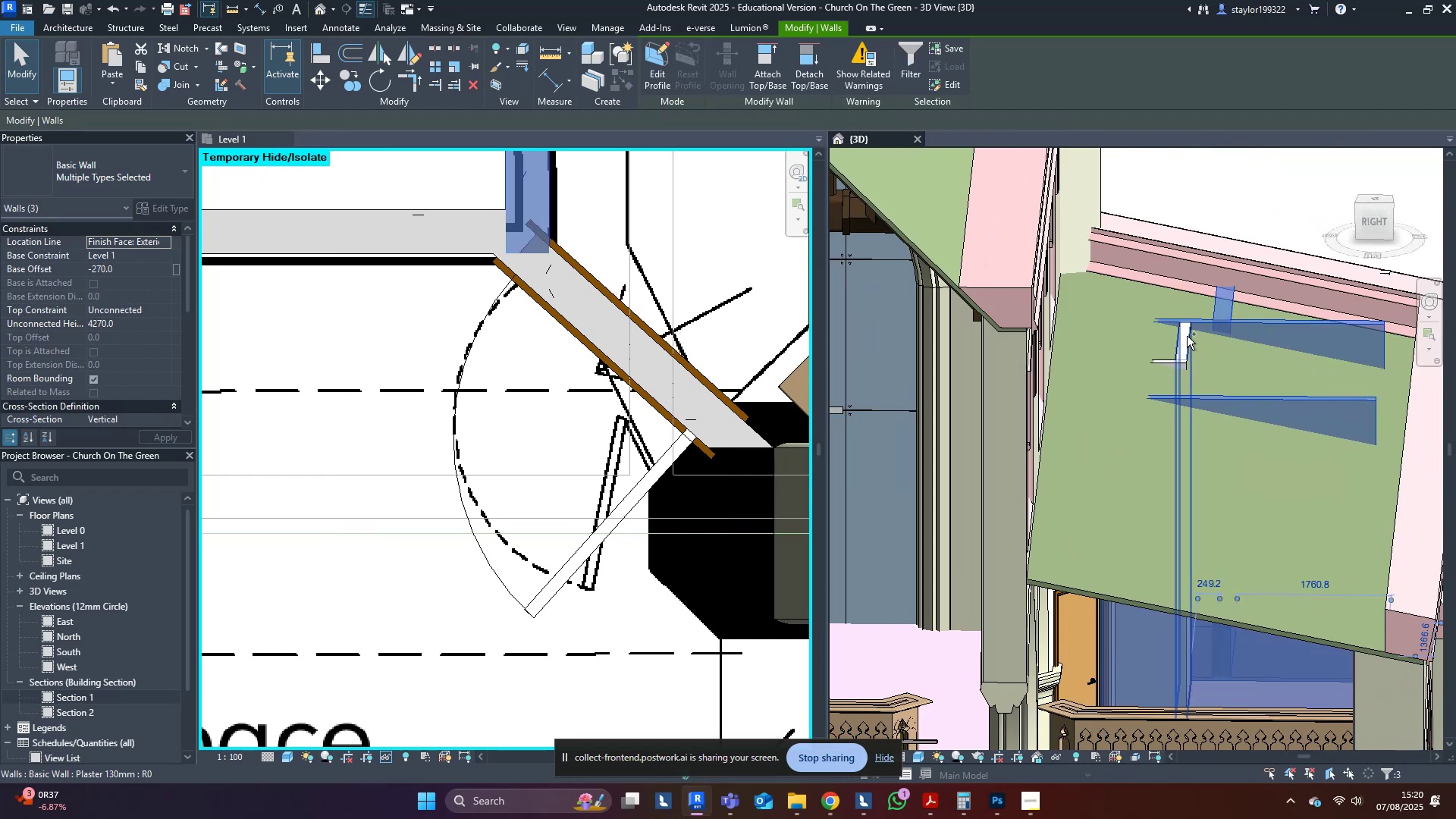 
left_click([1182, 335])
 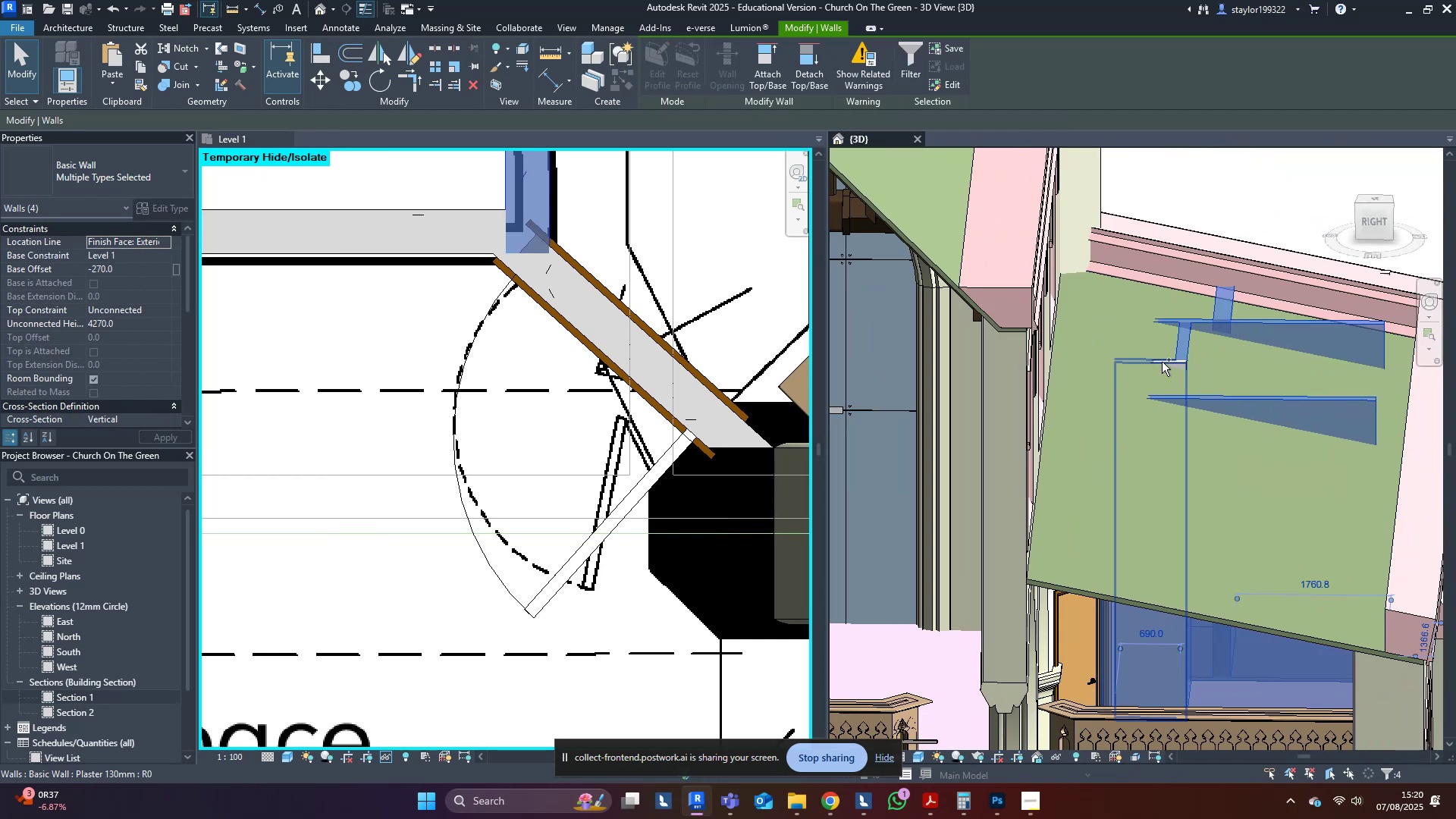 
hold_key(key=ControlLeft, duration=0.55)
left_click([1160, 366])
 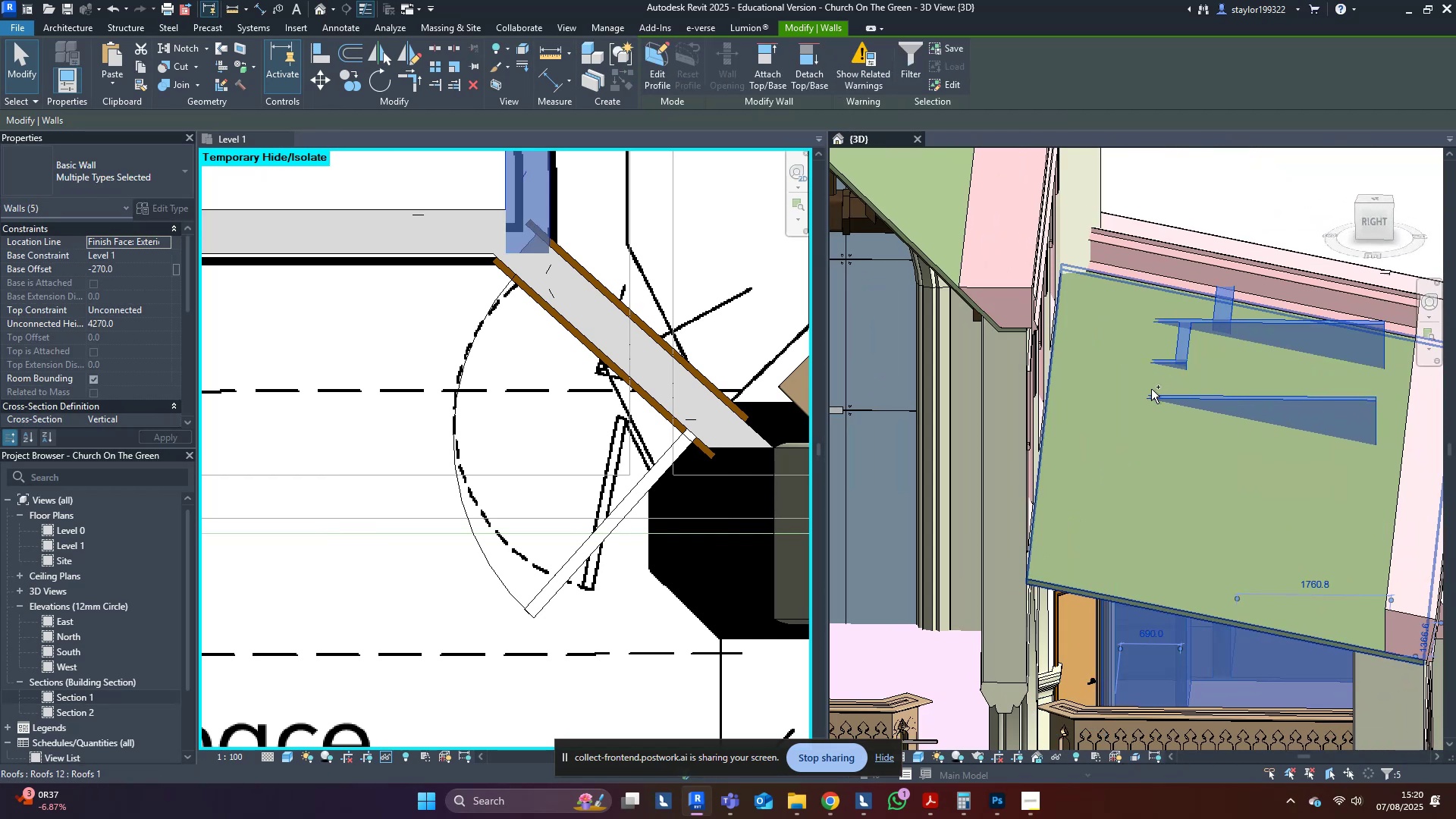 
scroll: coordinate [1150, 396], scroll_direction: down, amount: 3.0
 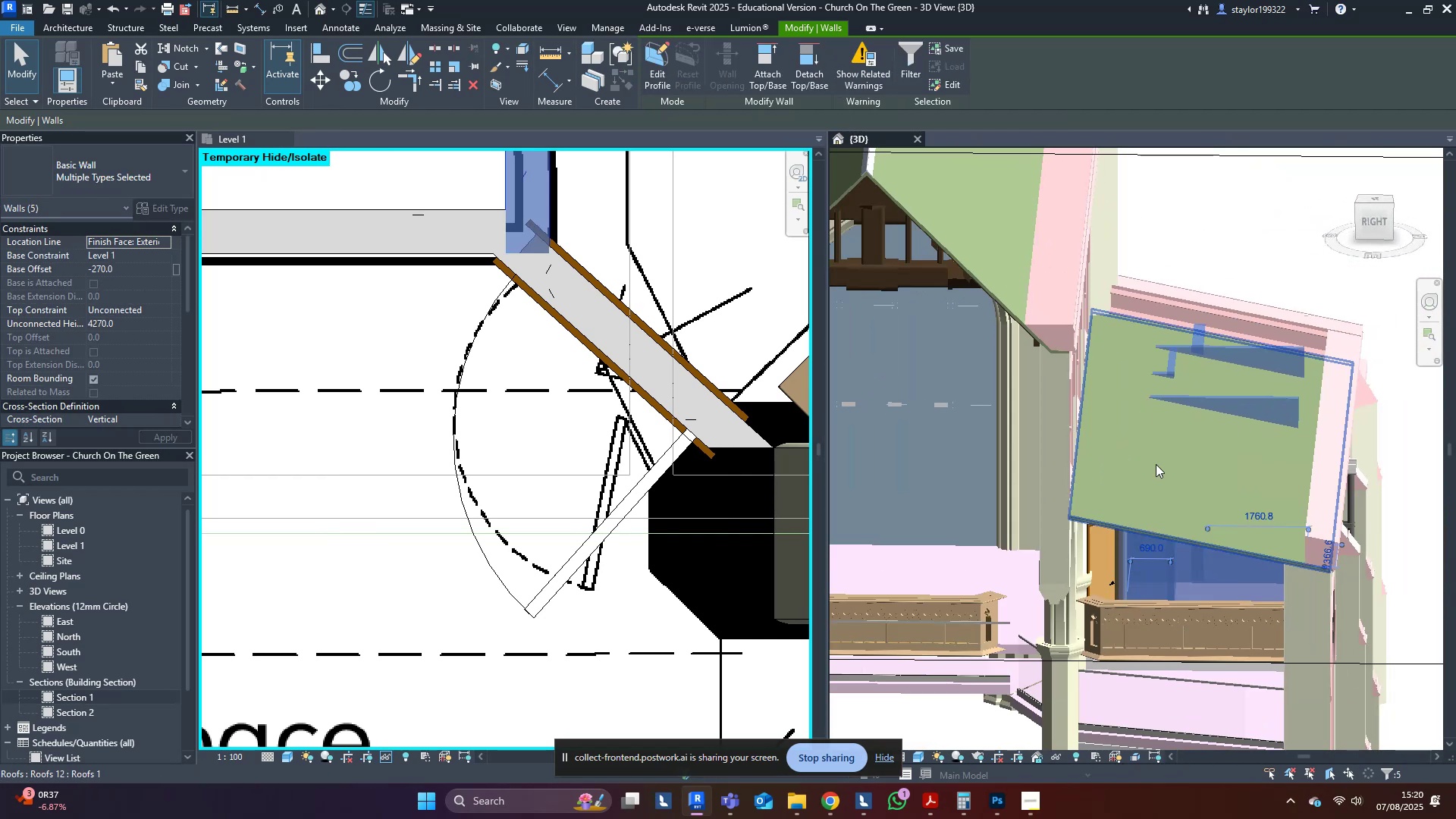 
hold_key(key=ShiftLeft, duration=1.52)
 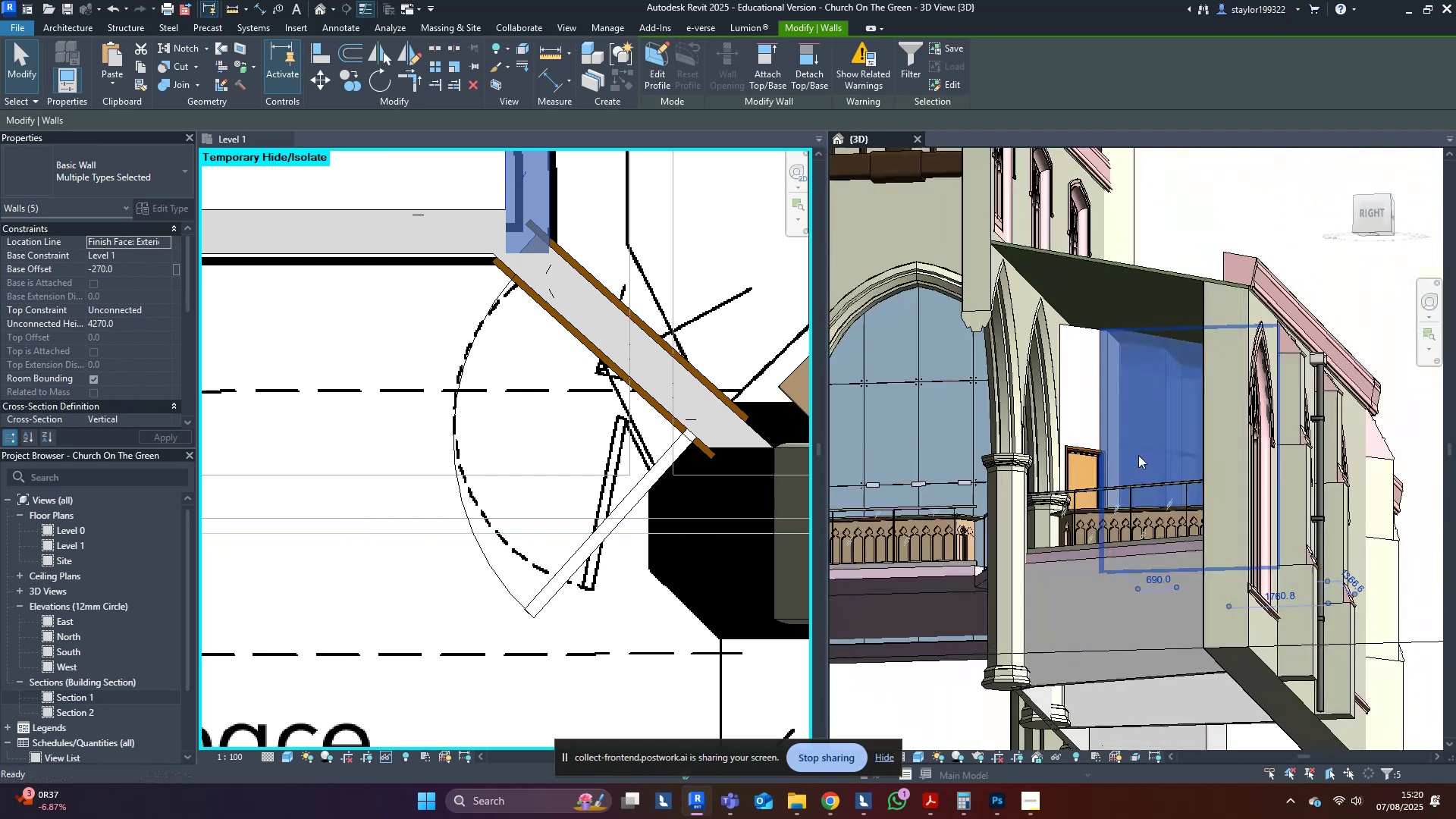 
hold_key(key=ShiftLeft, duration=0.45)
 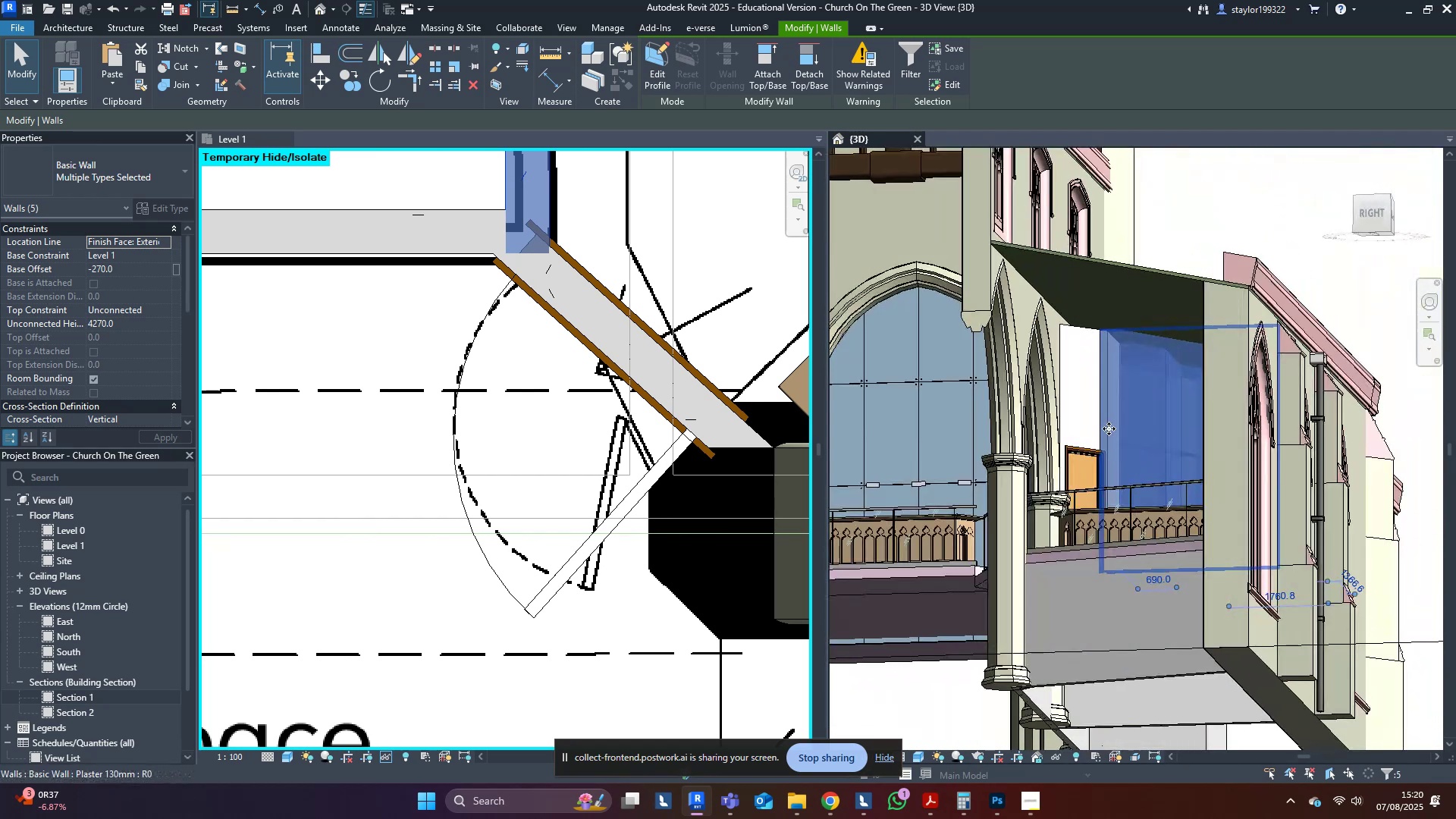 
hold_key(key=ControlLeft, duration=0.43)
 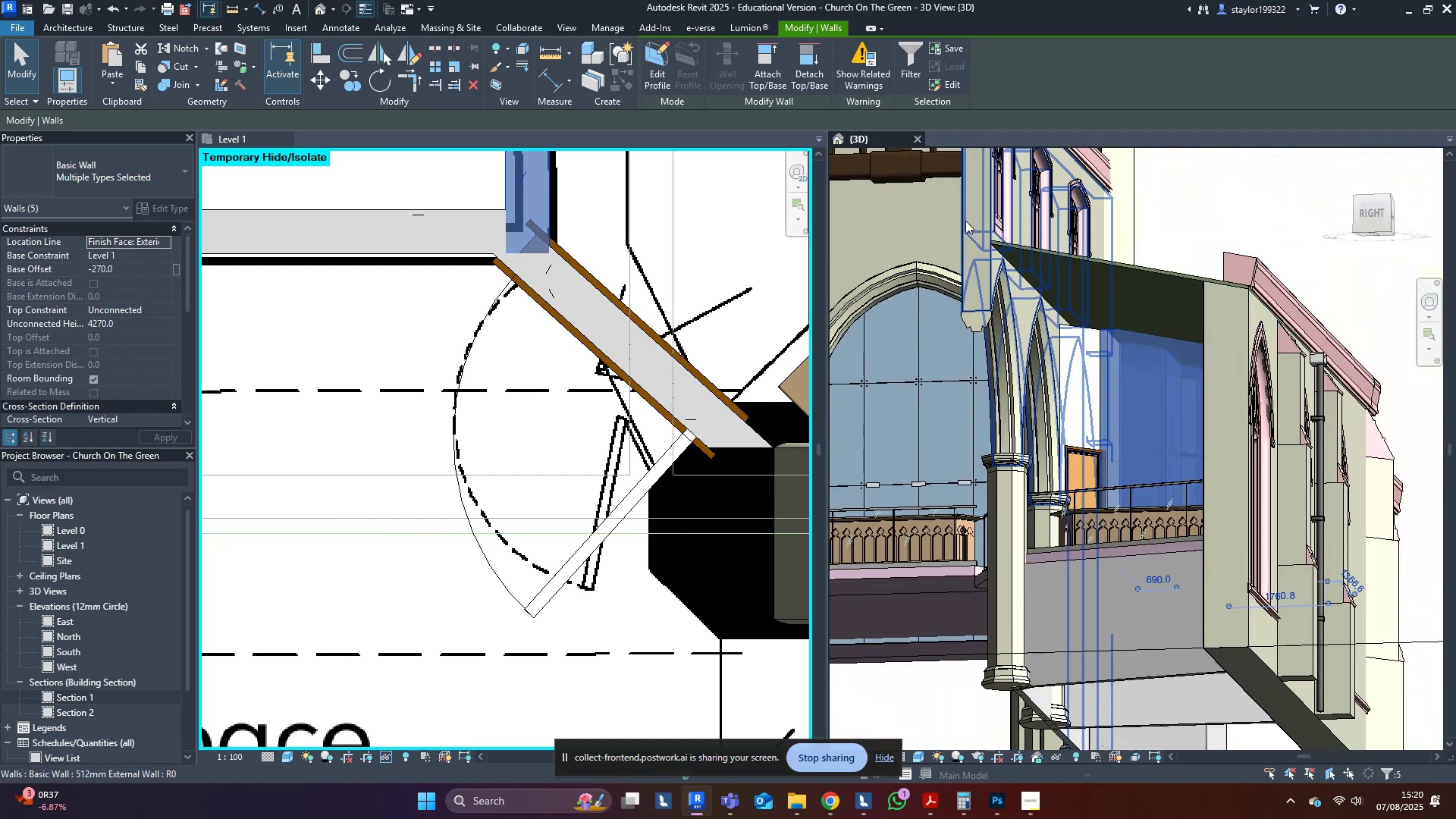 
hold_key(key=ControlLeft, duration=0.66)
 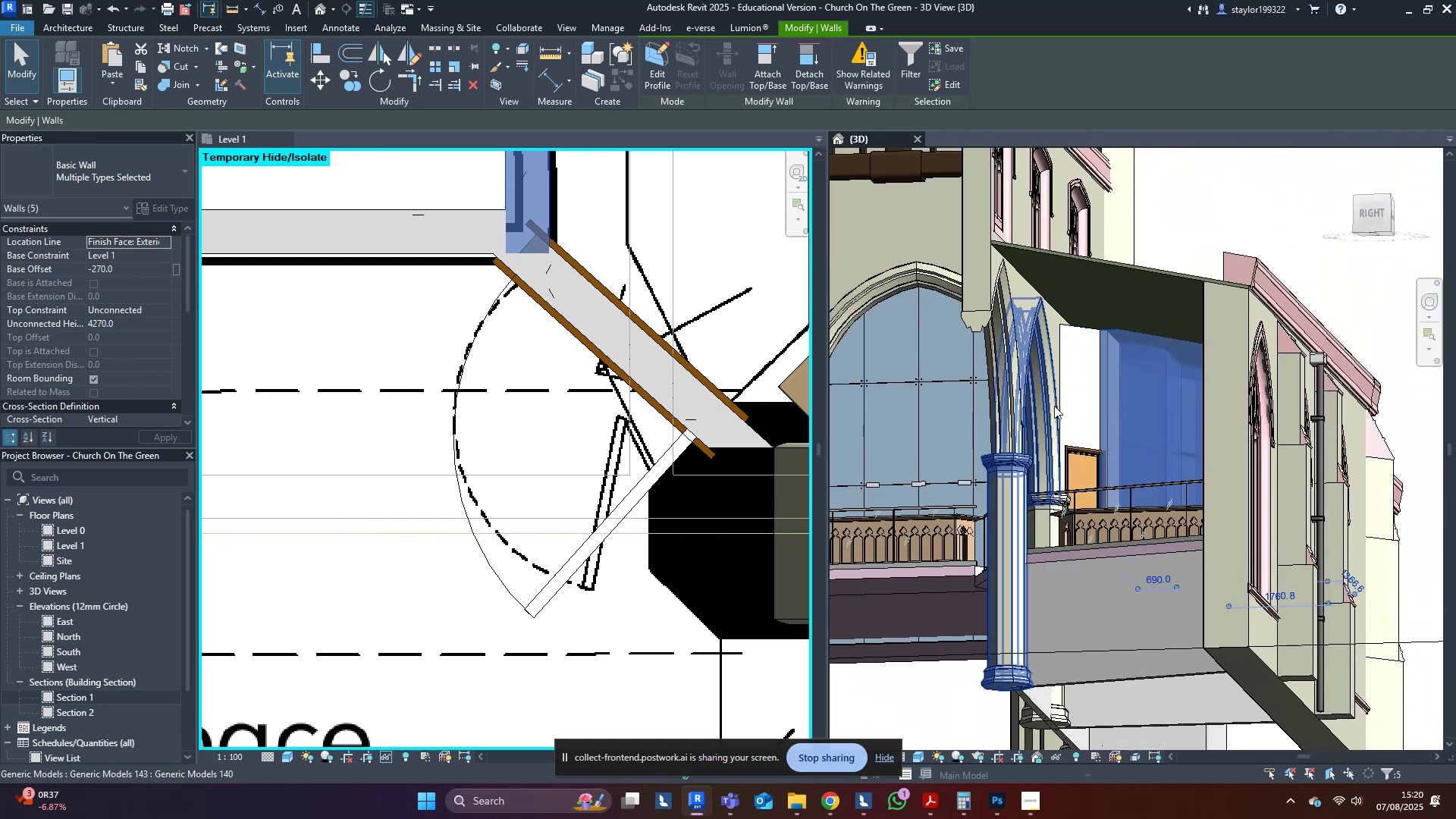 
hold_key(key=ShiftLeft, duration=1.18)
 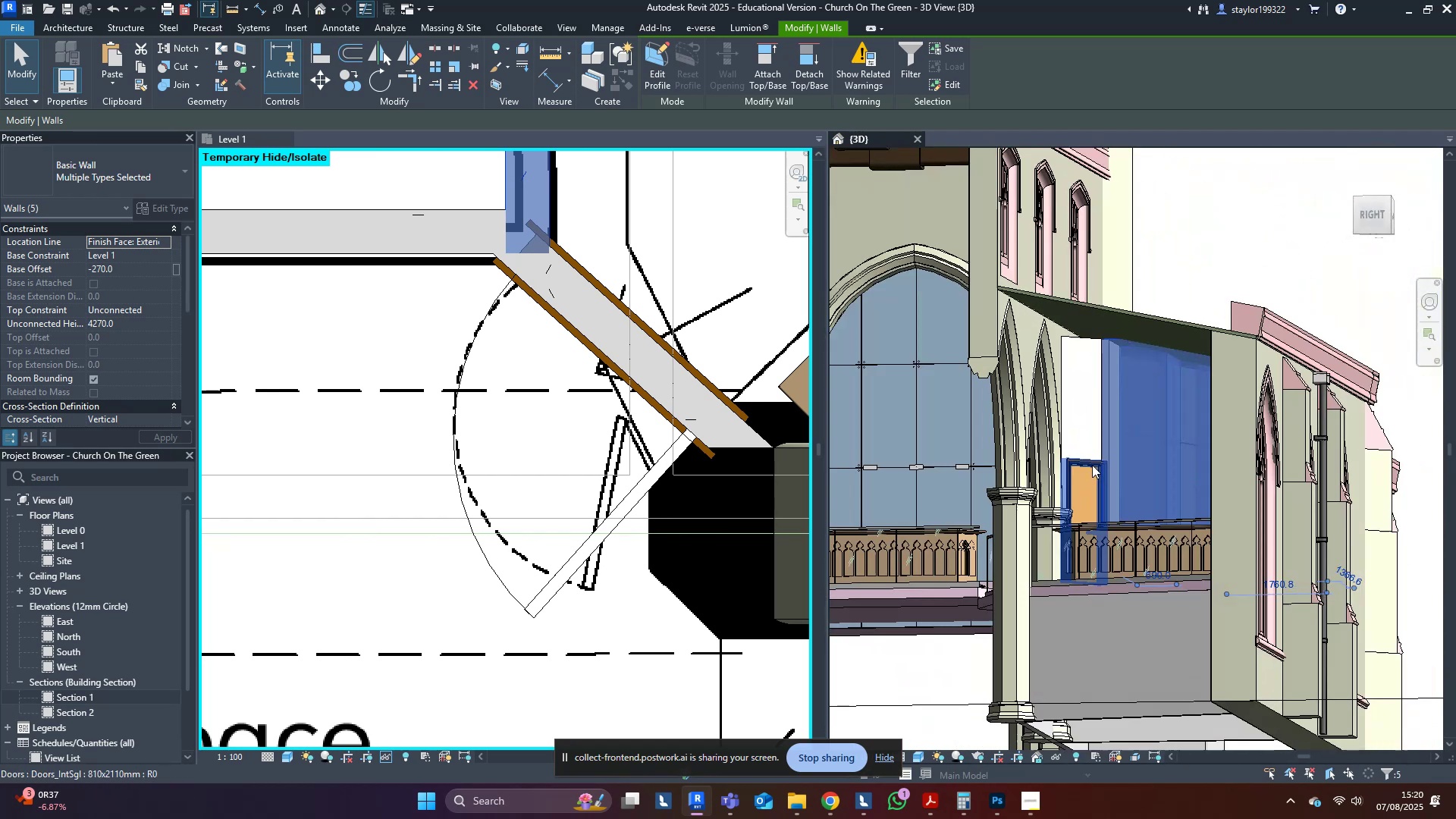 
hold_key(key=ControlLeft, duration=0.45)
left_click([1085, 405])
 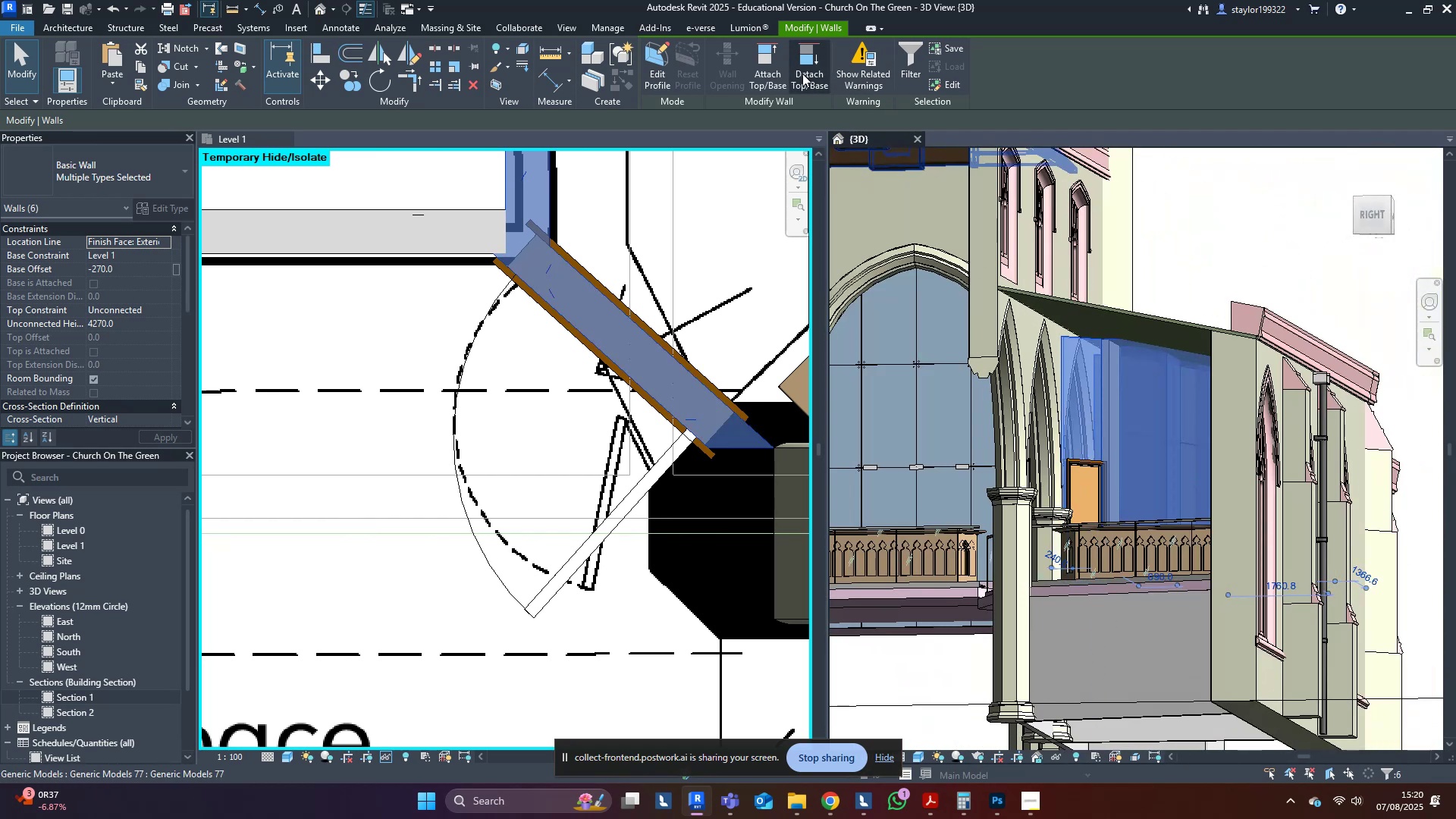 
left_click([770, 74])
 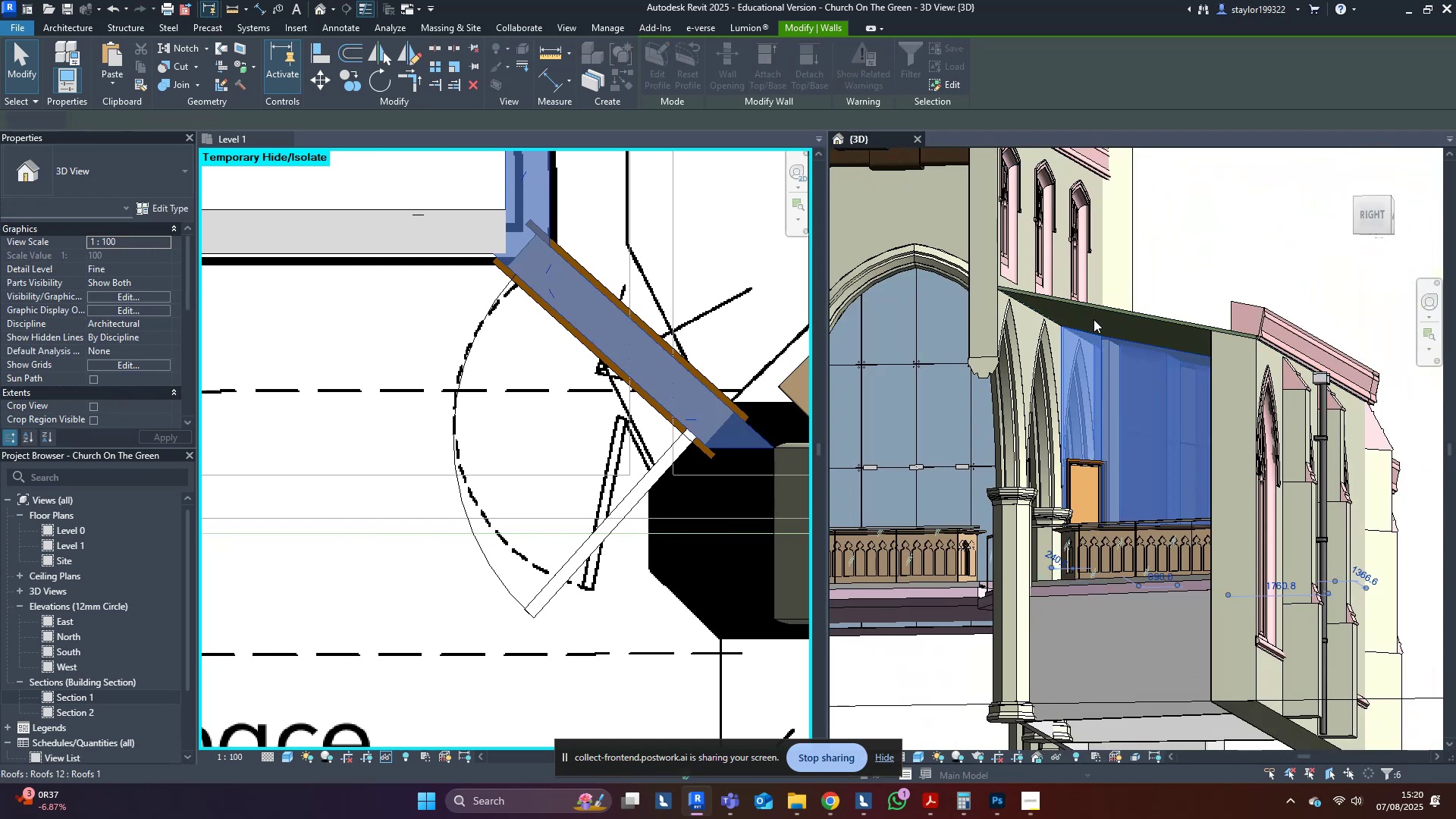 
double_click([1260, 202])
 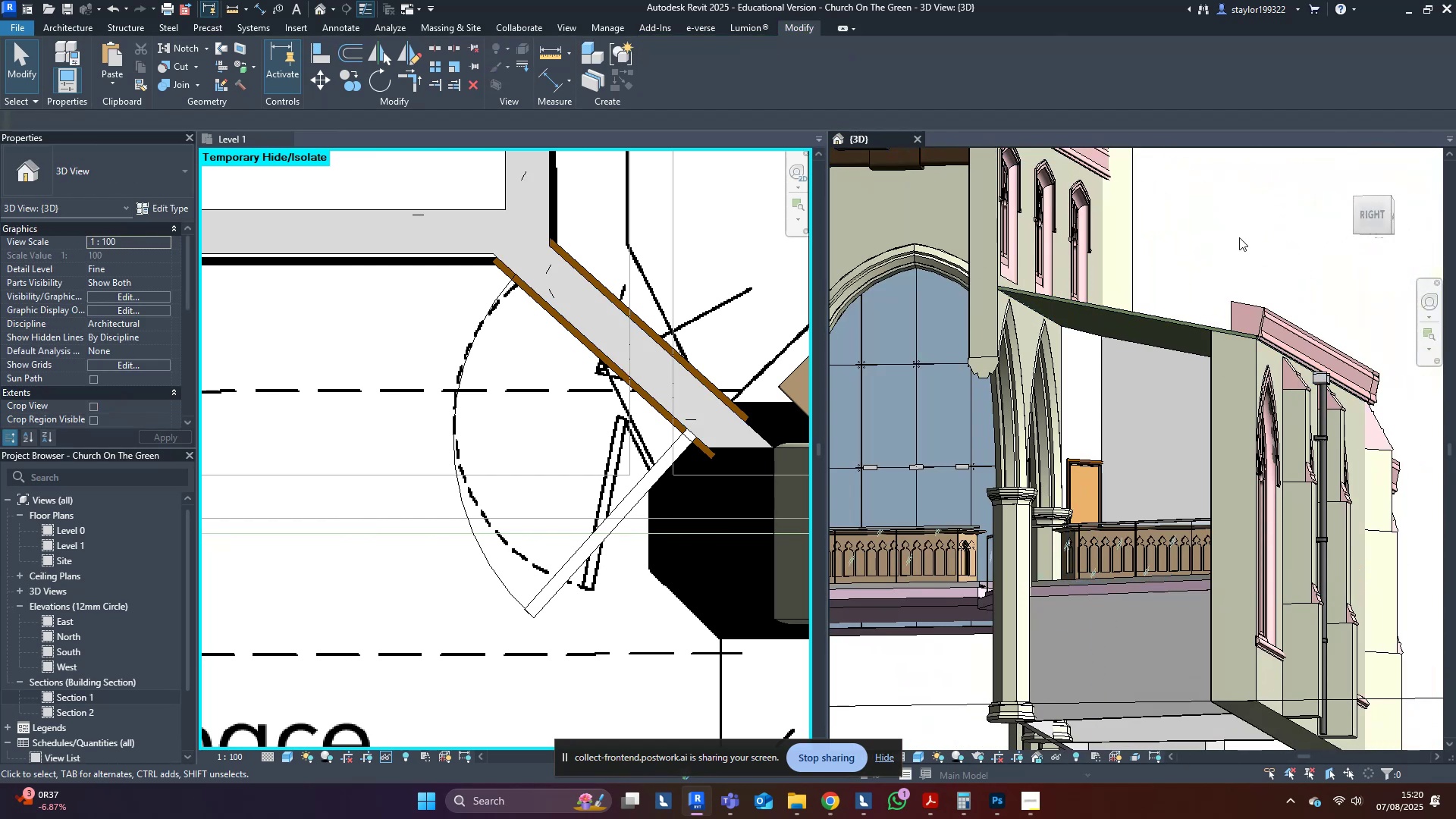 
hold_key(key=ShiftLeft, duration=1.53)
 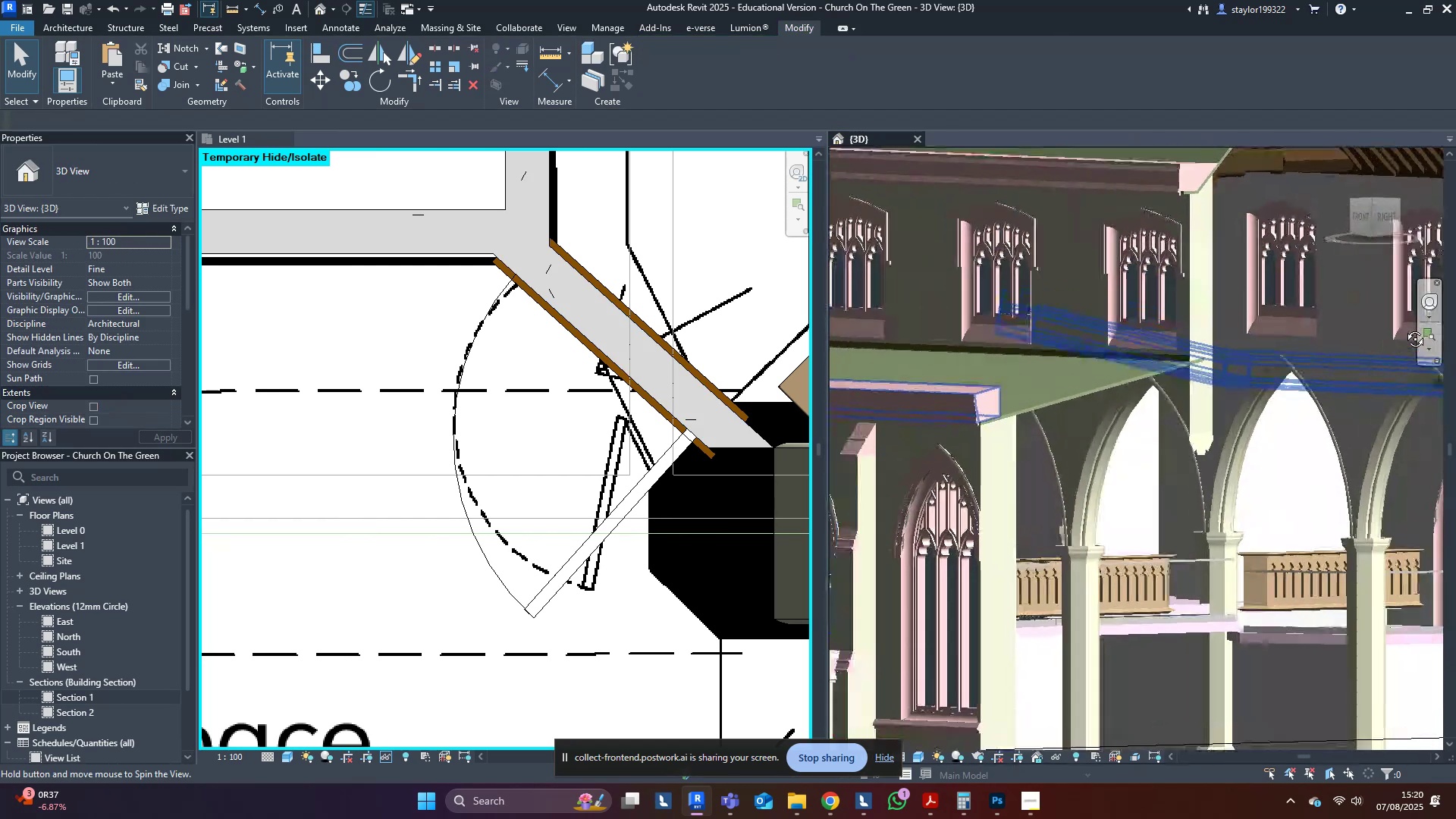 
hold_key(key=ShiftLeft, duration=0.74)
 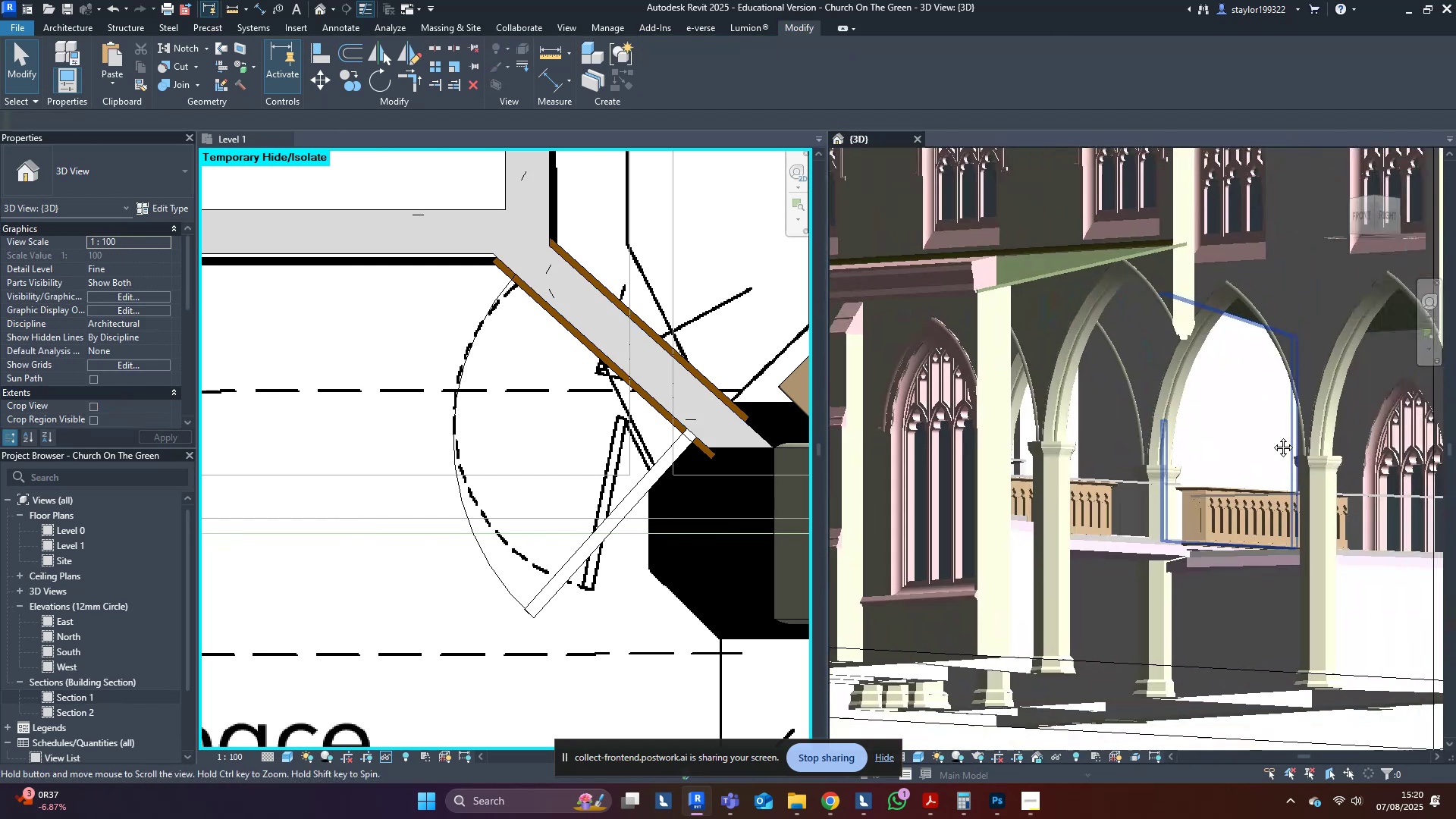 
hold_key(key=ShiftLeft, duration=0.86)
 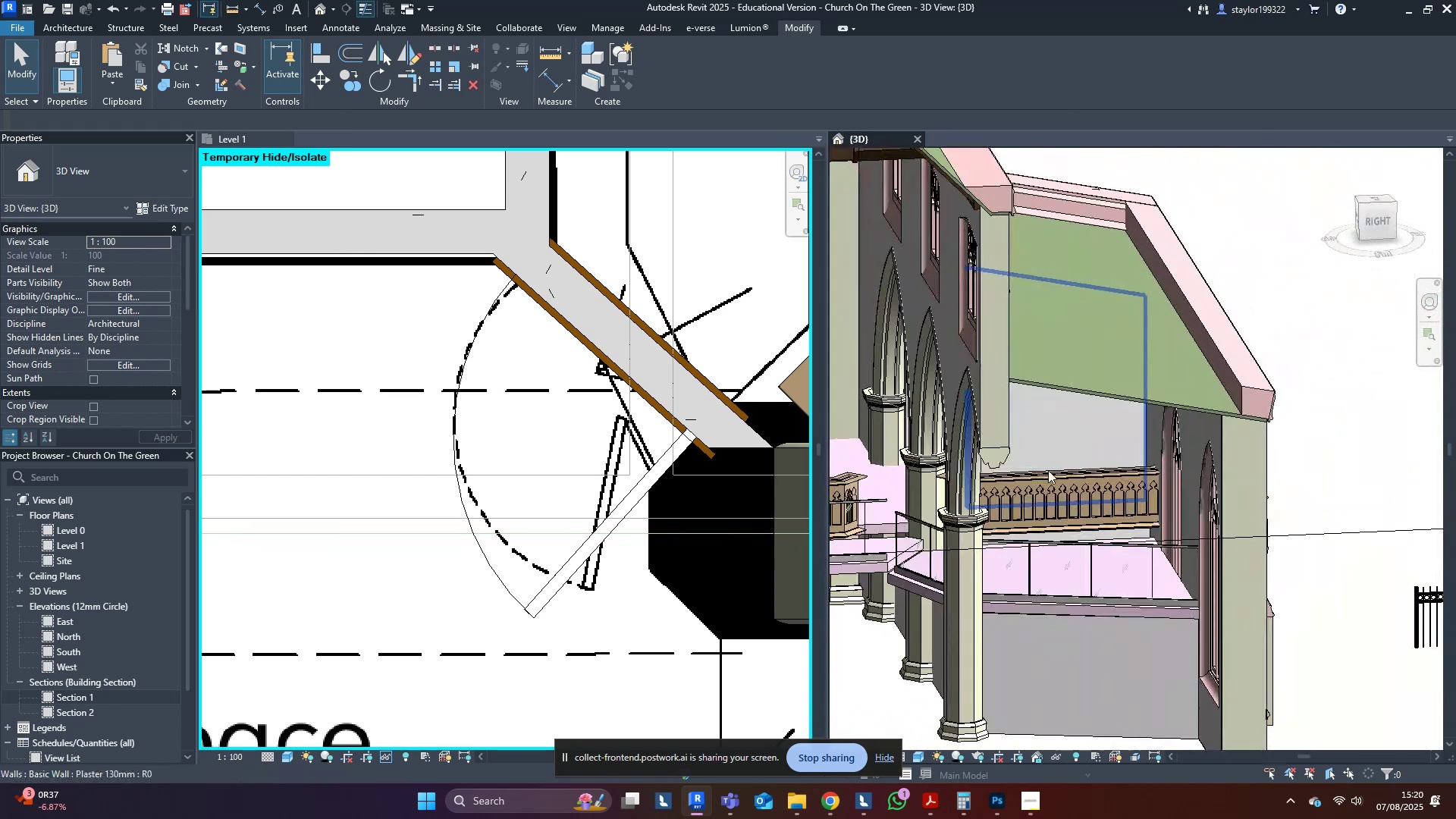 
scroll: coordinate [993, 549], scroll_direction: up, amount: 4.0
 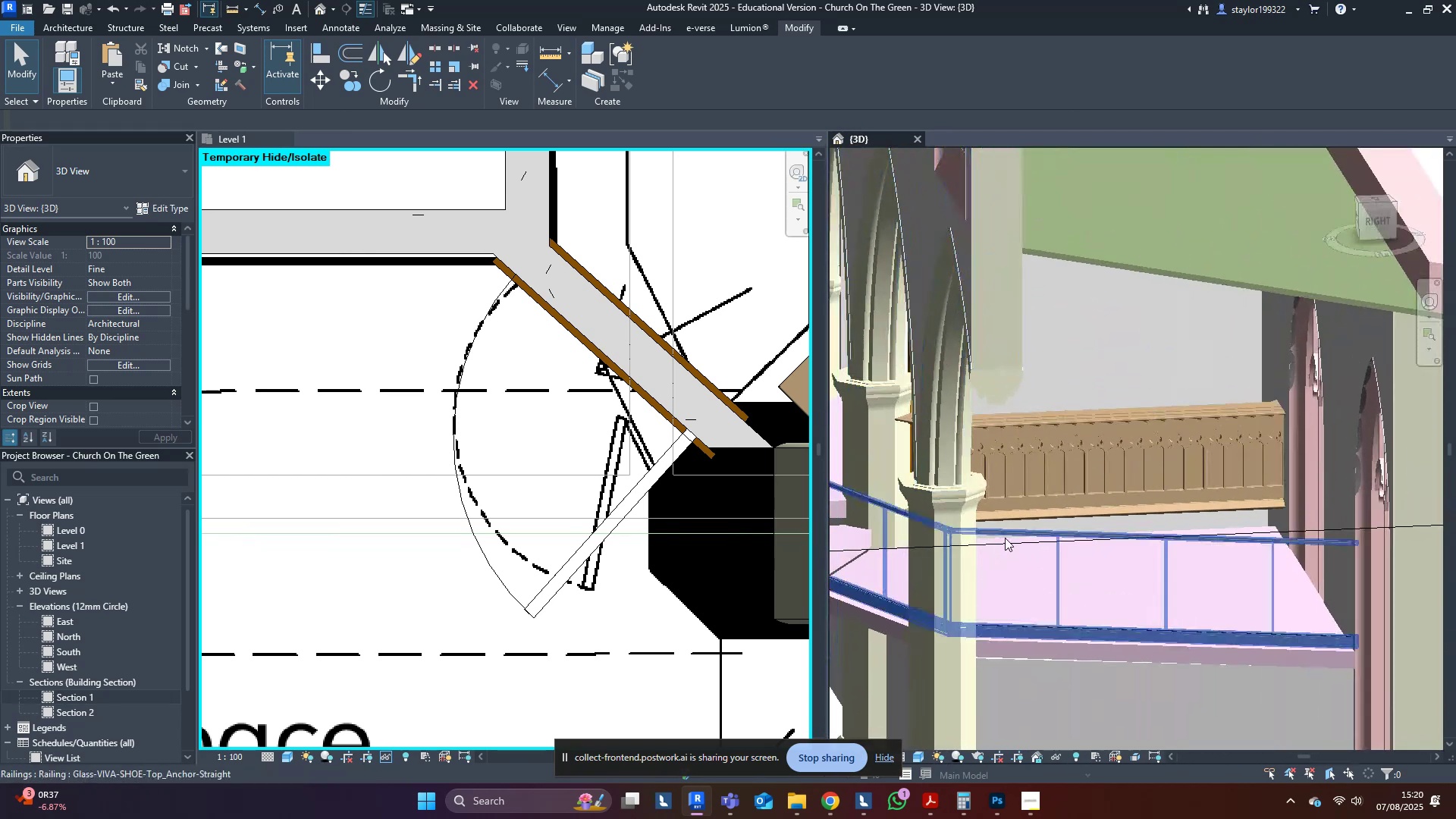 
hold_key(key=ShiftLeft, duration=0.36)
 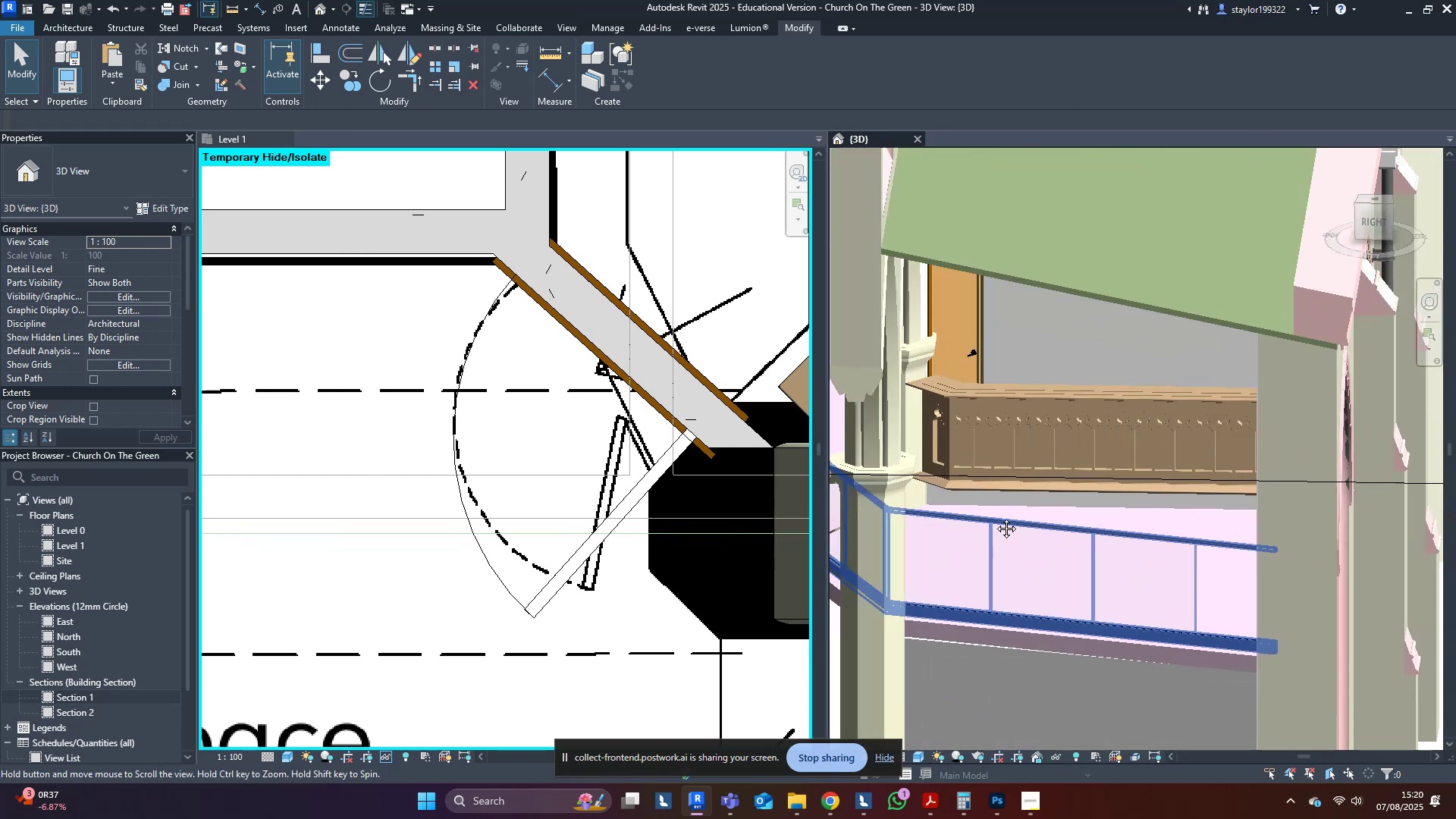 
hold_key(key=ShiftLeft, duration=0.39)
 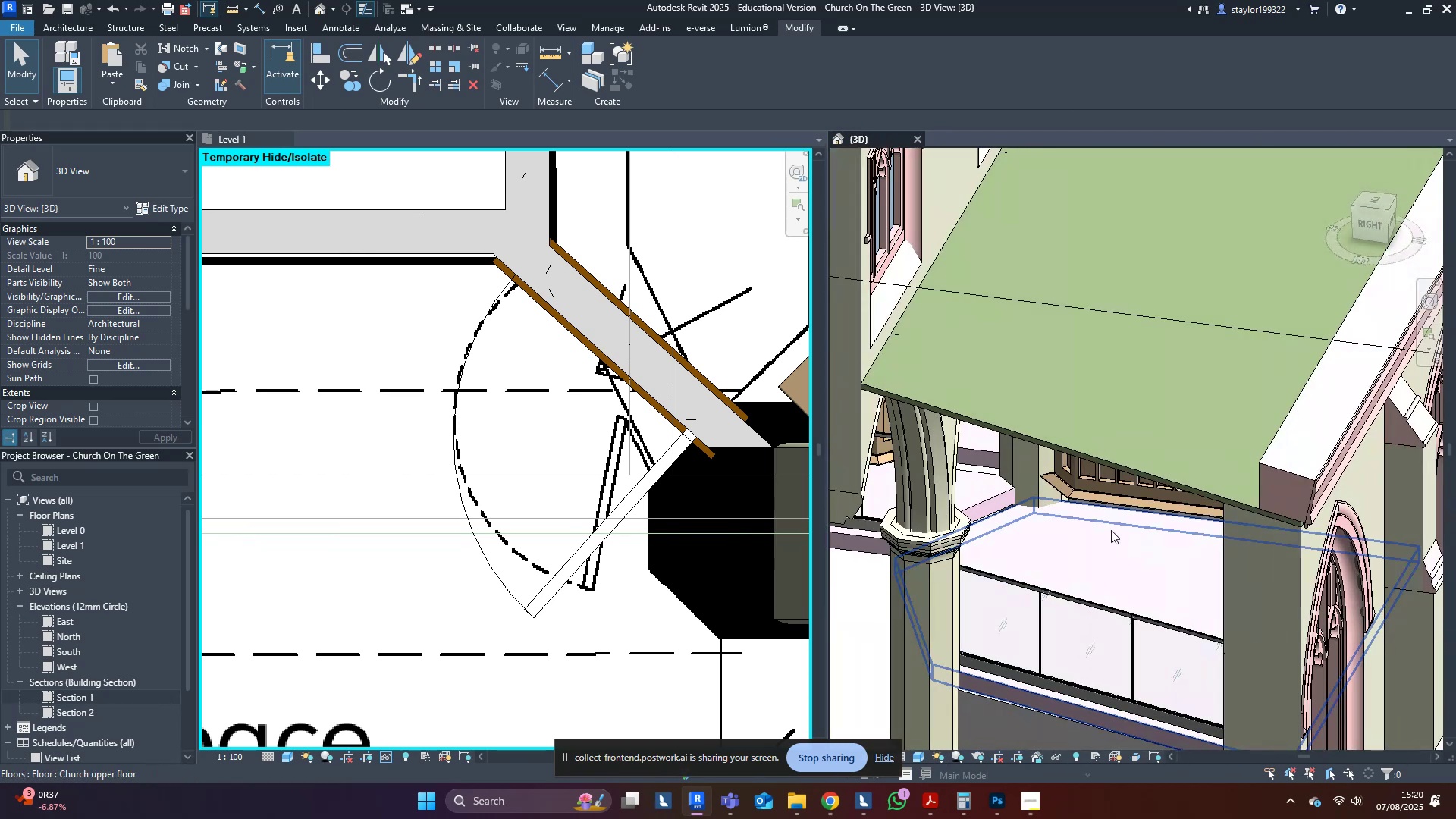 
hold_key(key=ShiftLeft, duration=0.32)
 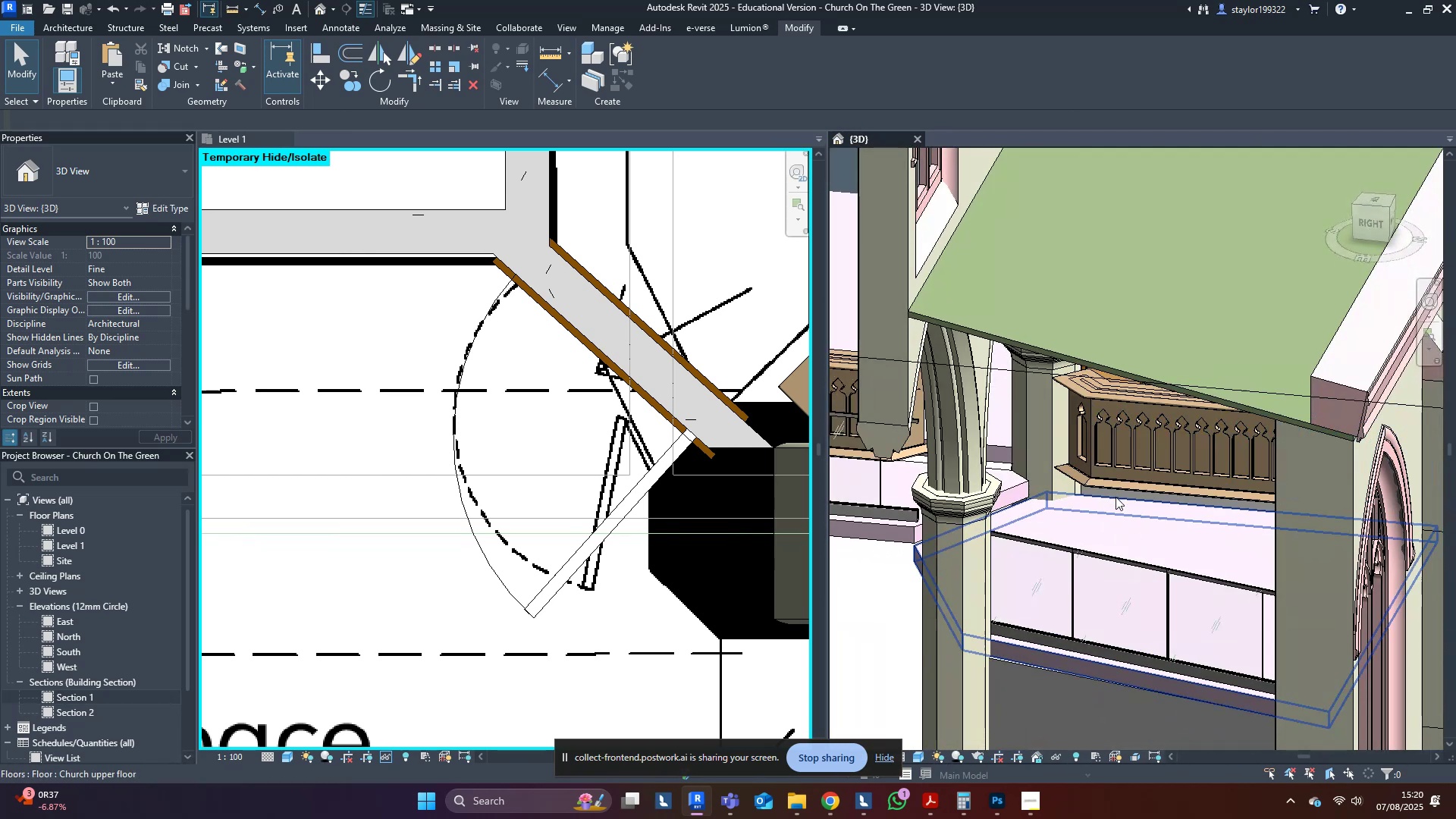 
scroll: coordinate [1116, 498], scroll_direction: up, amount: 4.0
 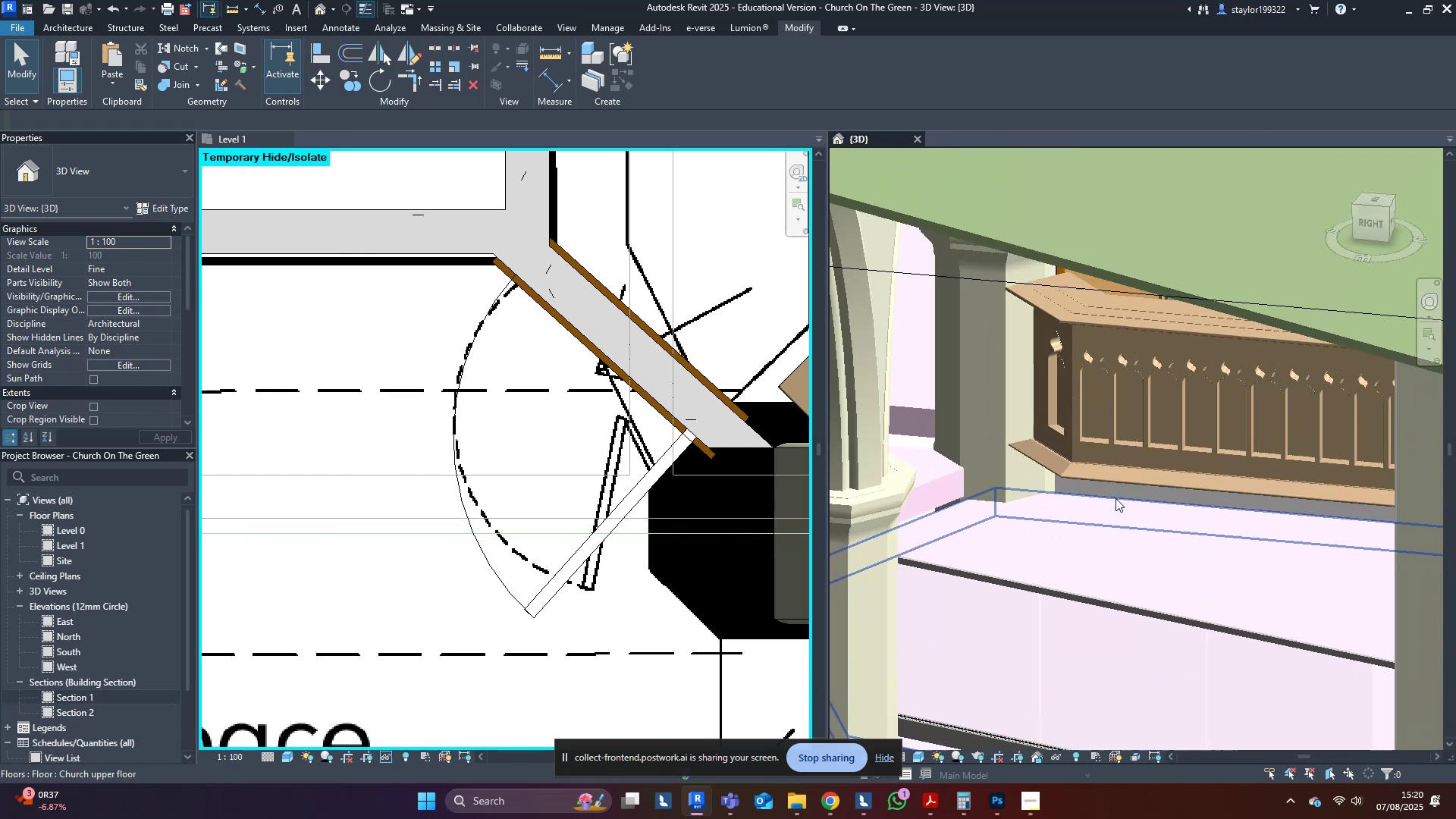 
hold_key(key=ShiftLeft, duration=0.43)
 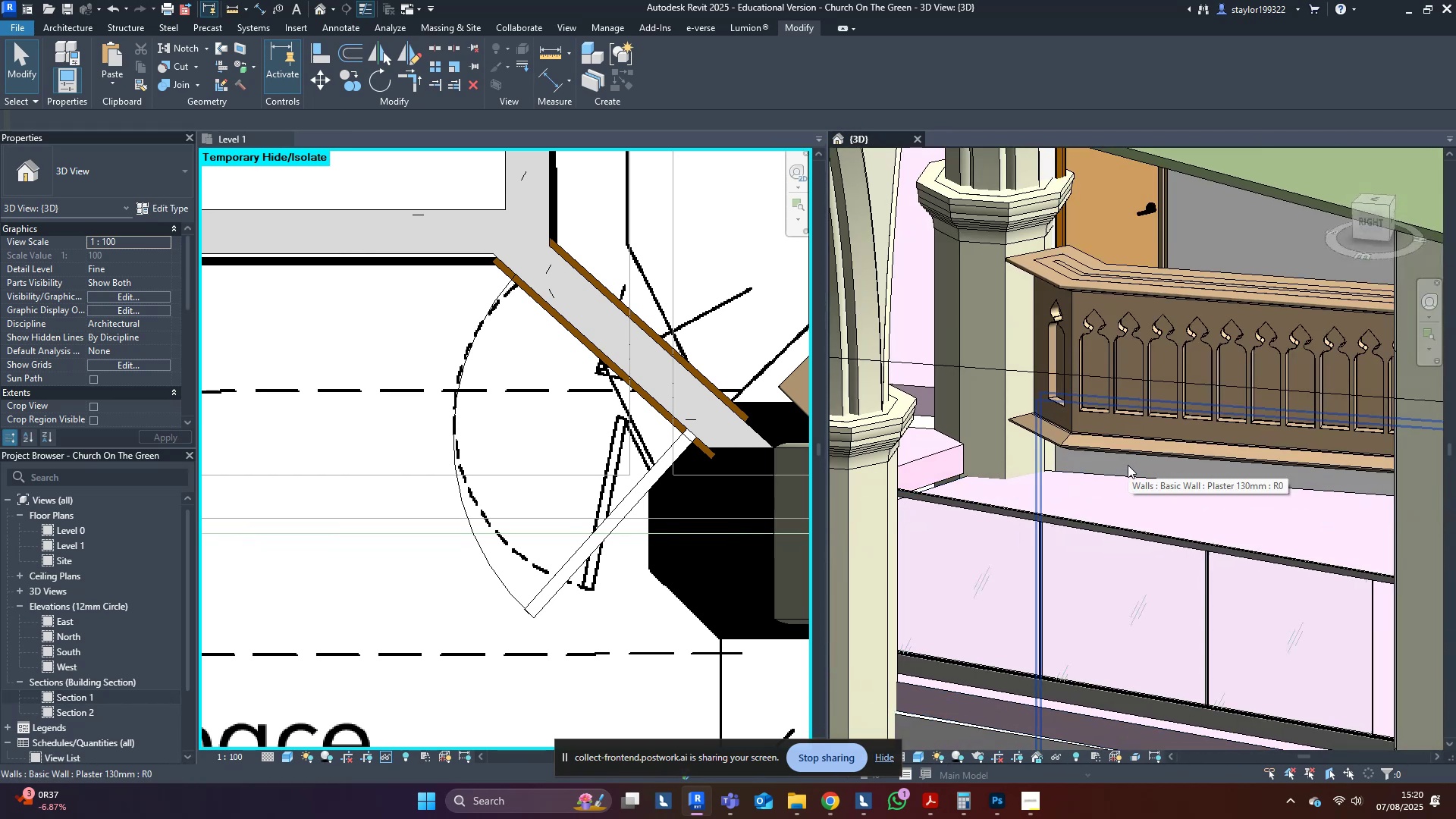 
hold_key(key=ShiftLeft, duration=0.72)
scroll: coordinate [1128, 469], scroll_direction: down, amount: 3.0
 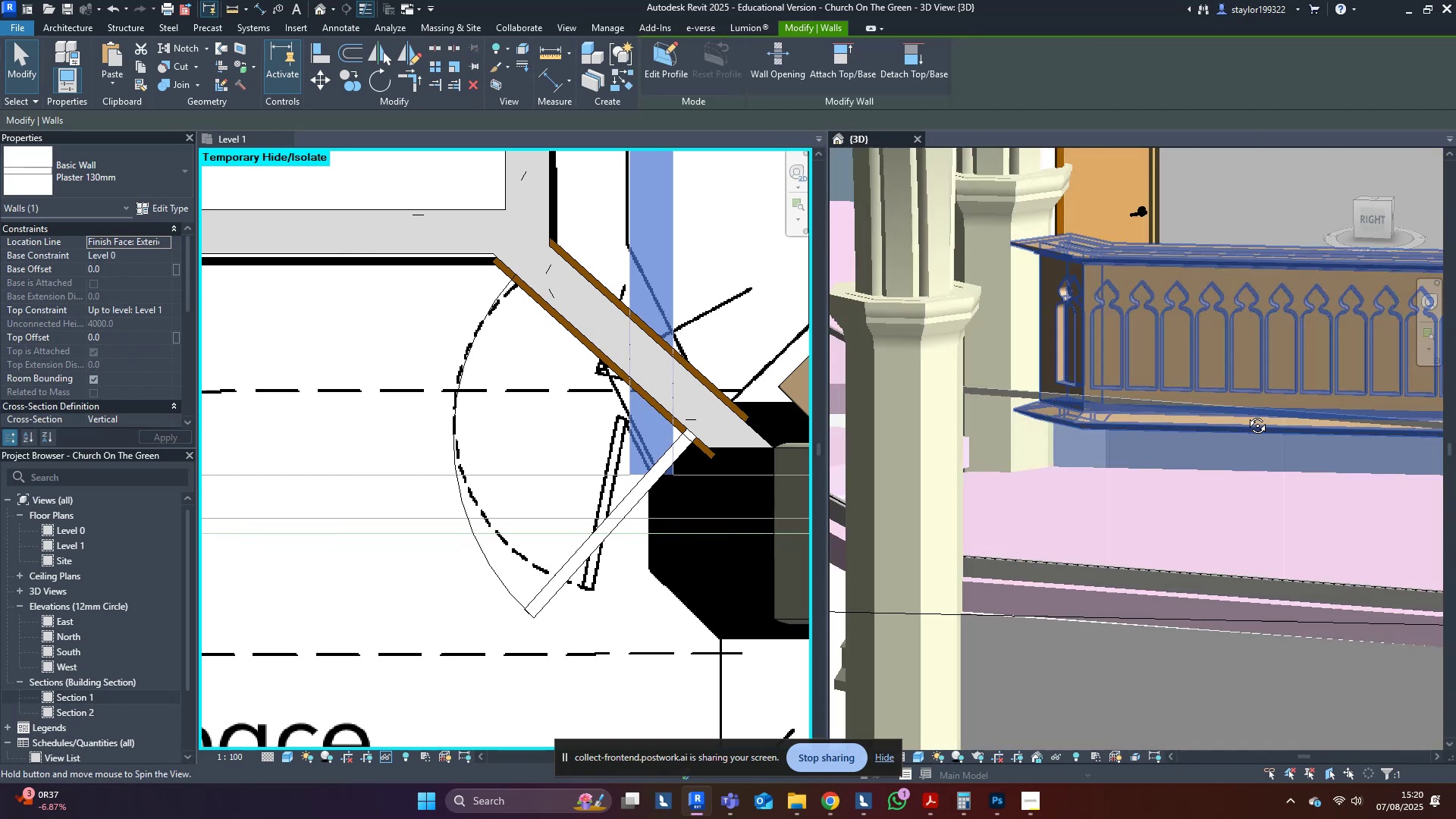 
hold_key(key=ShiftLeft, duration=0.31)
 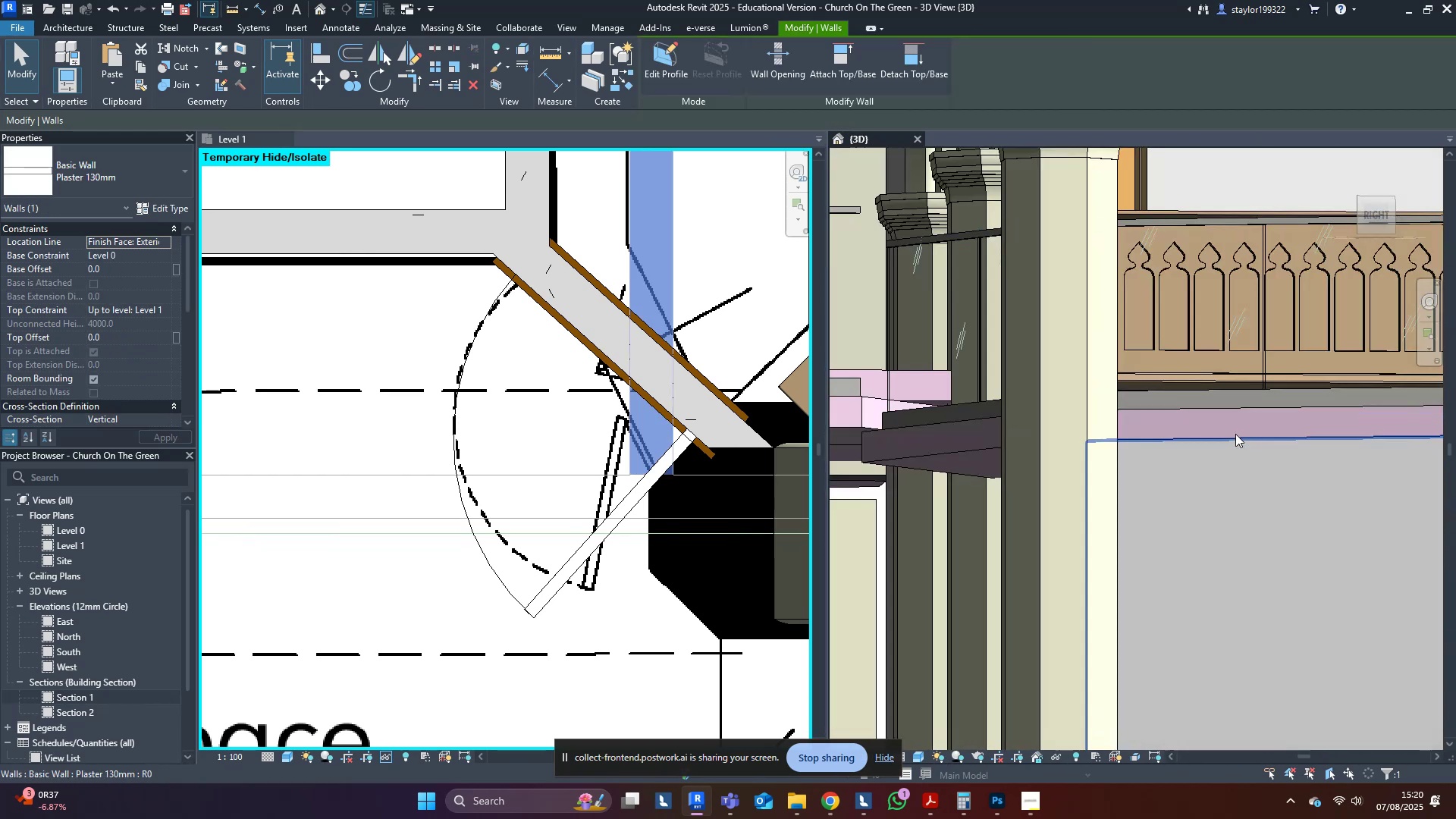 
key(Escape)
 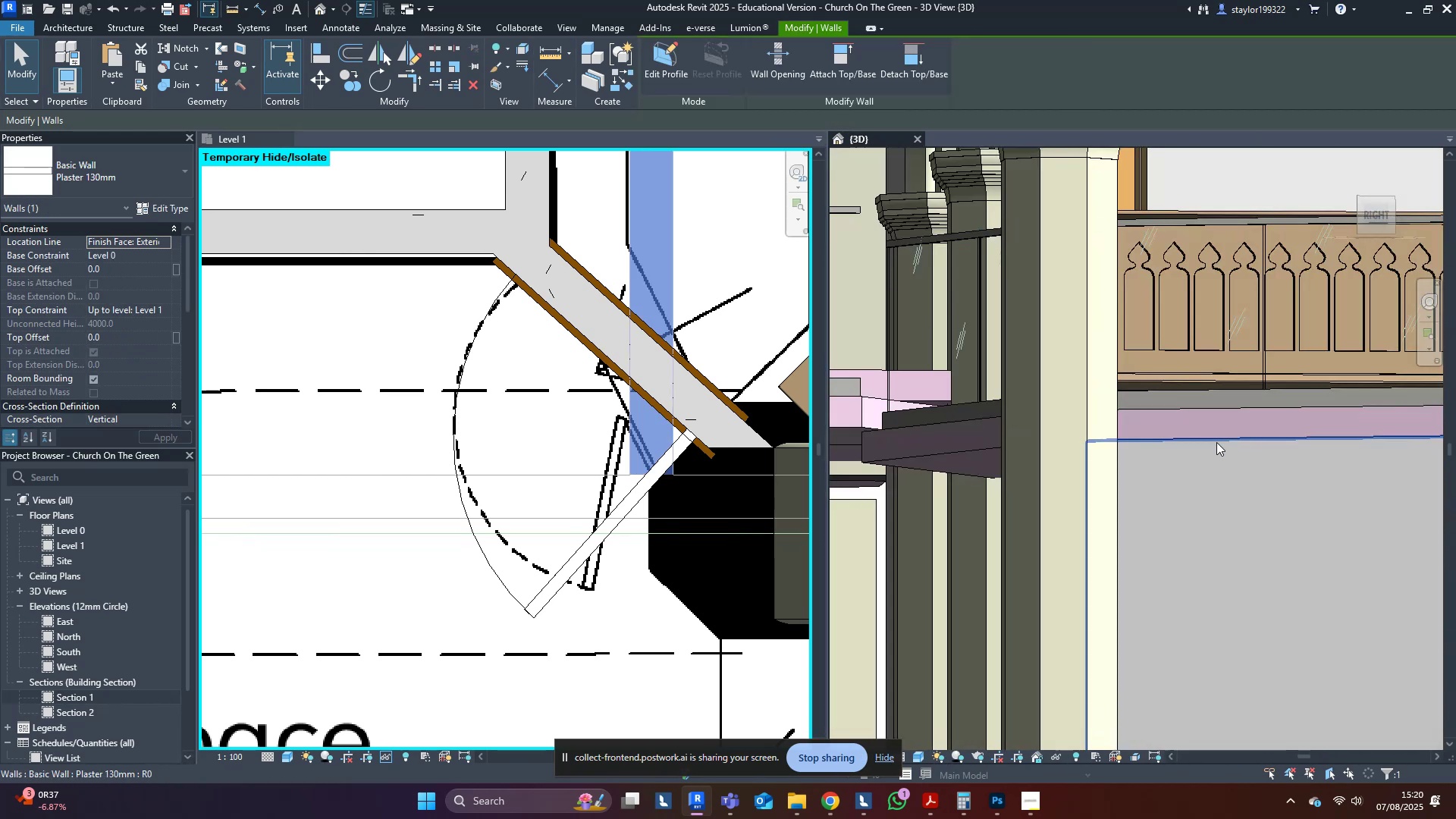 
scroll: coordinate [1216, 444], scroll_direction: down, amount: 3.0
 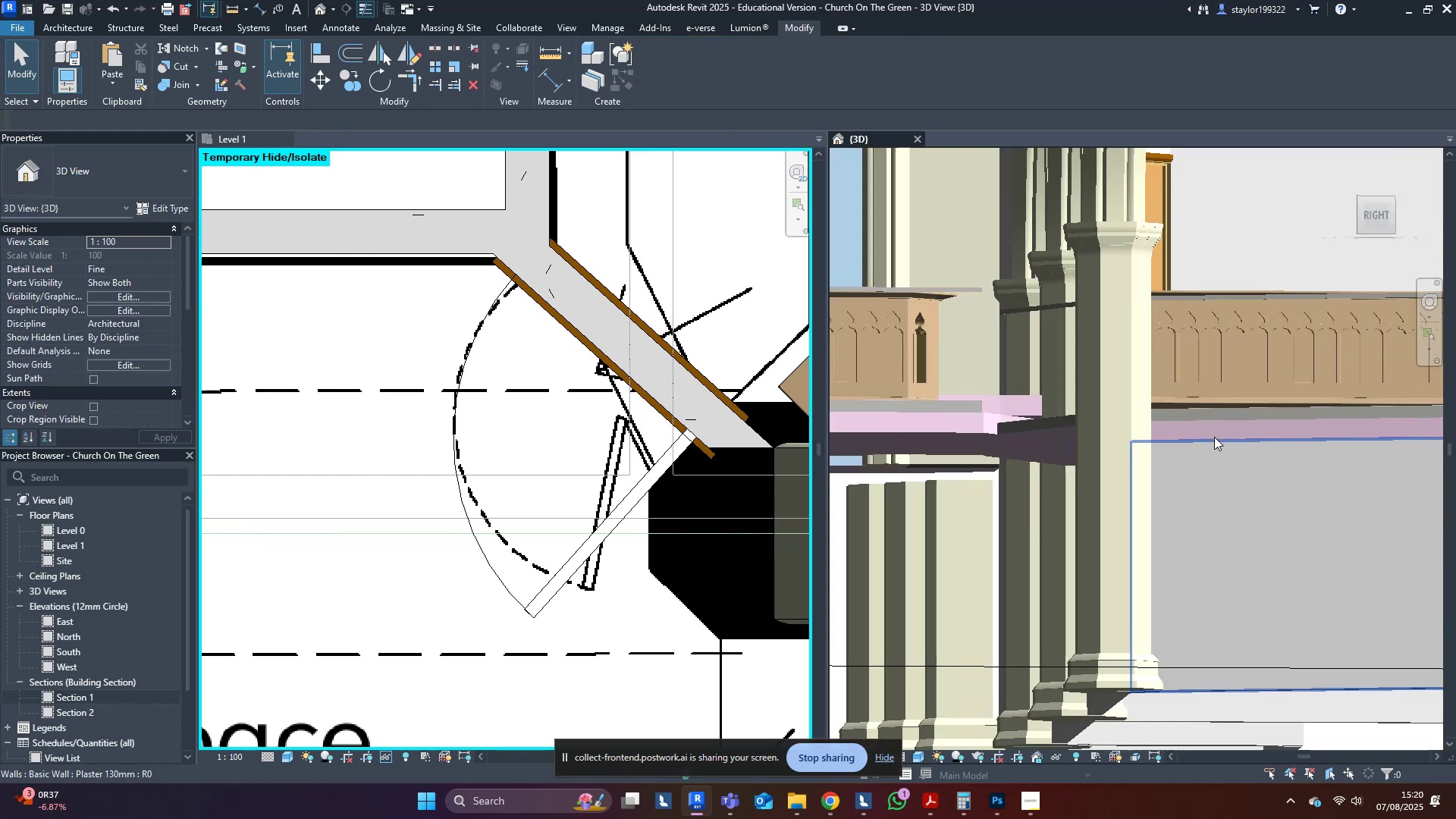 
hold_key(key=ShiftLeft, duration=0.64)
 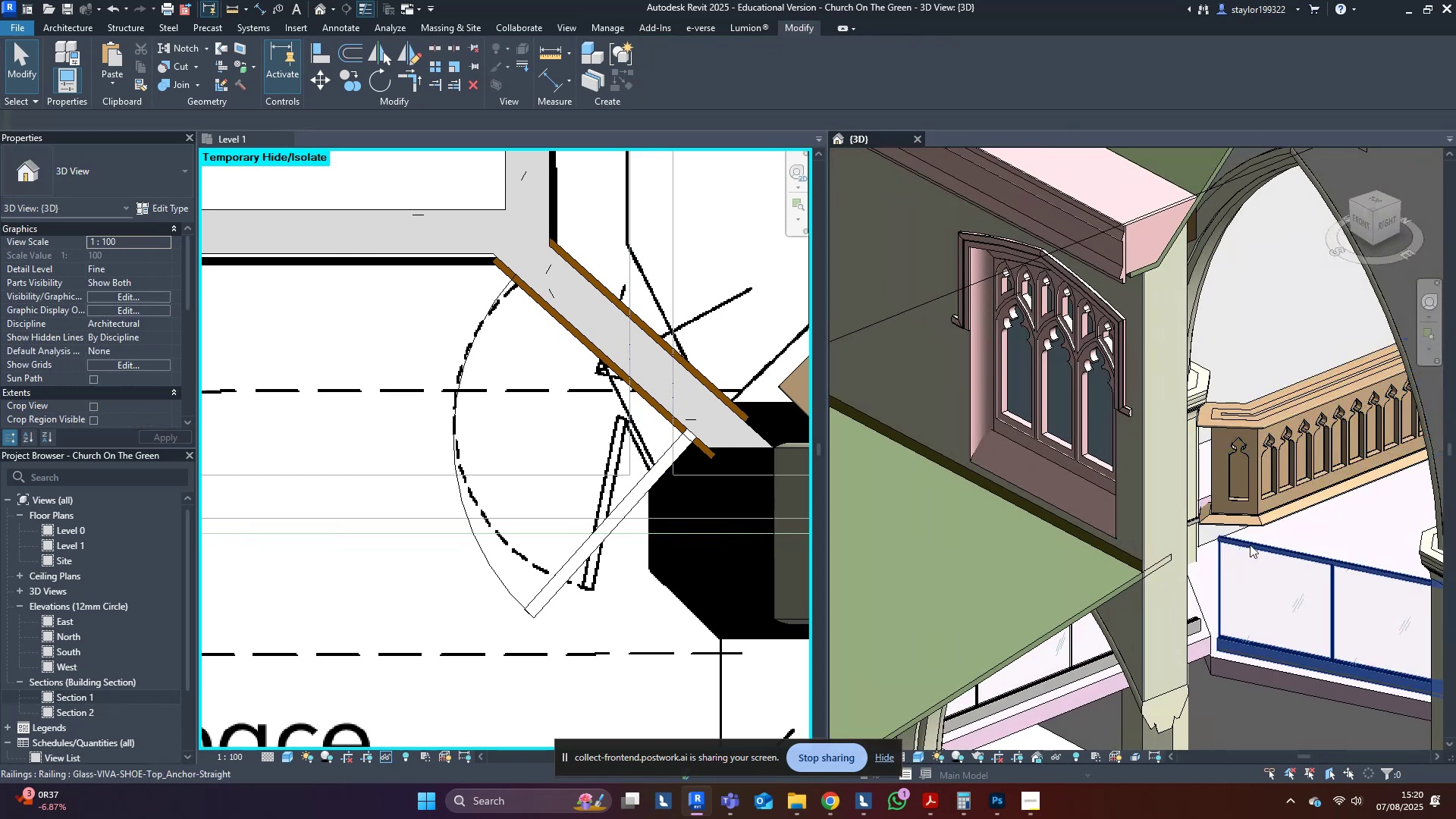 
hold_key(key=ShiftLeft, duration=1.53)
 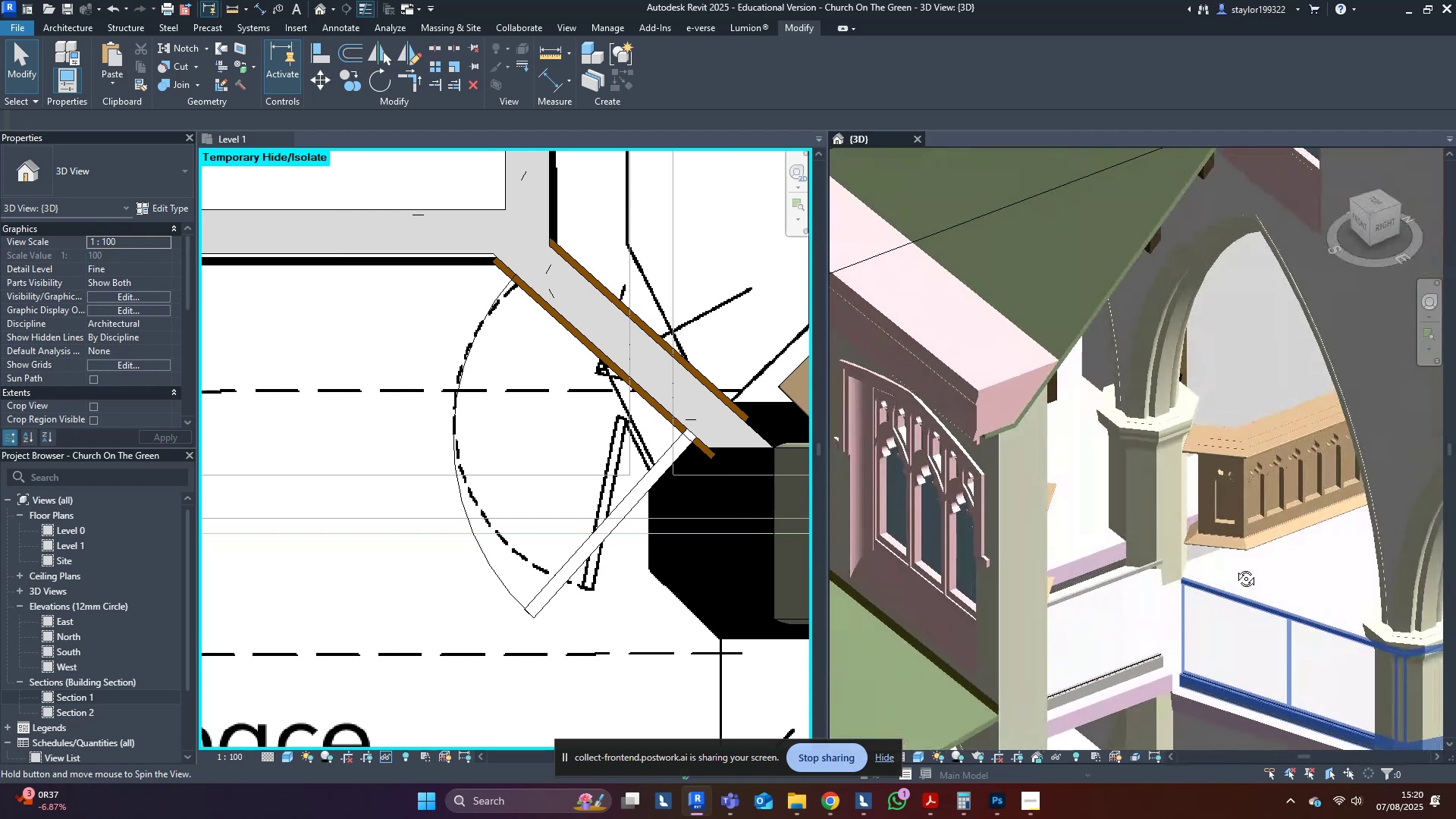 
hold_key(key=ShiftLeft, duration=0.78)
 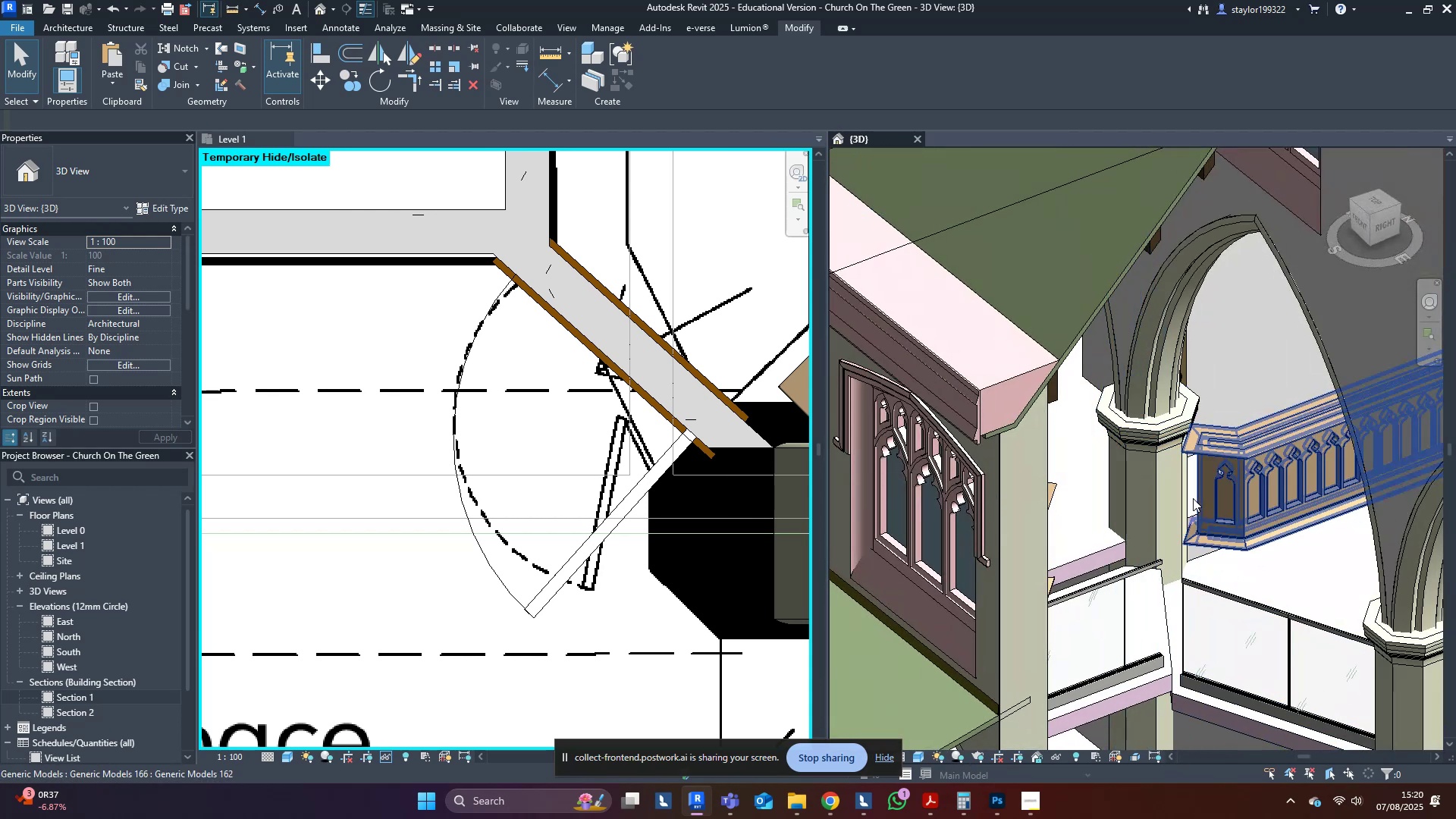 
scroll: coordinate [1188, 490], scroll_direction: up, amount: 8.0
 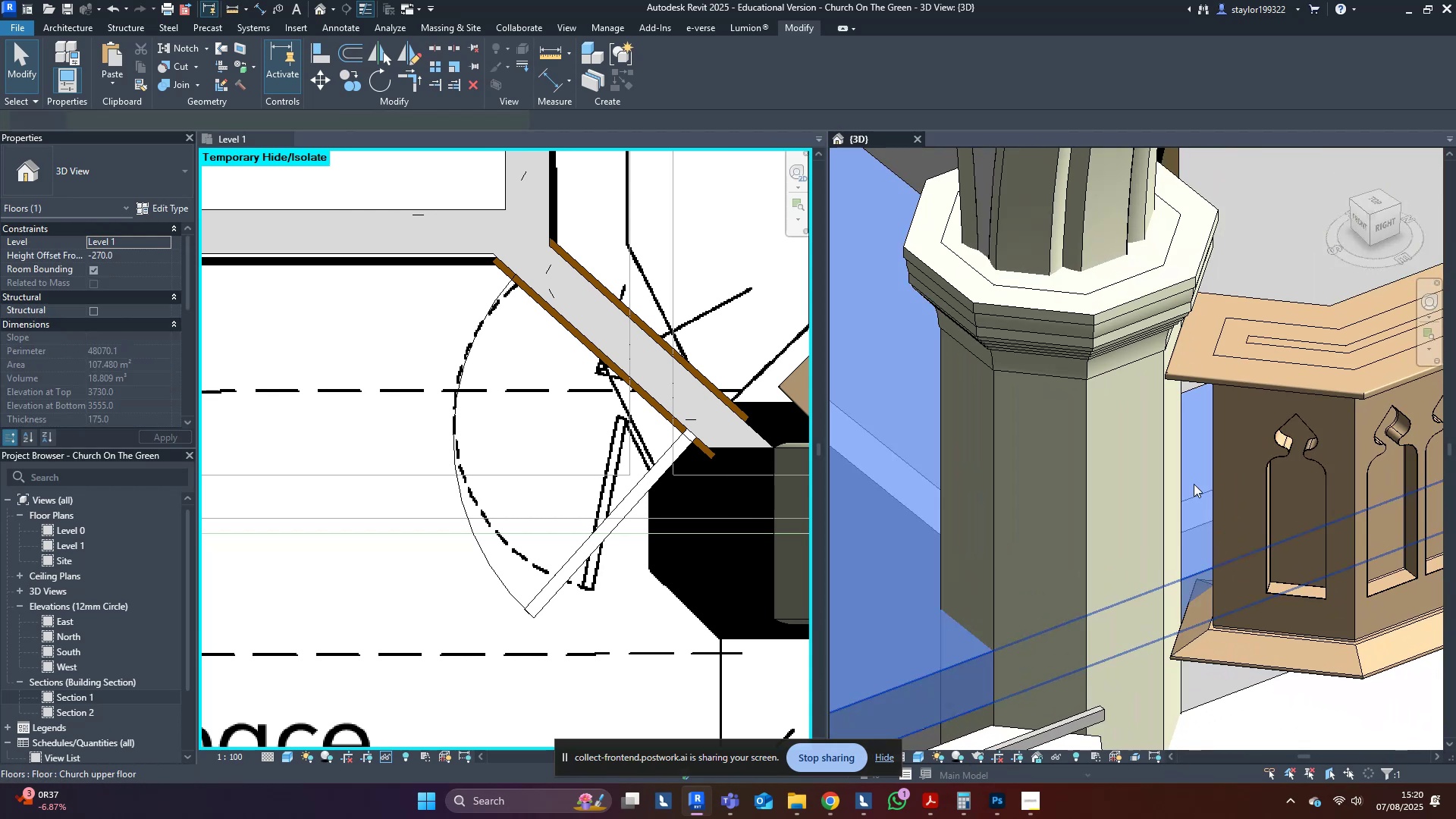 
double_click([1194, 484])
 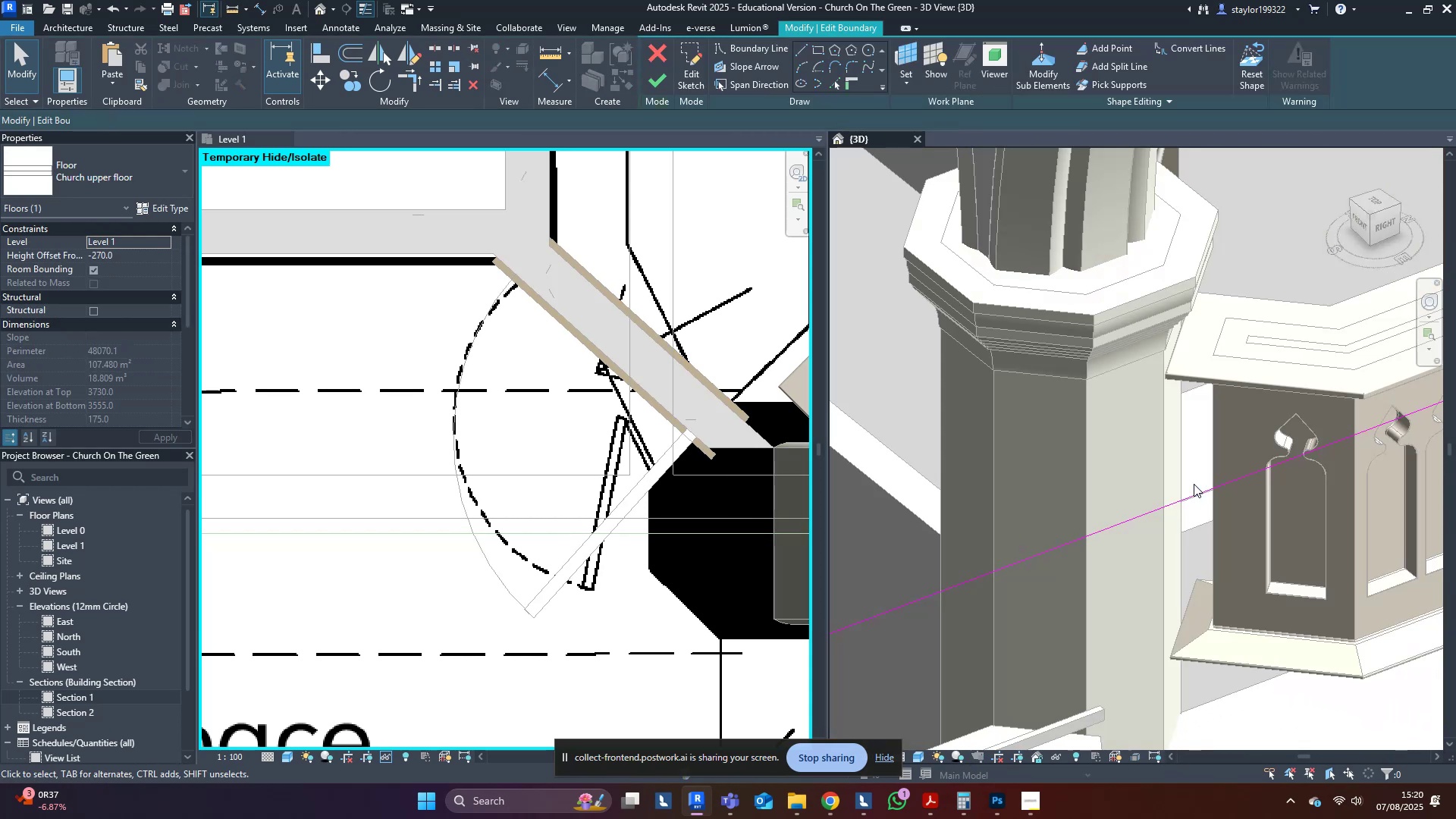 
scroll: coordinate [1194, 484], scroll_direction: down, amount: 20.0
 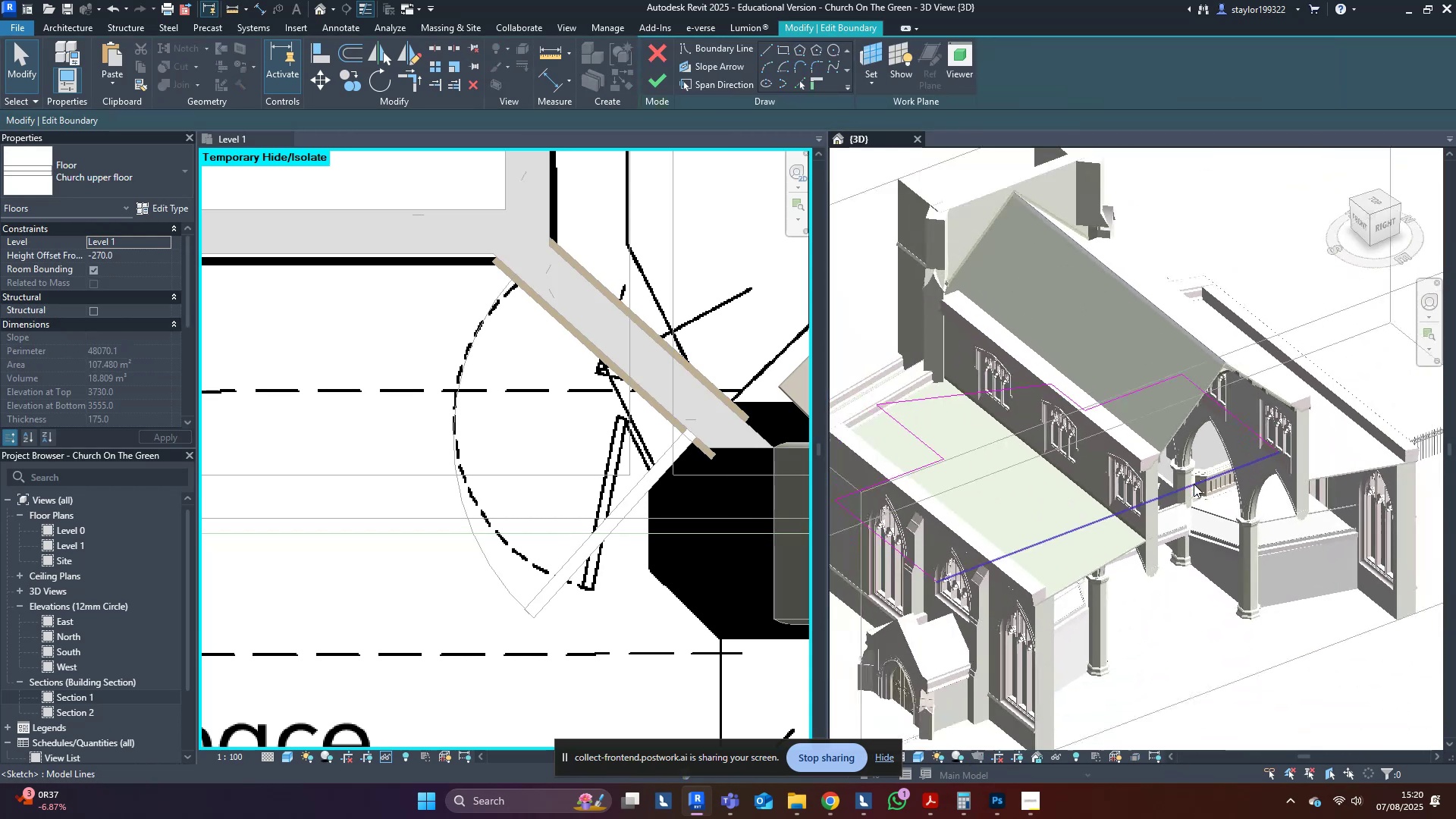 
hold_key(key=ShiftLeft, duration=1.53)
 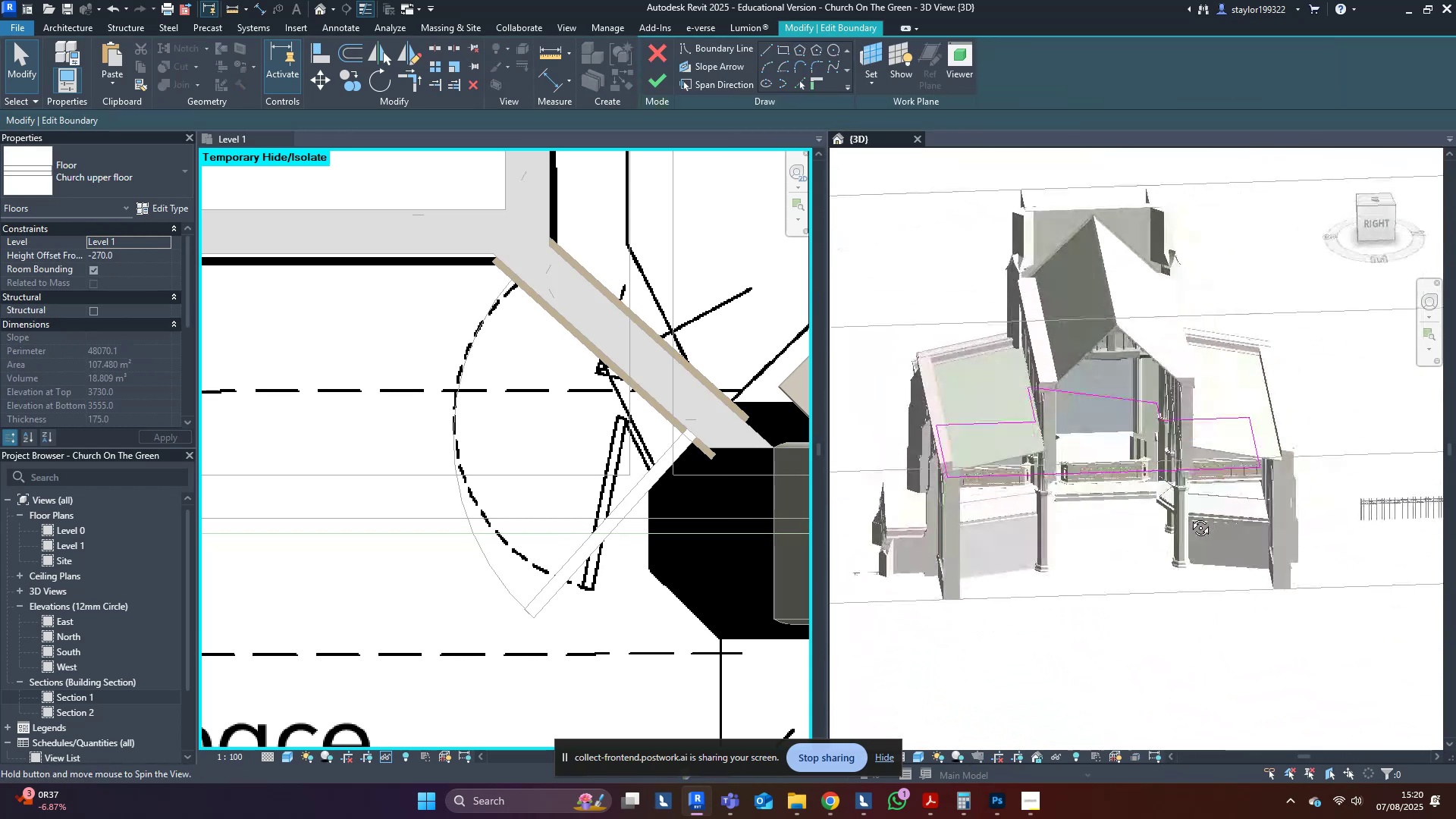 
key(Shift+ShiftLeft)
 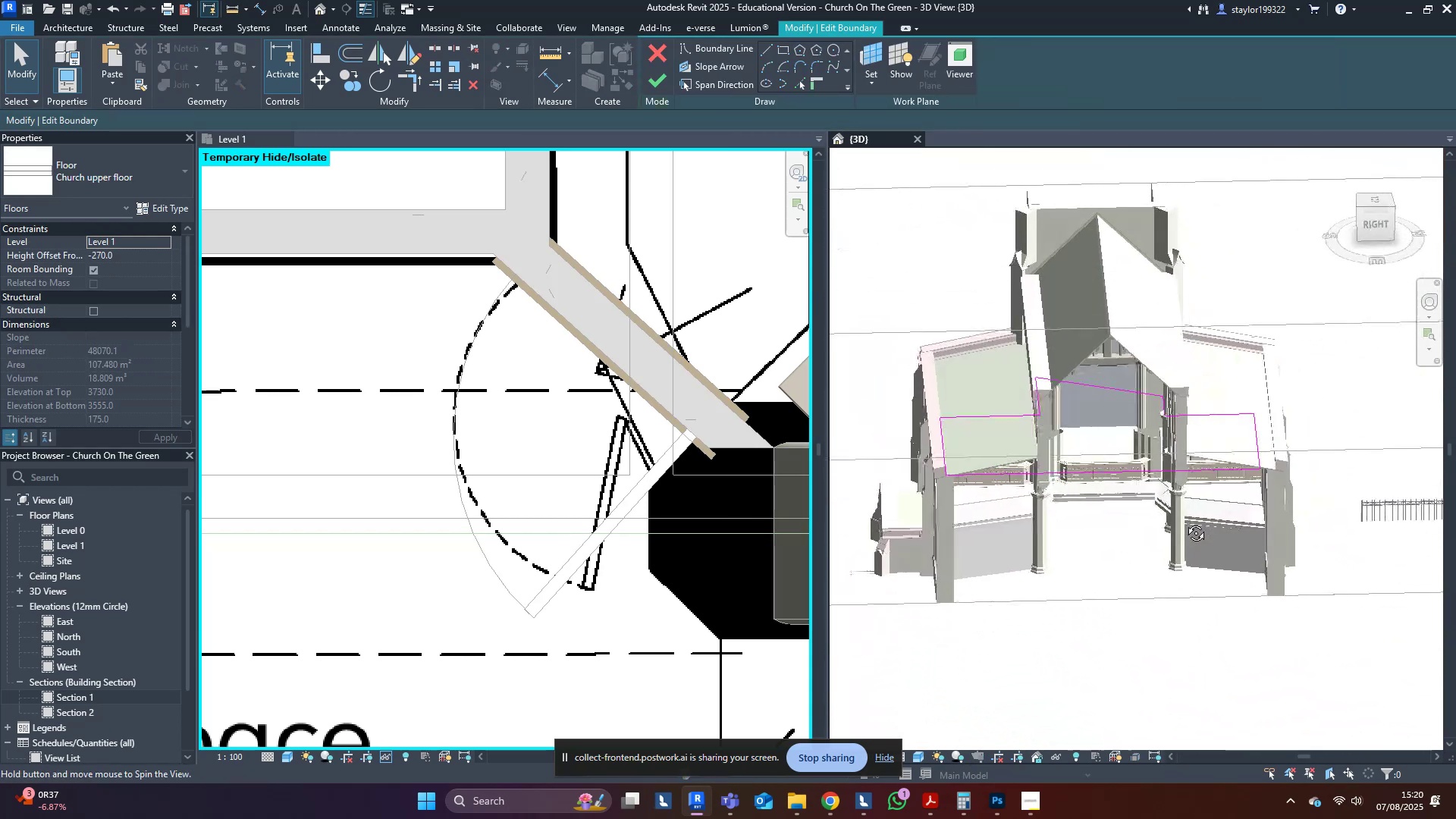 
key(Shift+ShiftLeft)
 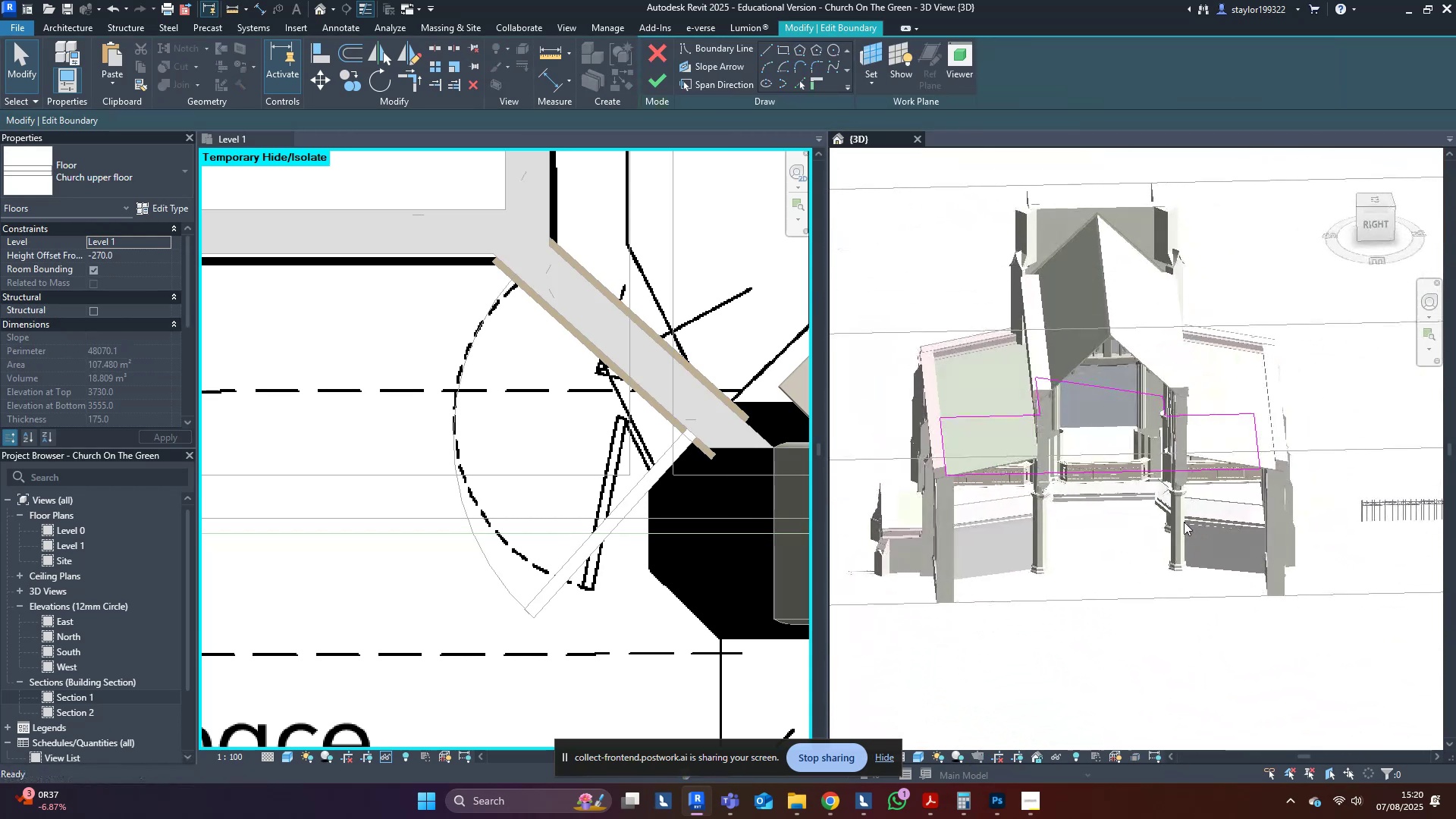 
key(Shift+ShiftLeft)
 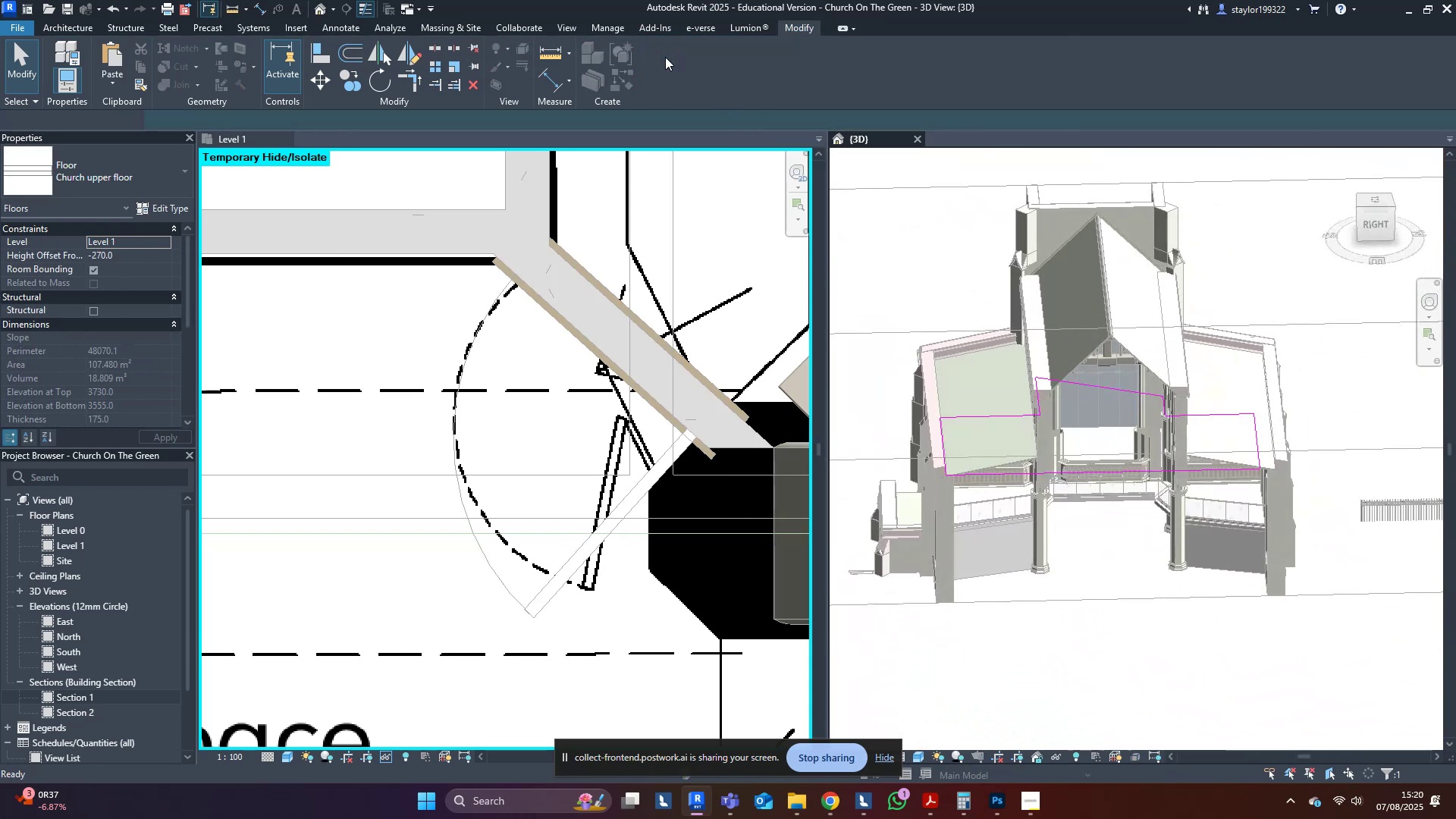 
key(Escape)
 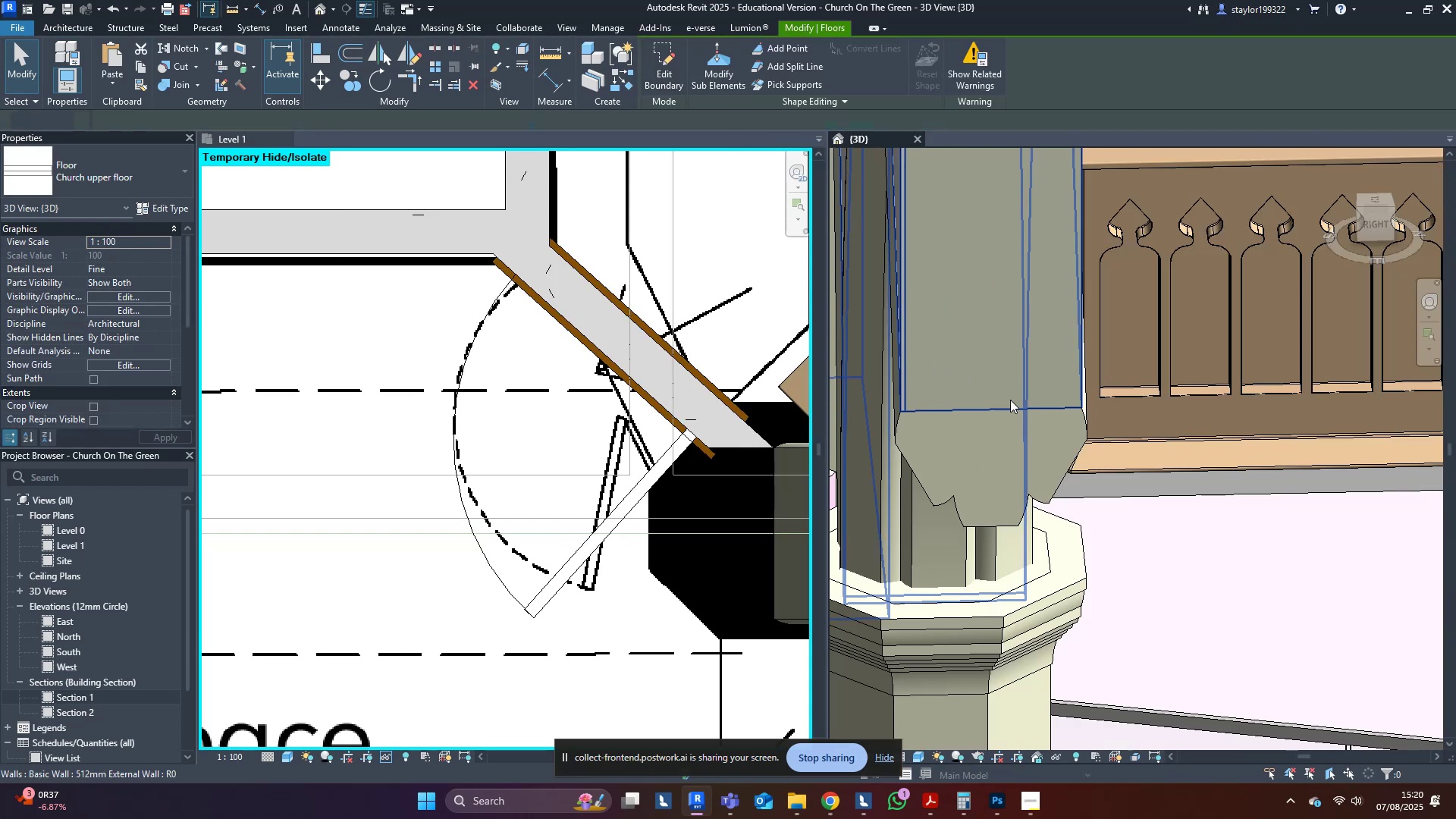 
scroll: coordinate [1135, 495], scroll_direction: down, amount: 10.0
 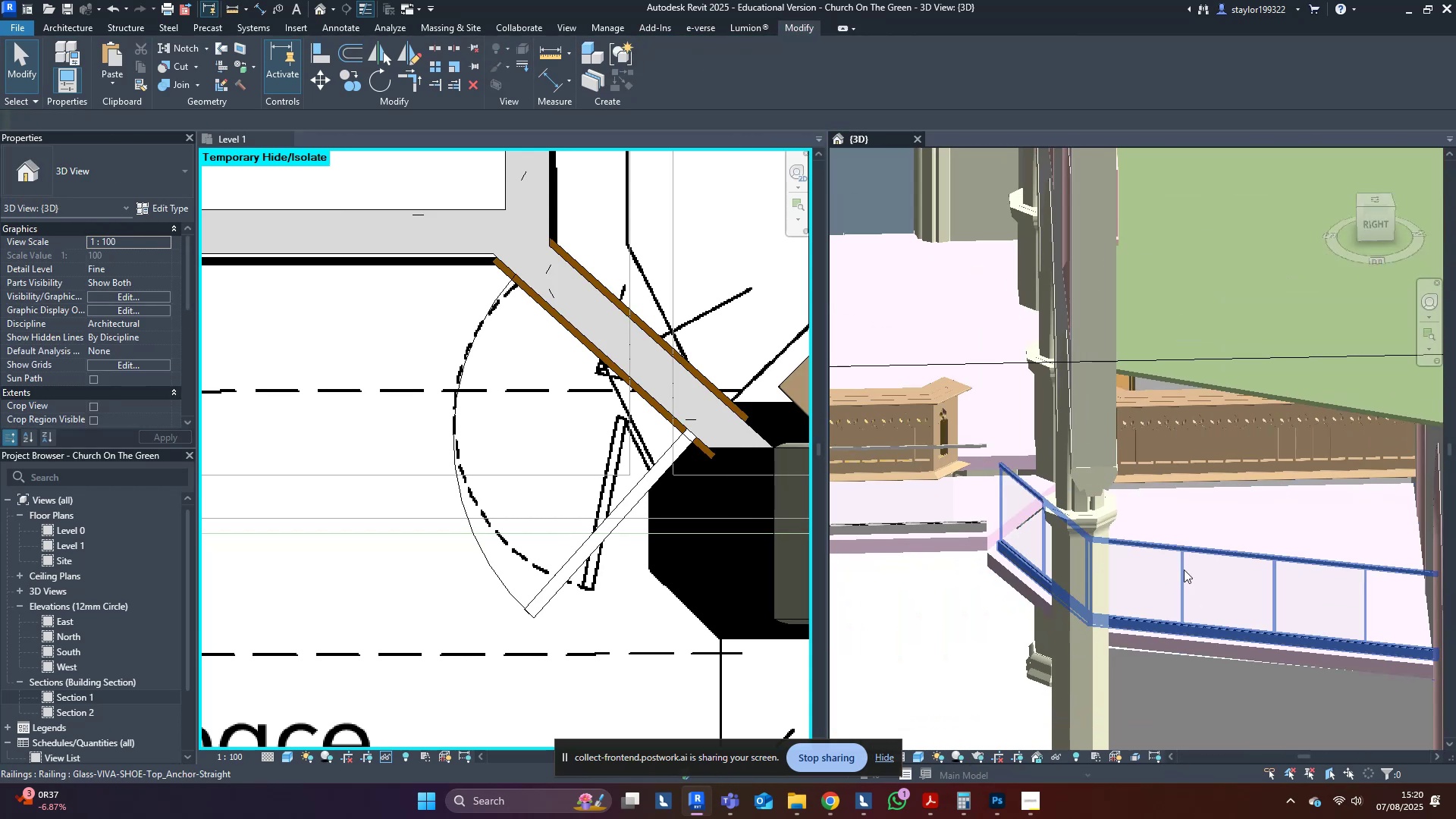 
hold_key(key=ShiftLeft, duration=0.46)
 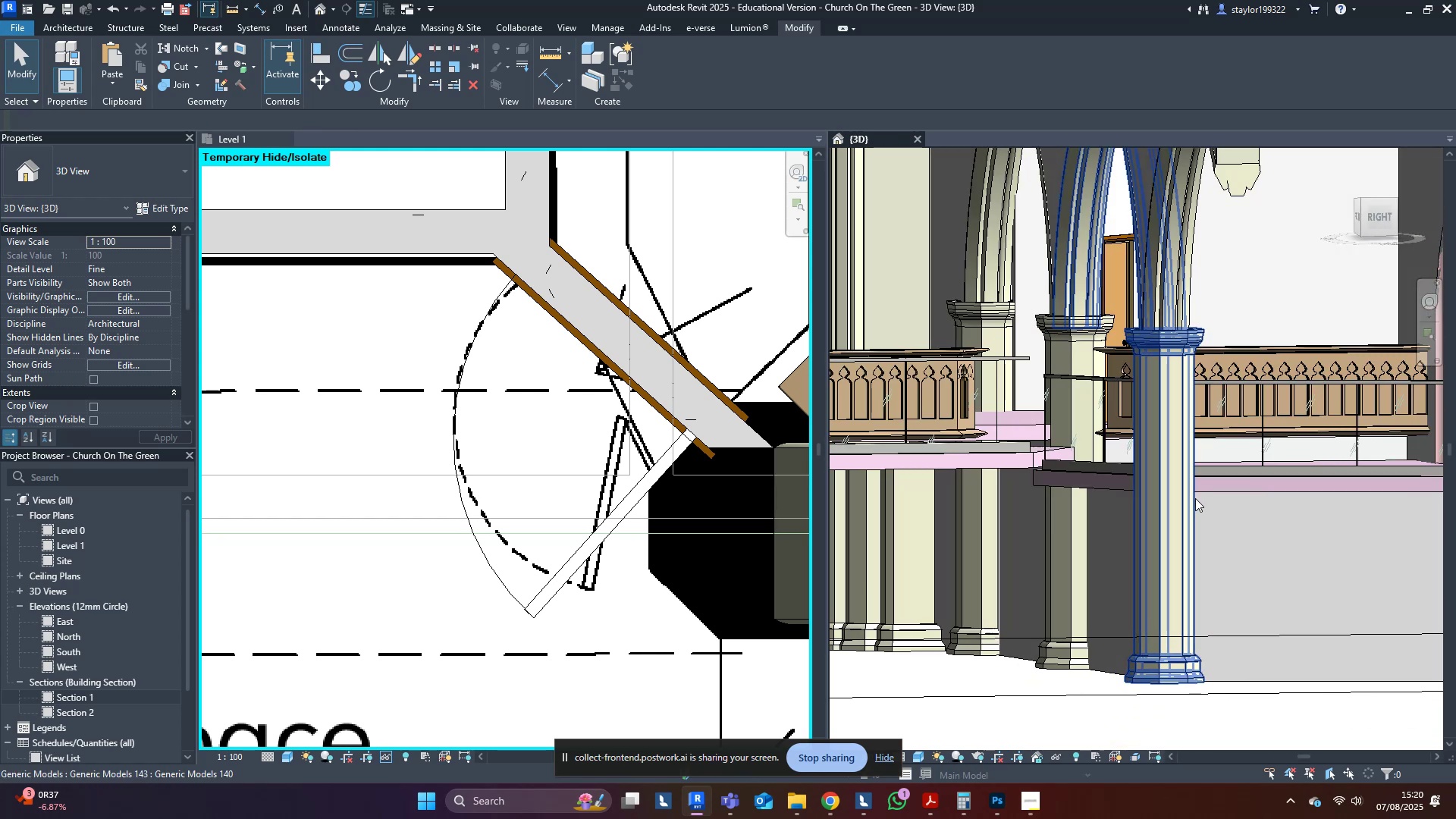 
scroll: coordinate [1196, 497], scroll_direction: down, amount: 5.0
 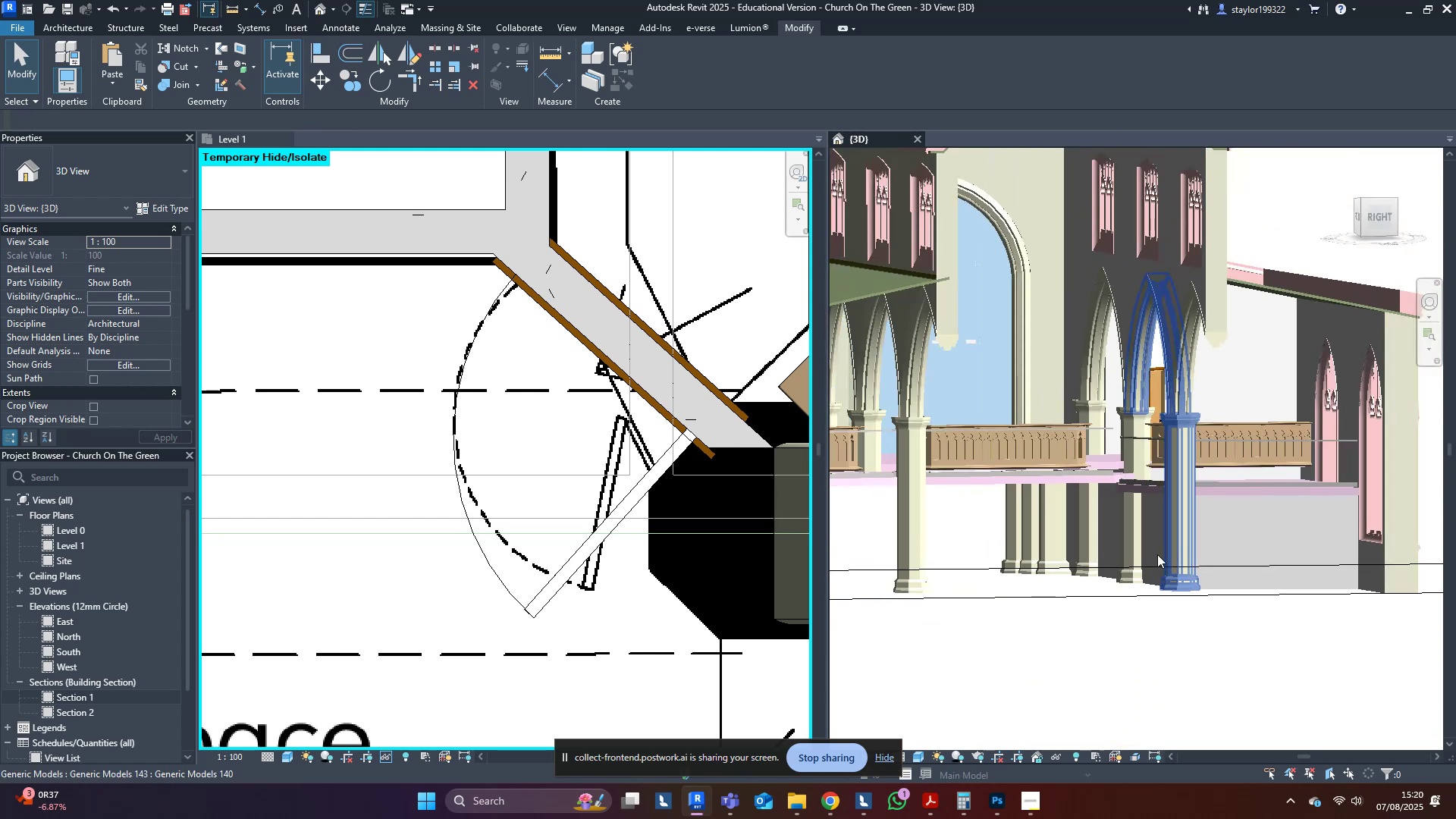 
hold_key(key=ShiftLeft, duration=1.28)
 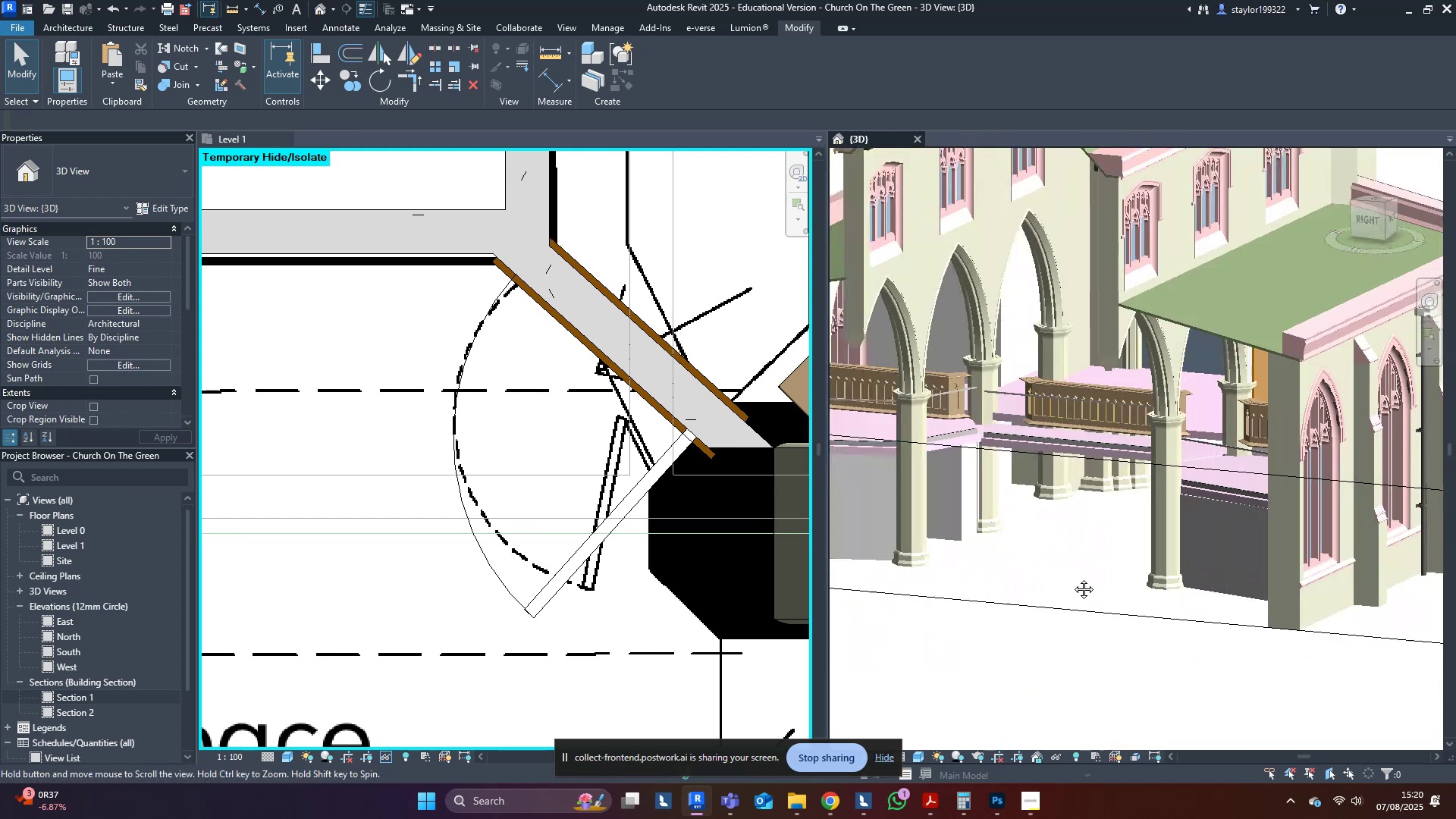 
hold_key(key=ShiftLeft, duration=0.98)
 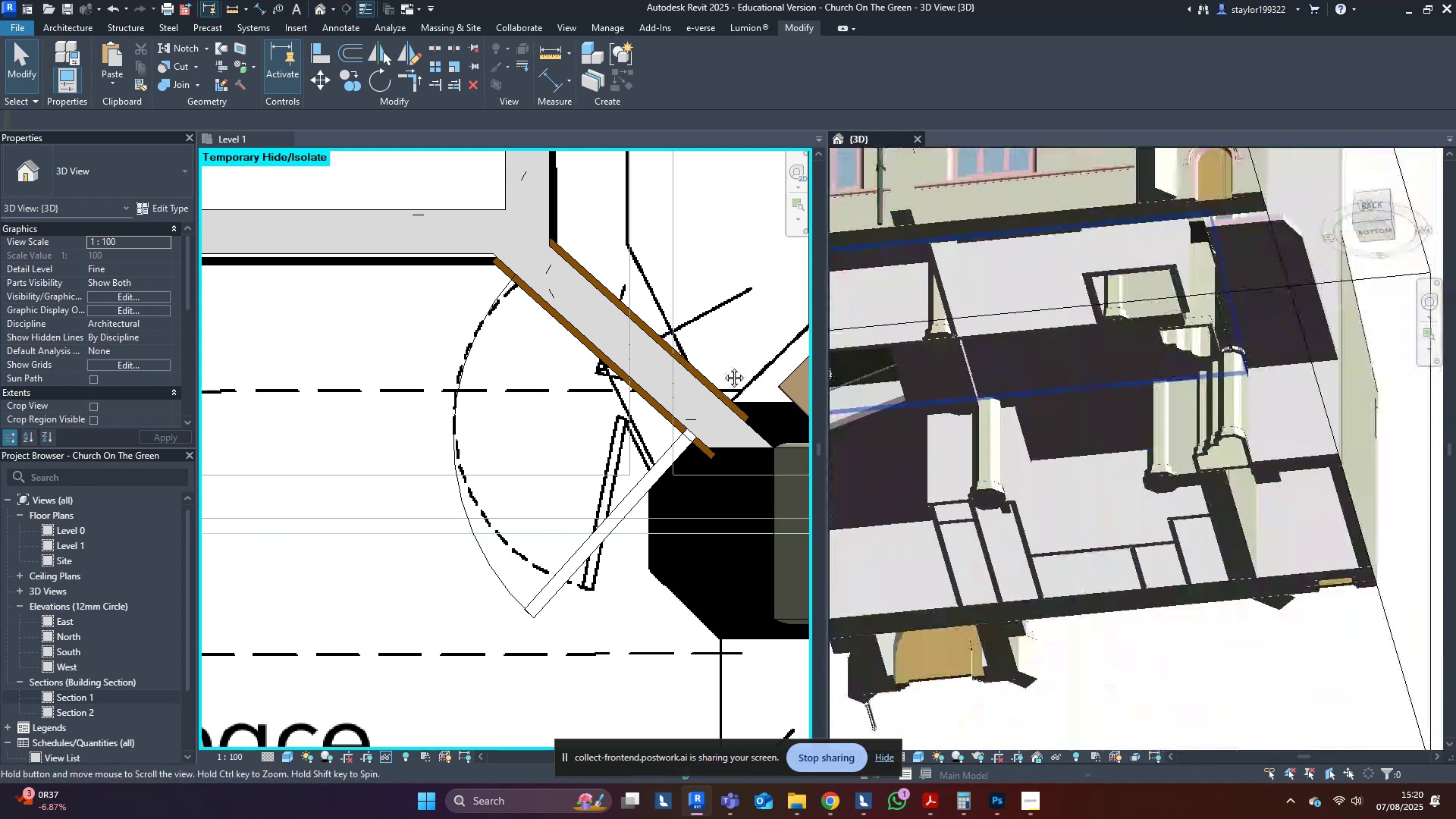 
hold_key(key=ShiftLeft, duration=1.25)
 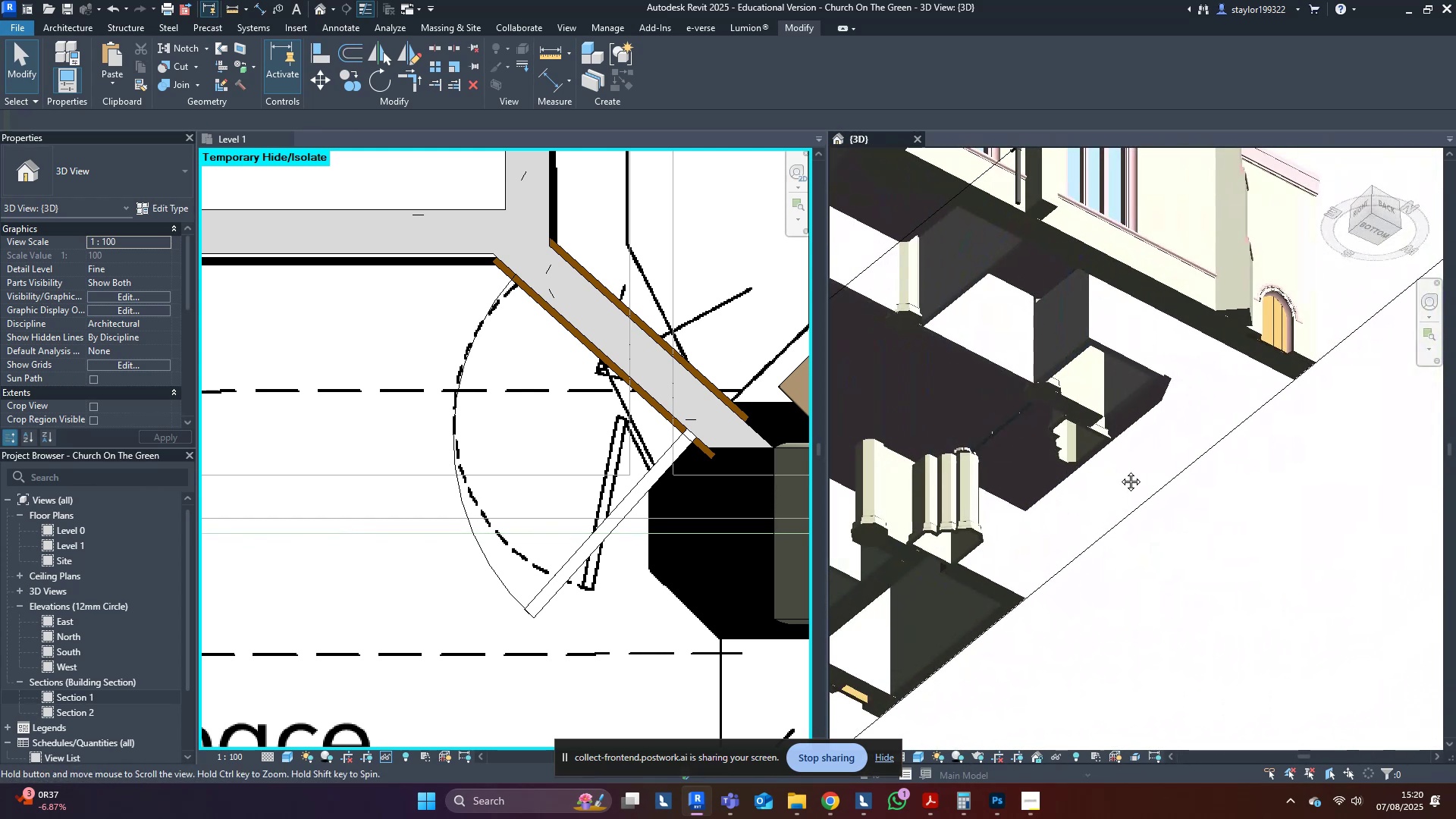 
key(Shift+ShiftLeft)
 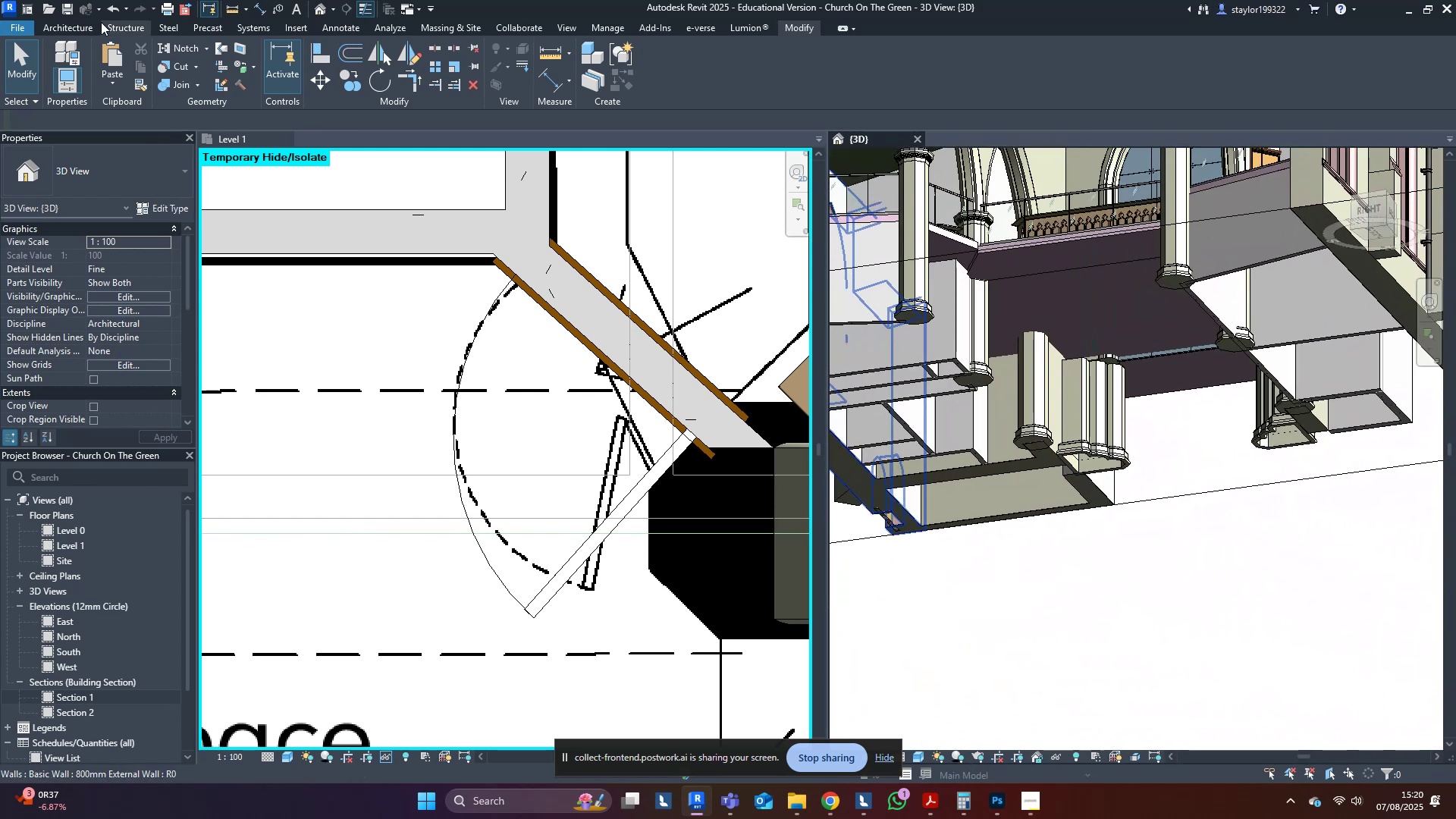 
left_click([59, 33])
 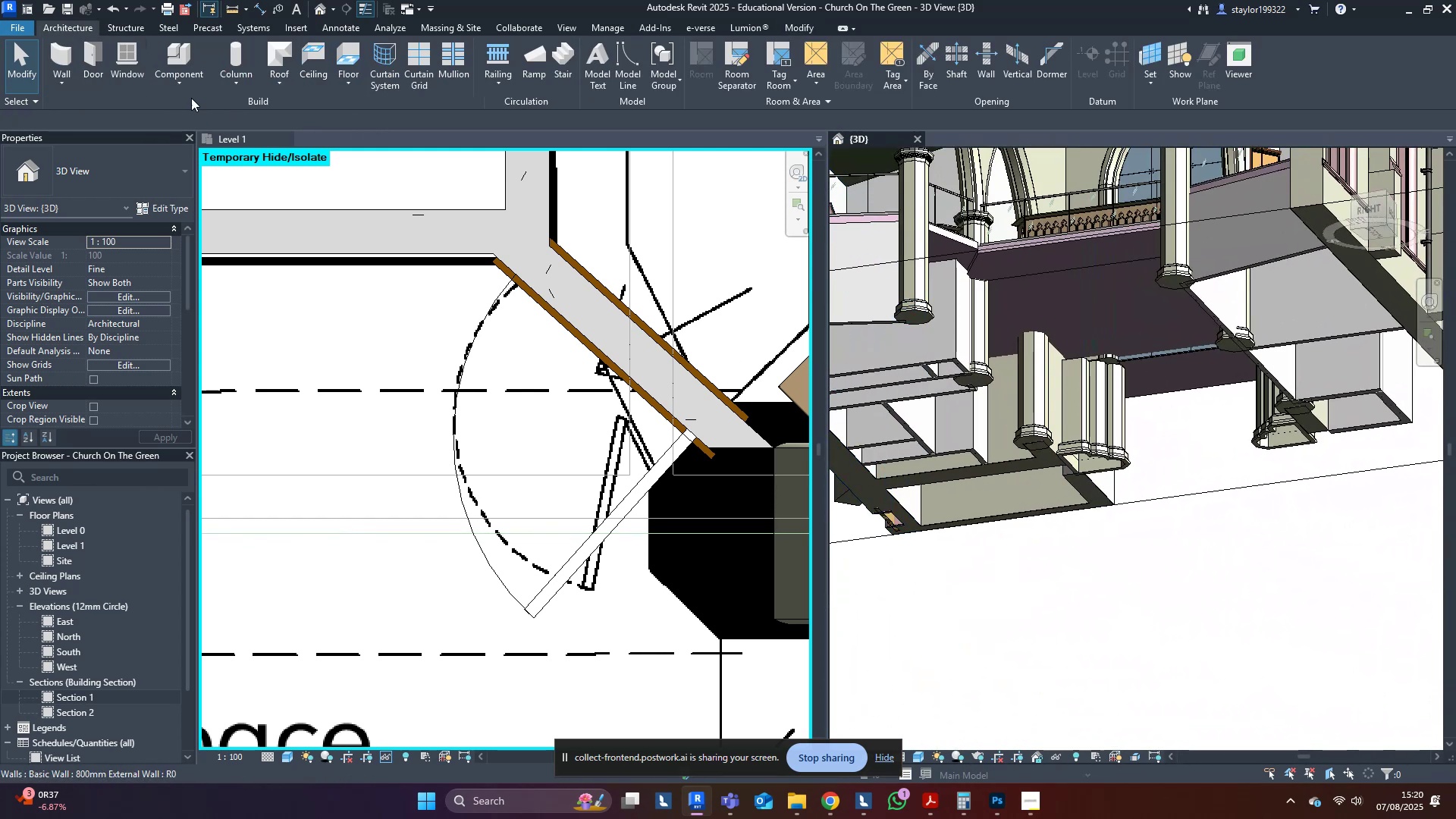 
left_click([316, 60])
 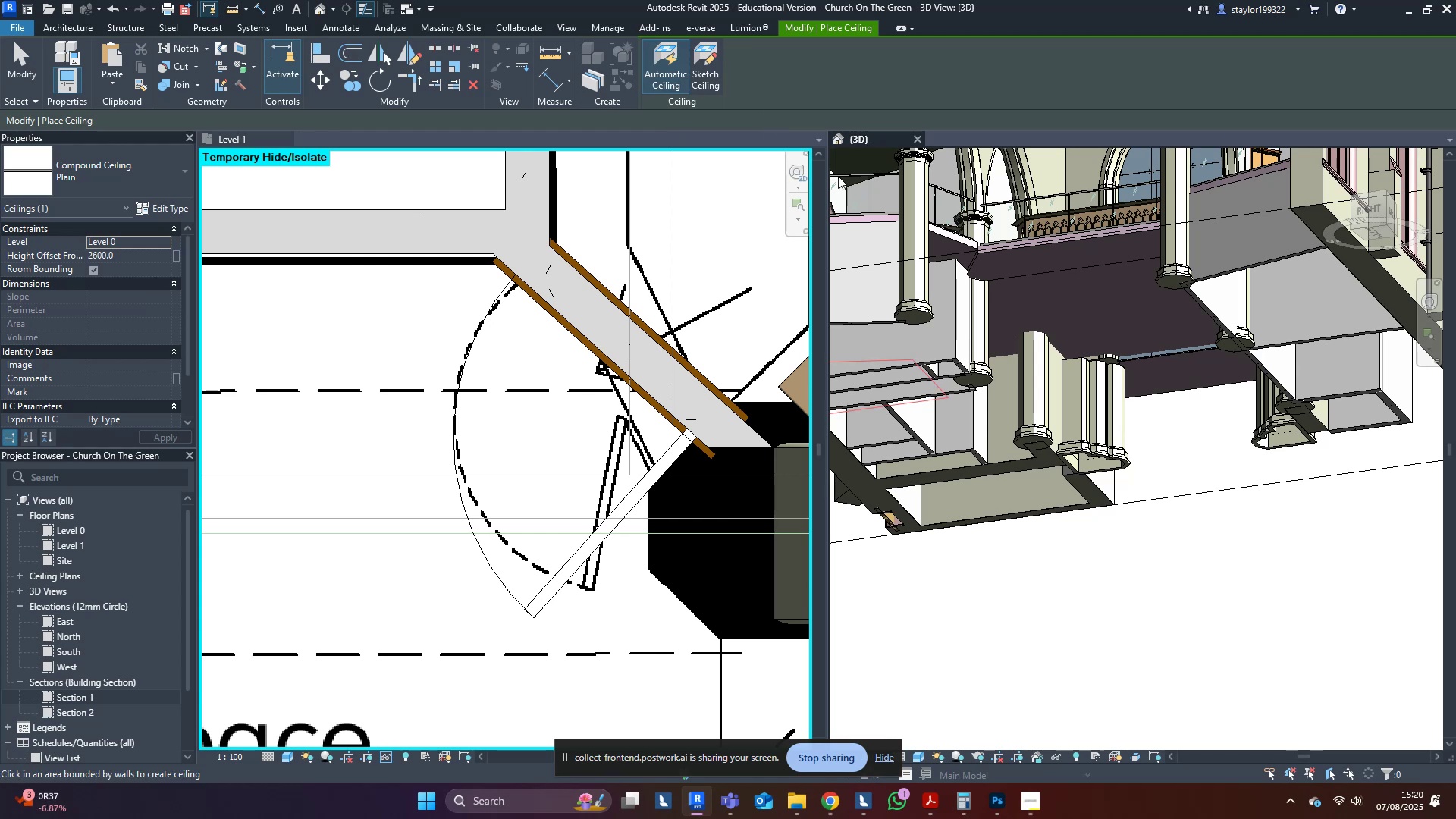 
left_click([707, 55])
 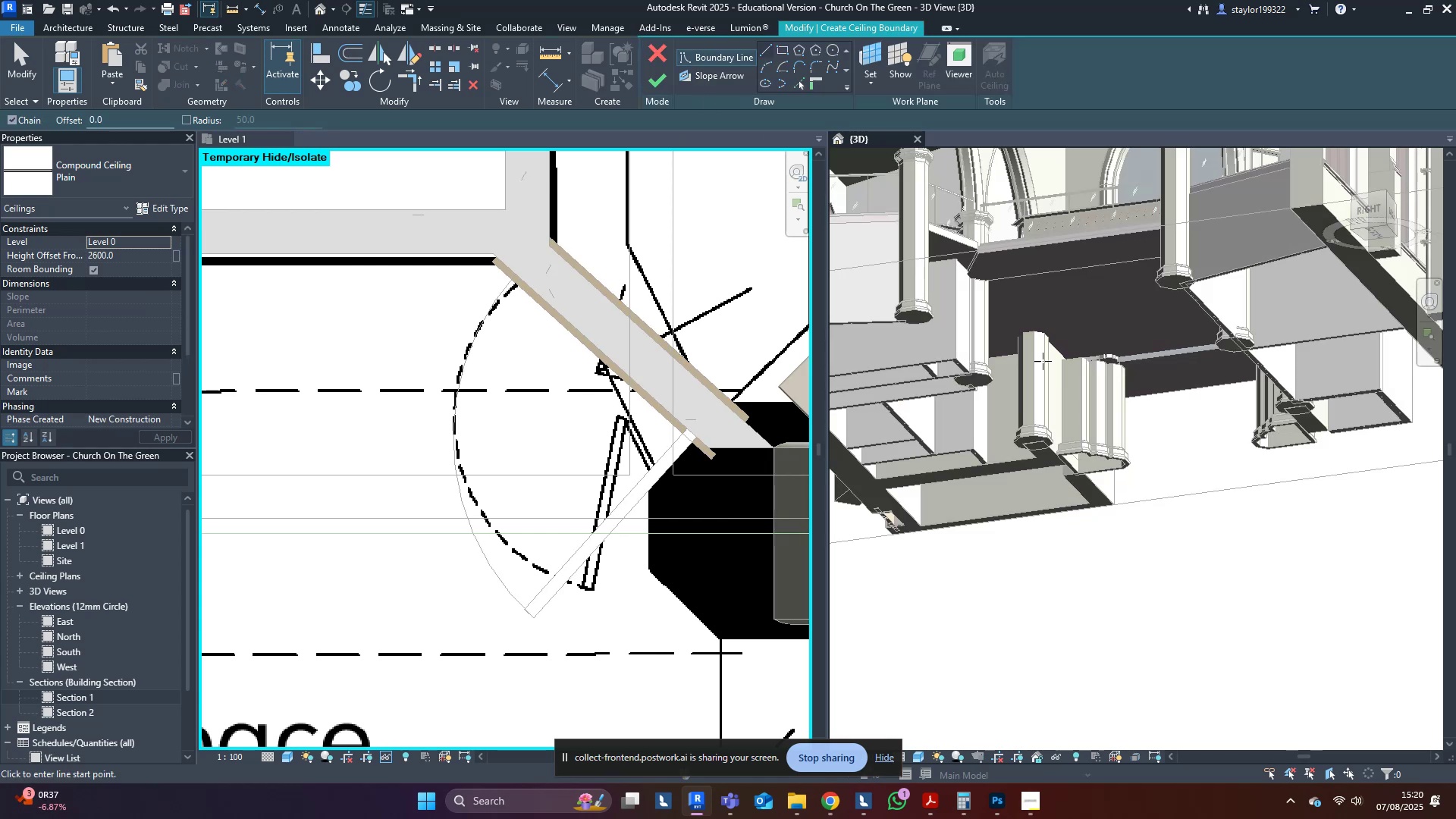 
middle_click([1090, 395])
 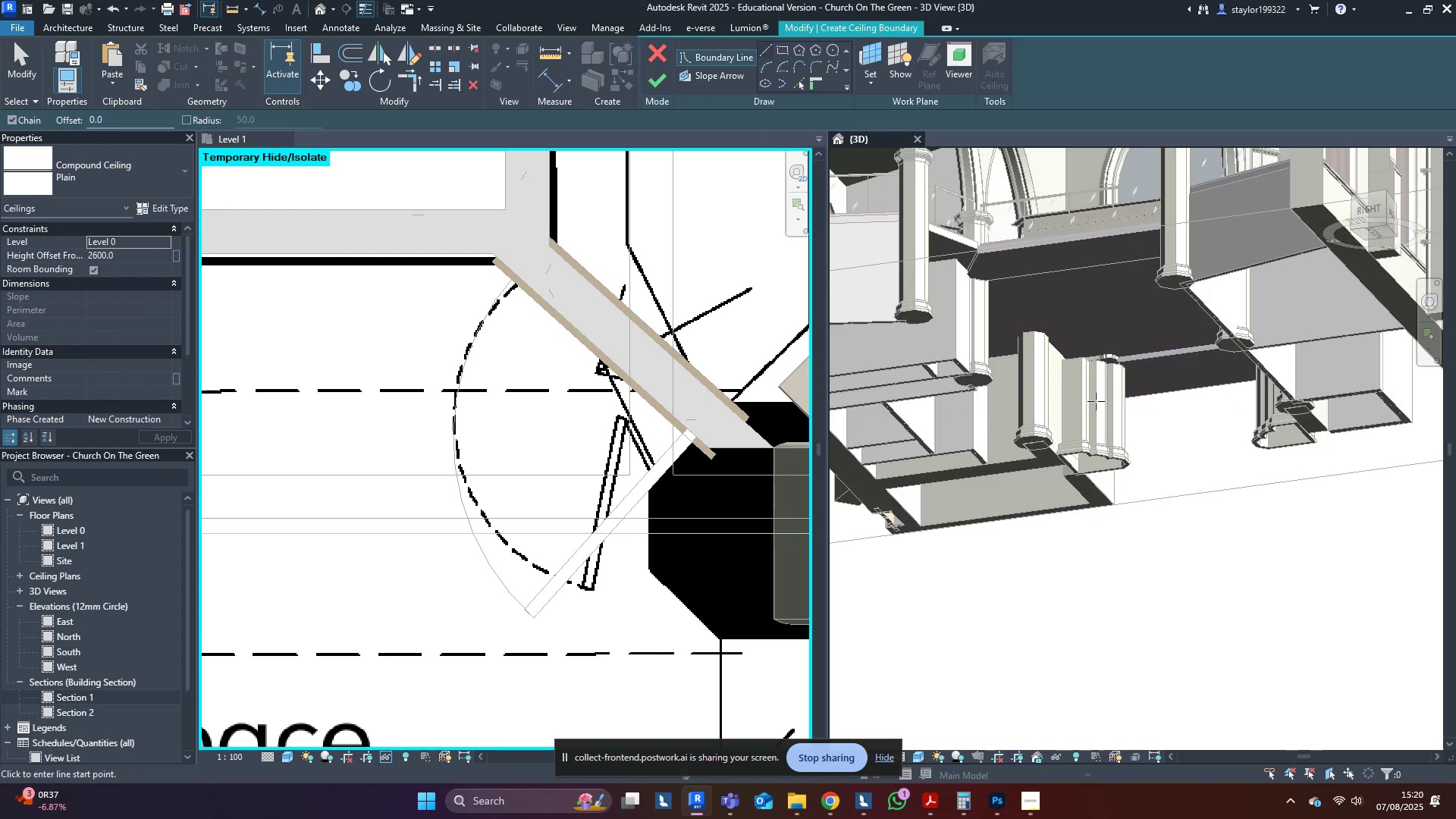 
scroll: coordinate [1094, 401], scroll_direction: down, amount: 6.0
 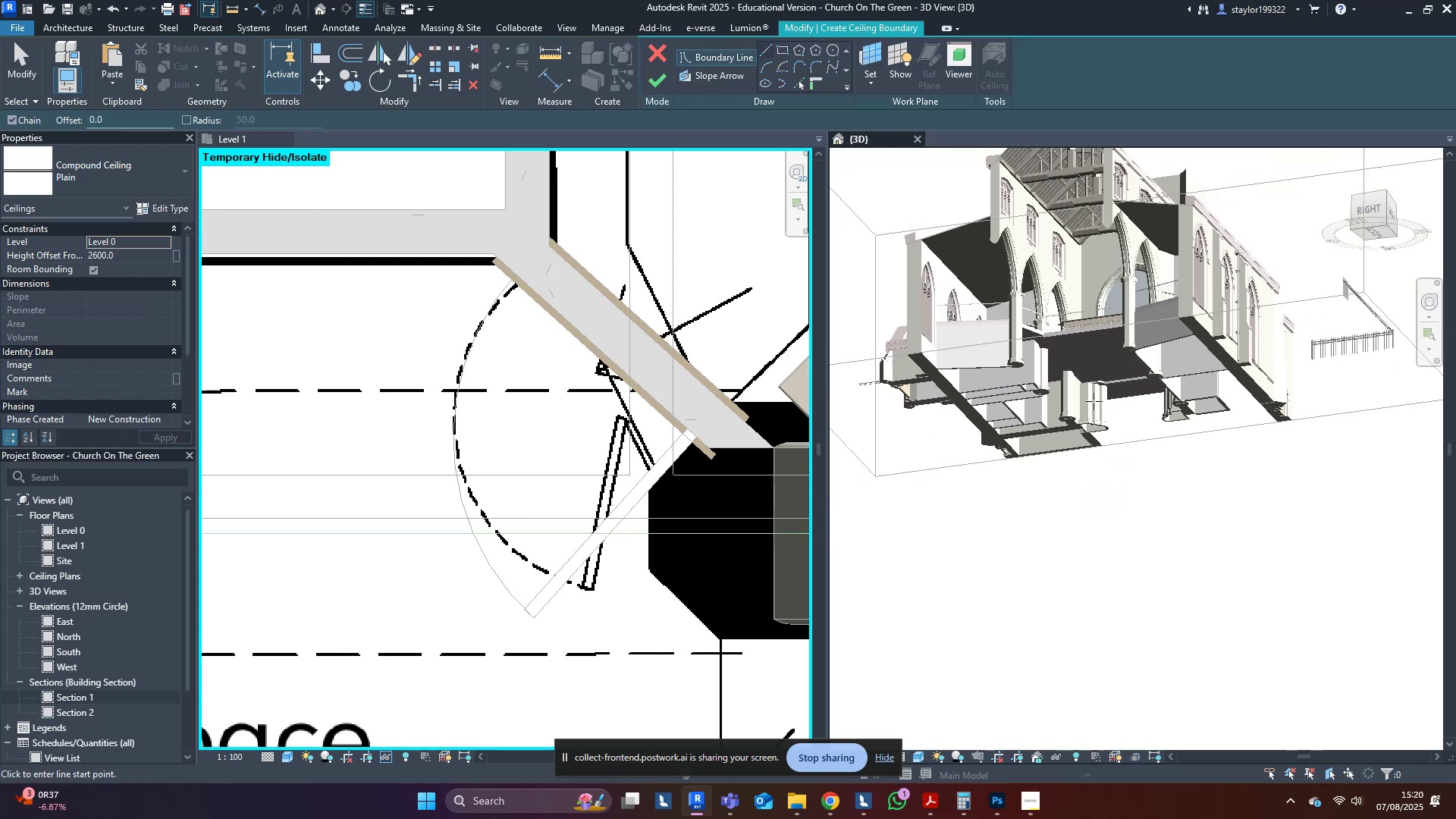 
hold_key(key=ShiftLeft, duration=0.34)
 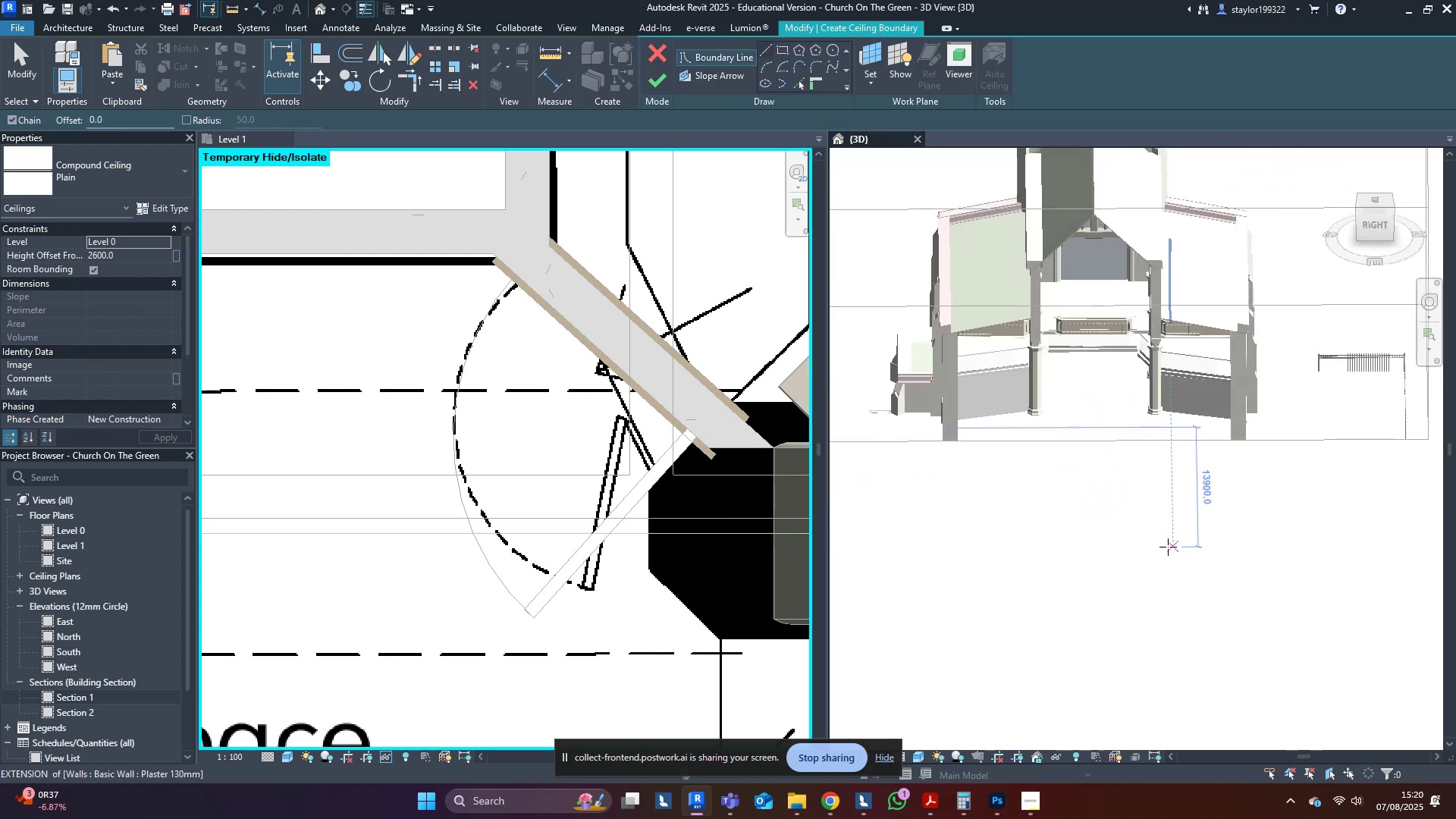 
scroll: coordinate [1011, 333], scroll_direction: up, amount: 8.0
 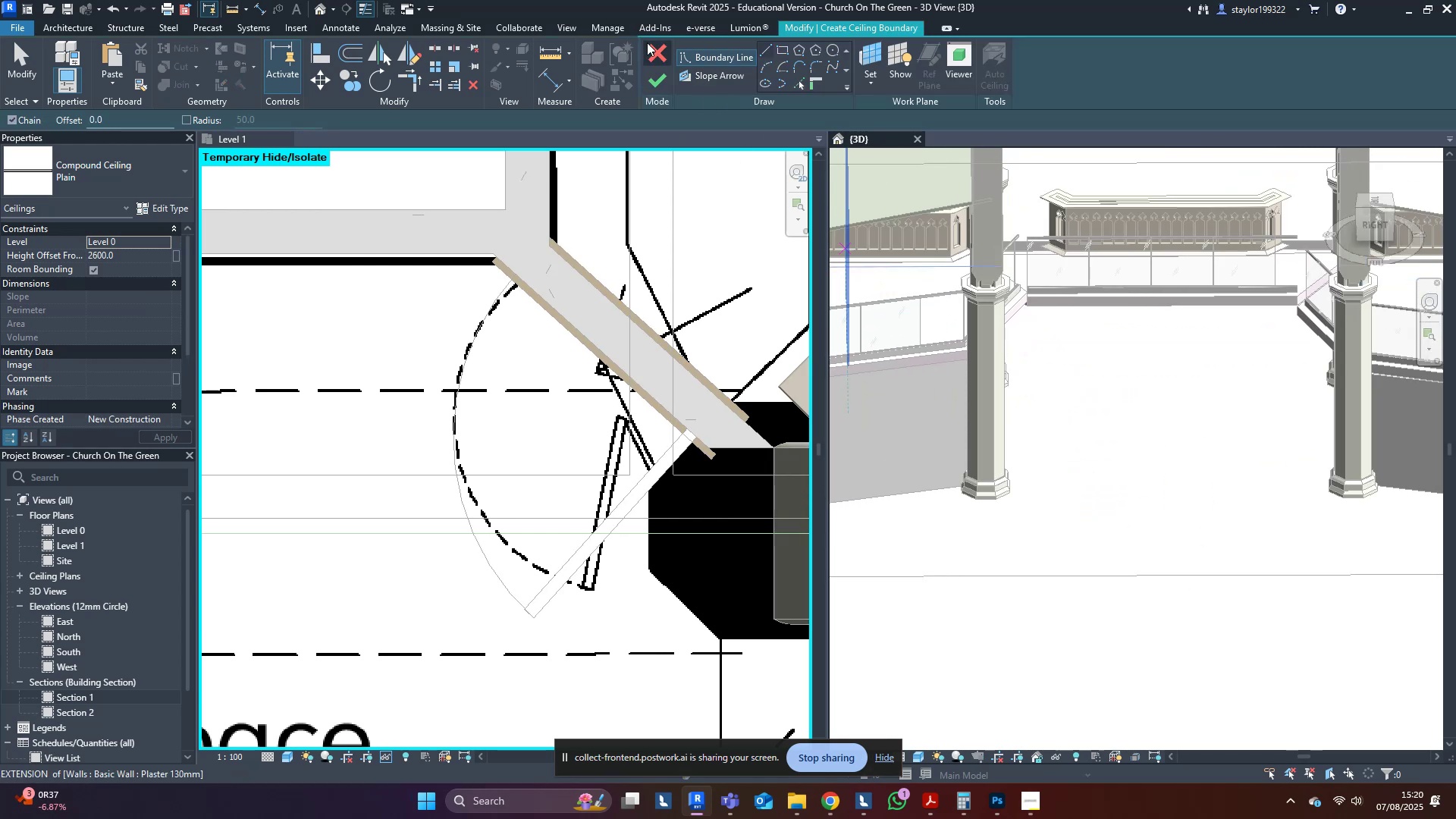 
left_click([660, 45])
 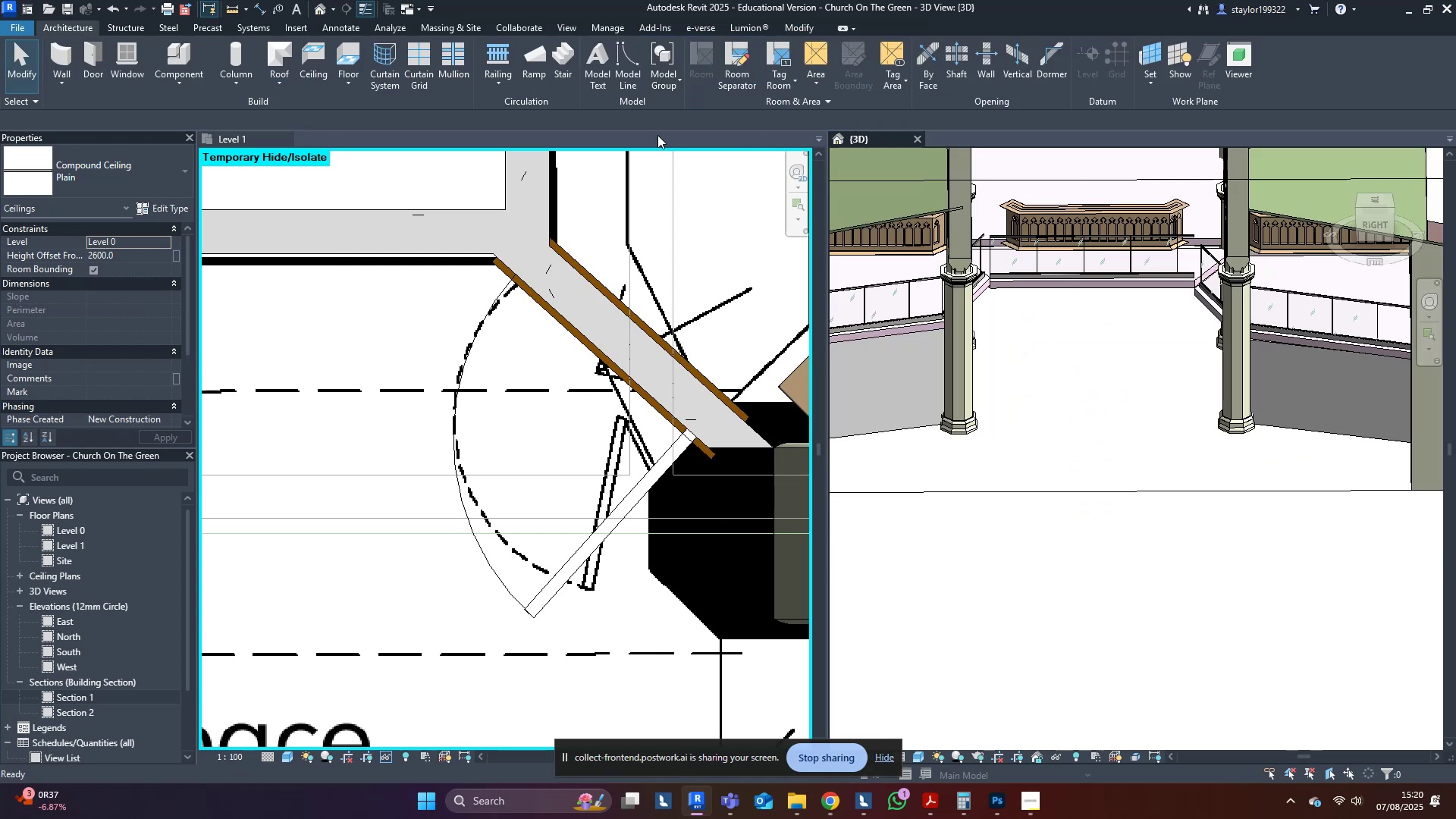 
scroll: coordinate [626, 445], scroll_direction: down, amount: 17.0
 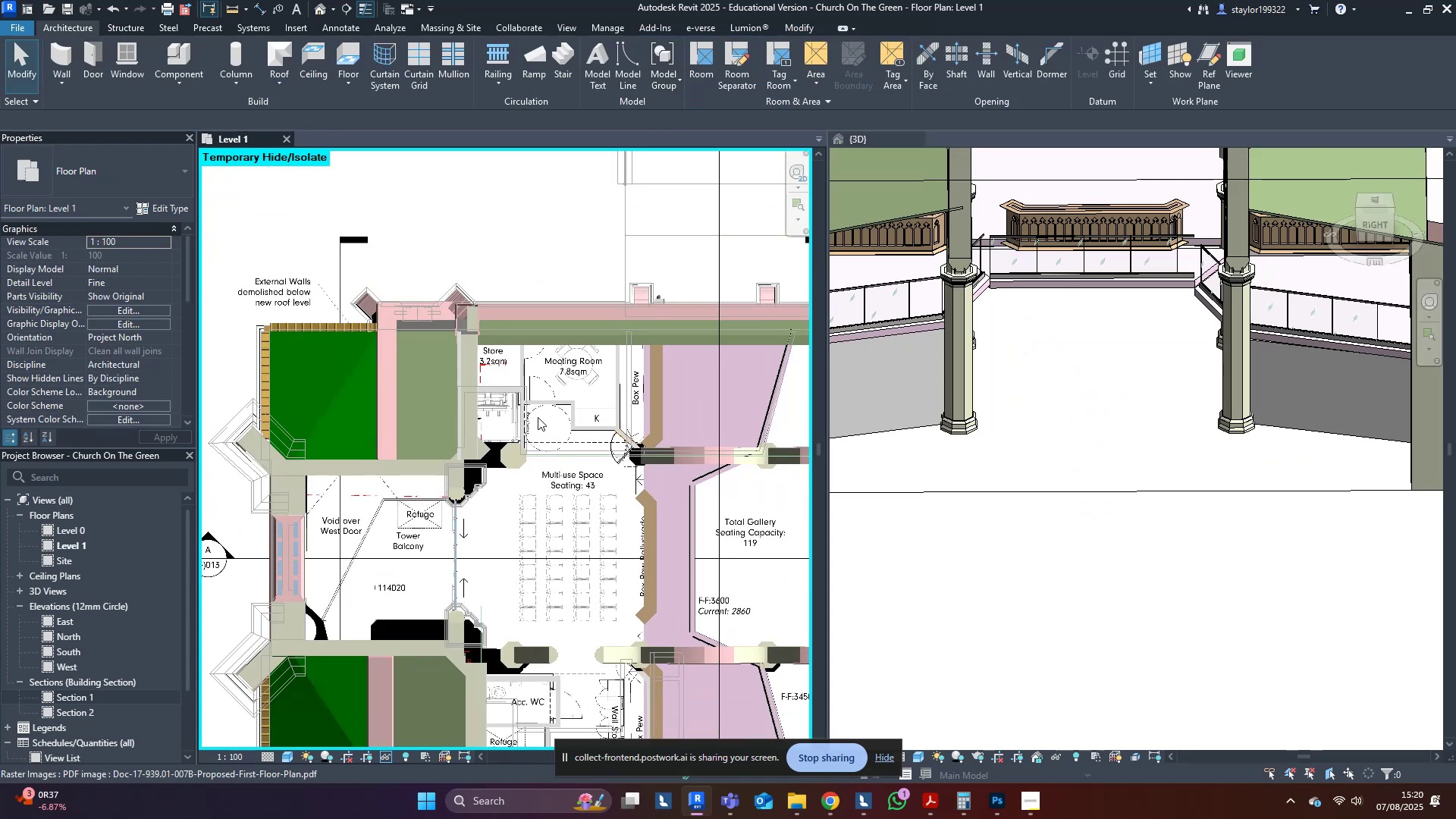 
key(Escape)
 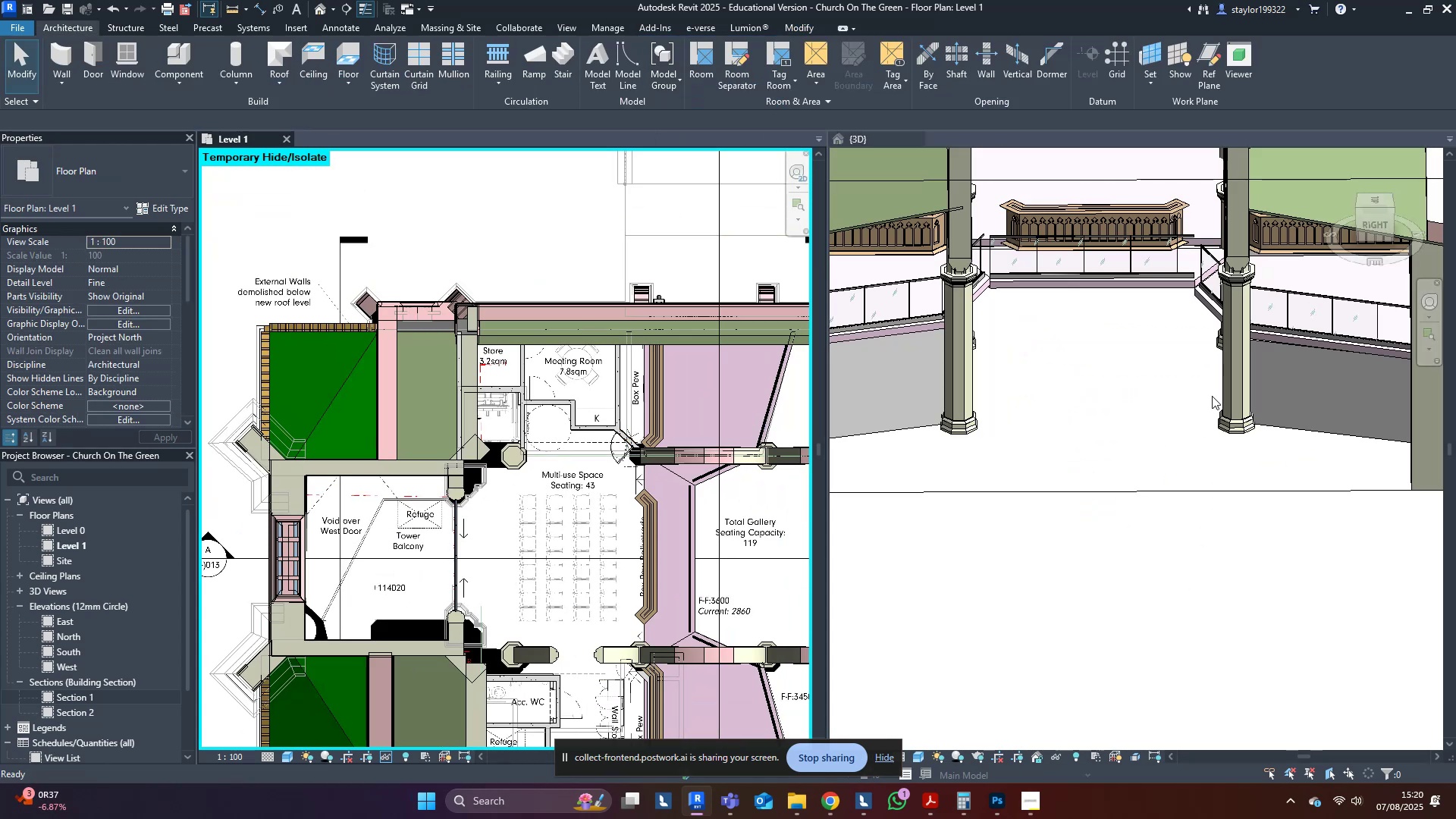 
double_click([1212, 396])
 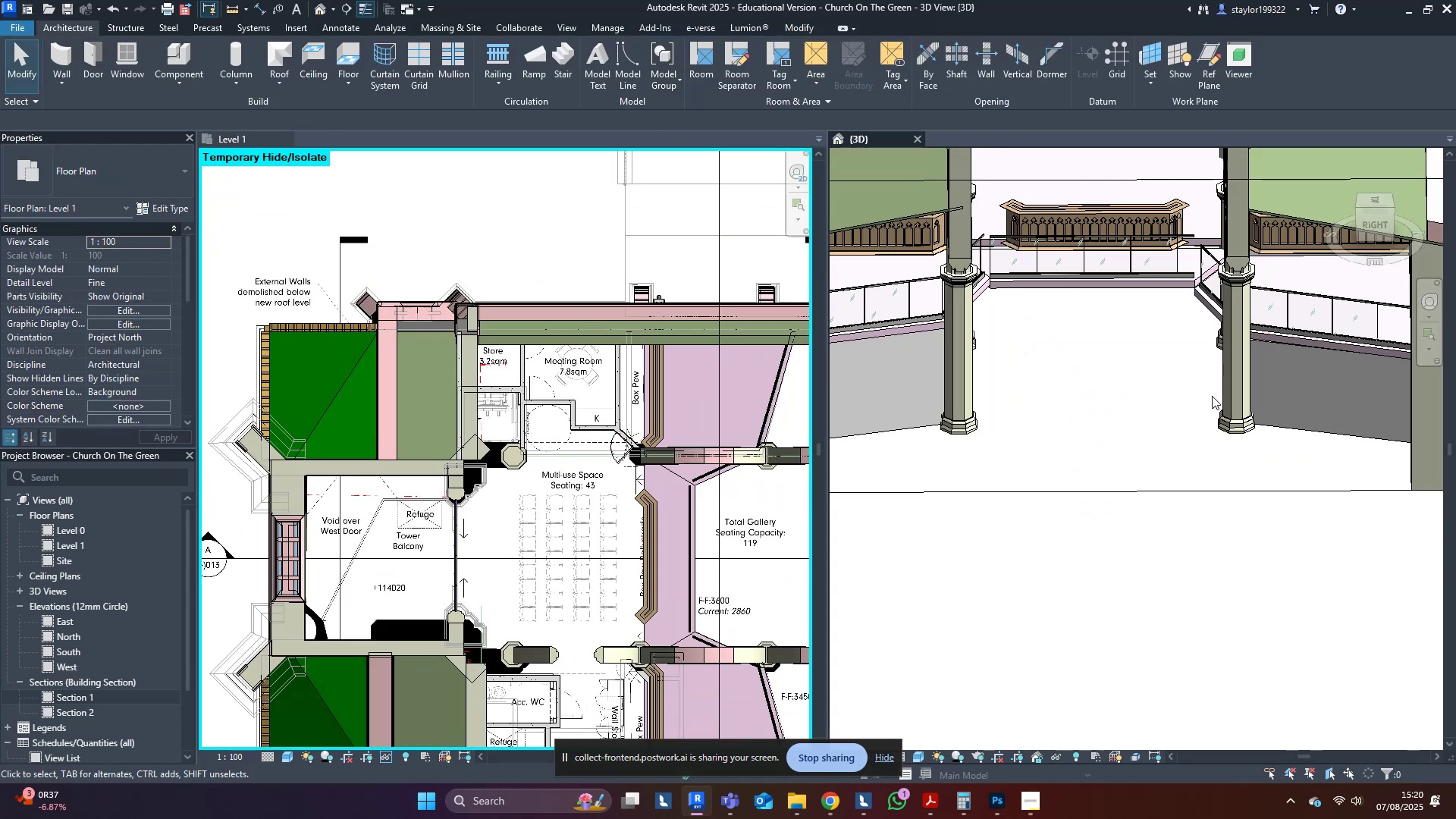 
key(Escape)
 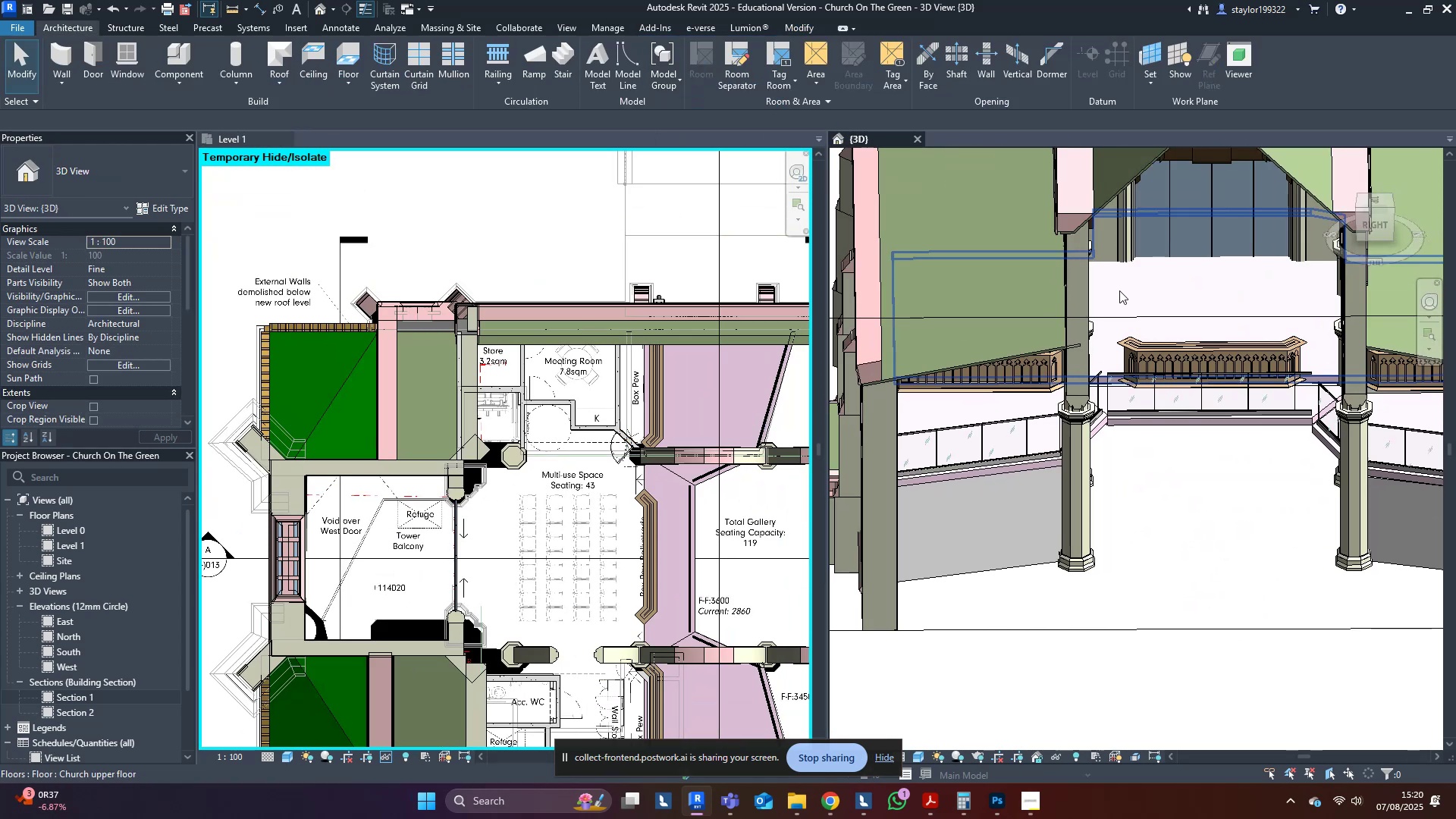 
left_click([1120, 288])
 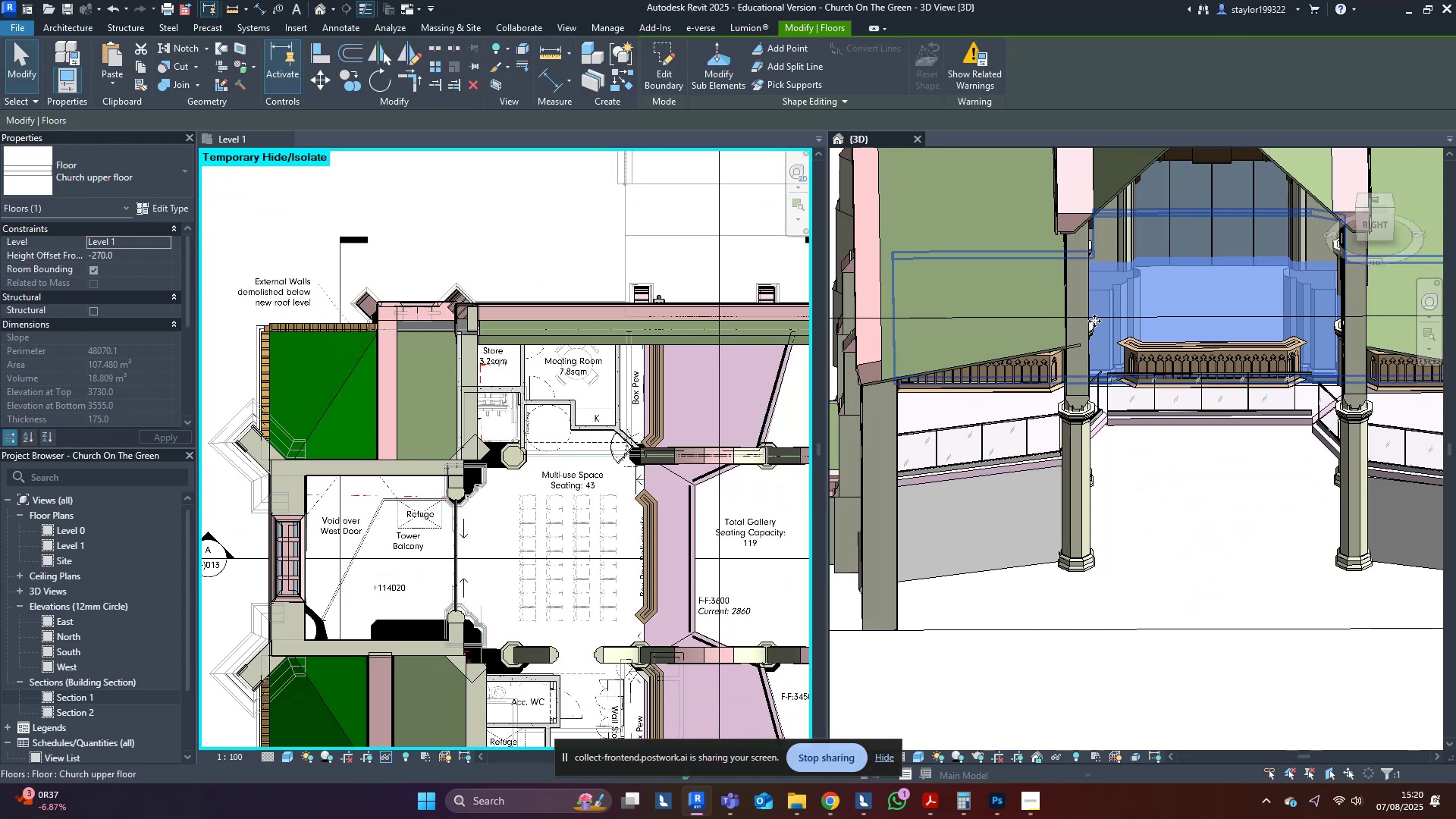 
hold_key(key=ControlLeft, duration=0.58)
left_click([1015, 403])
 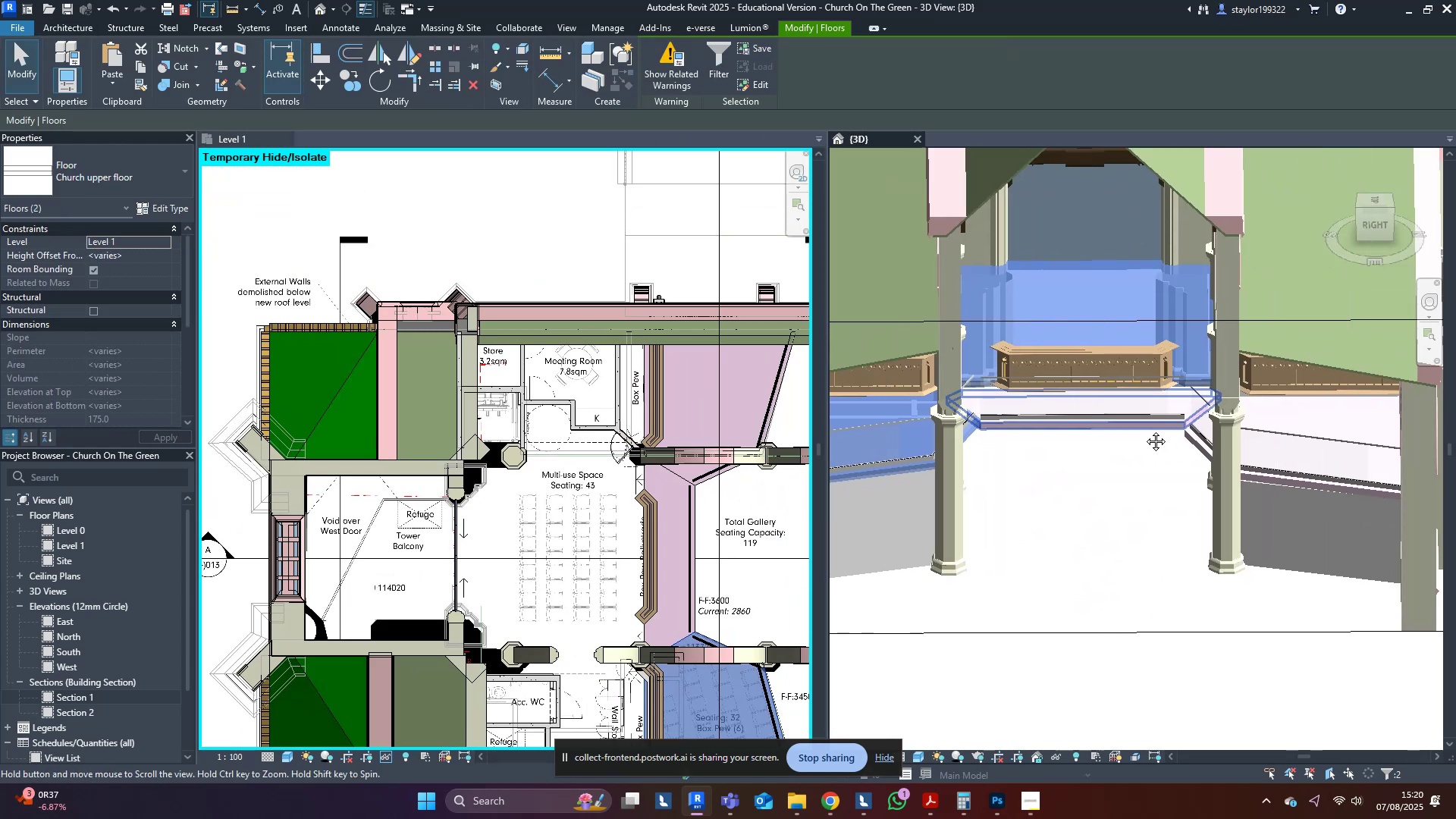 
hold_key(key=ControlLeft, duration=0.45)
left_click([1222, 406])
 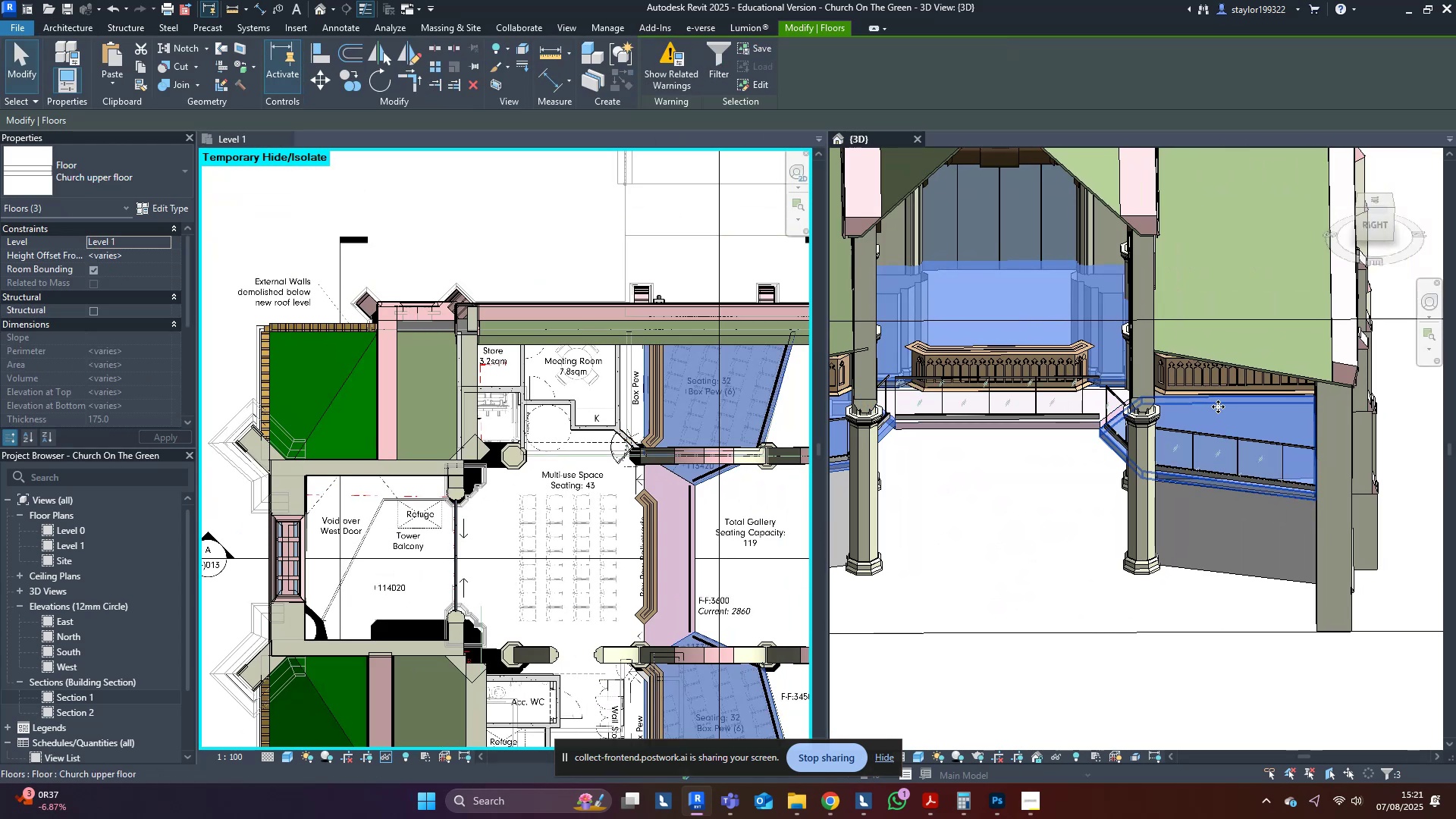 
hold_key(key=ShiftLeft, duration=0.39)
 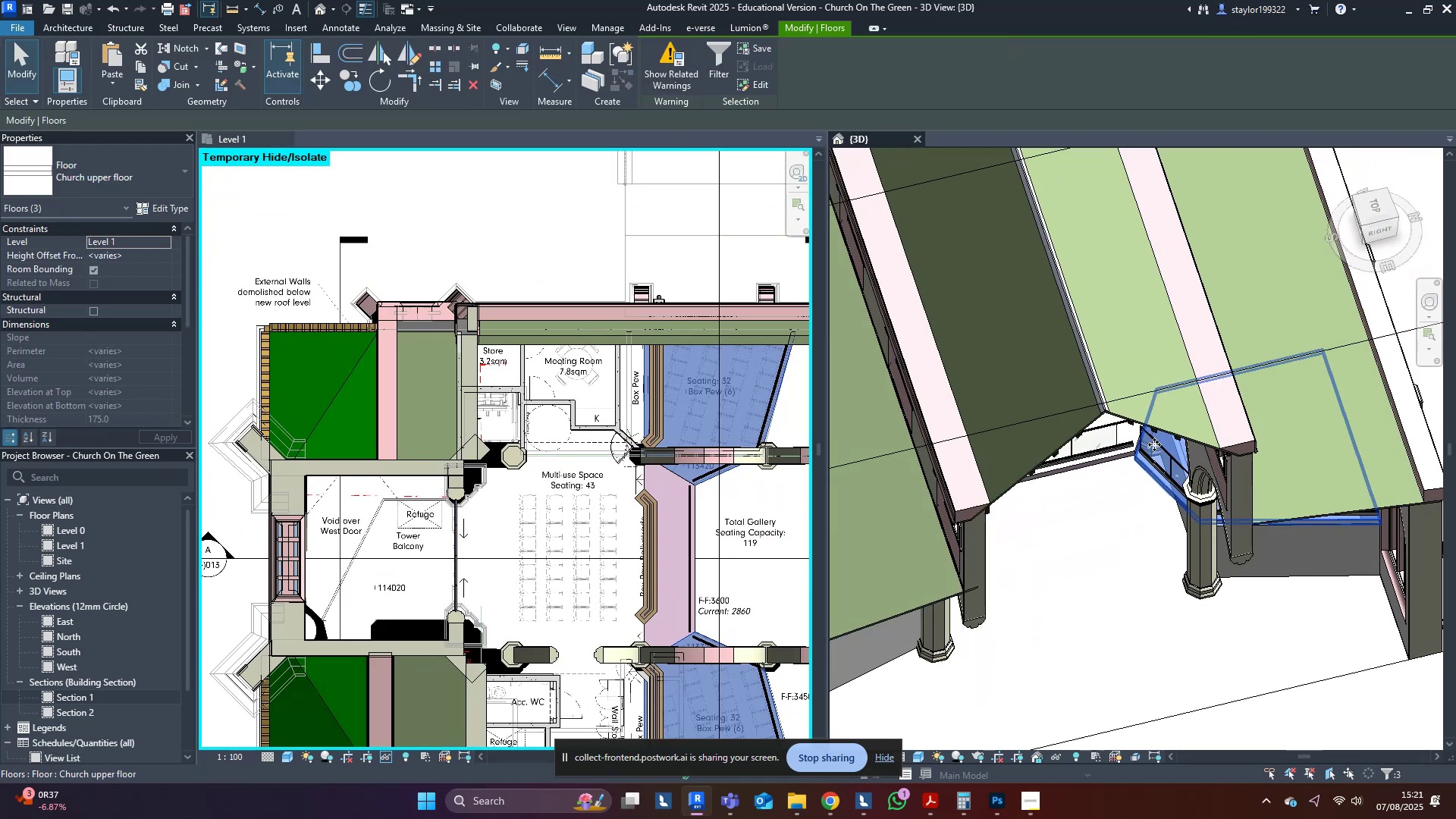 
scroll: coordinate [1090, 426], scroll_direction: up, amount: 3.0
 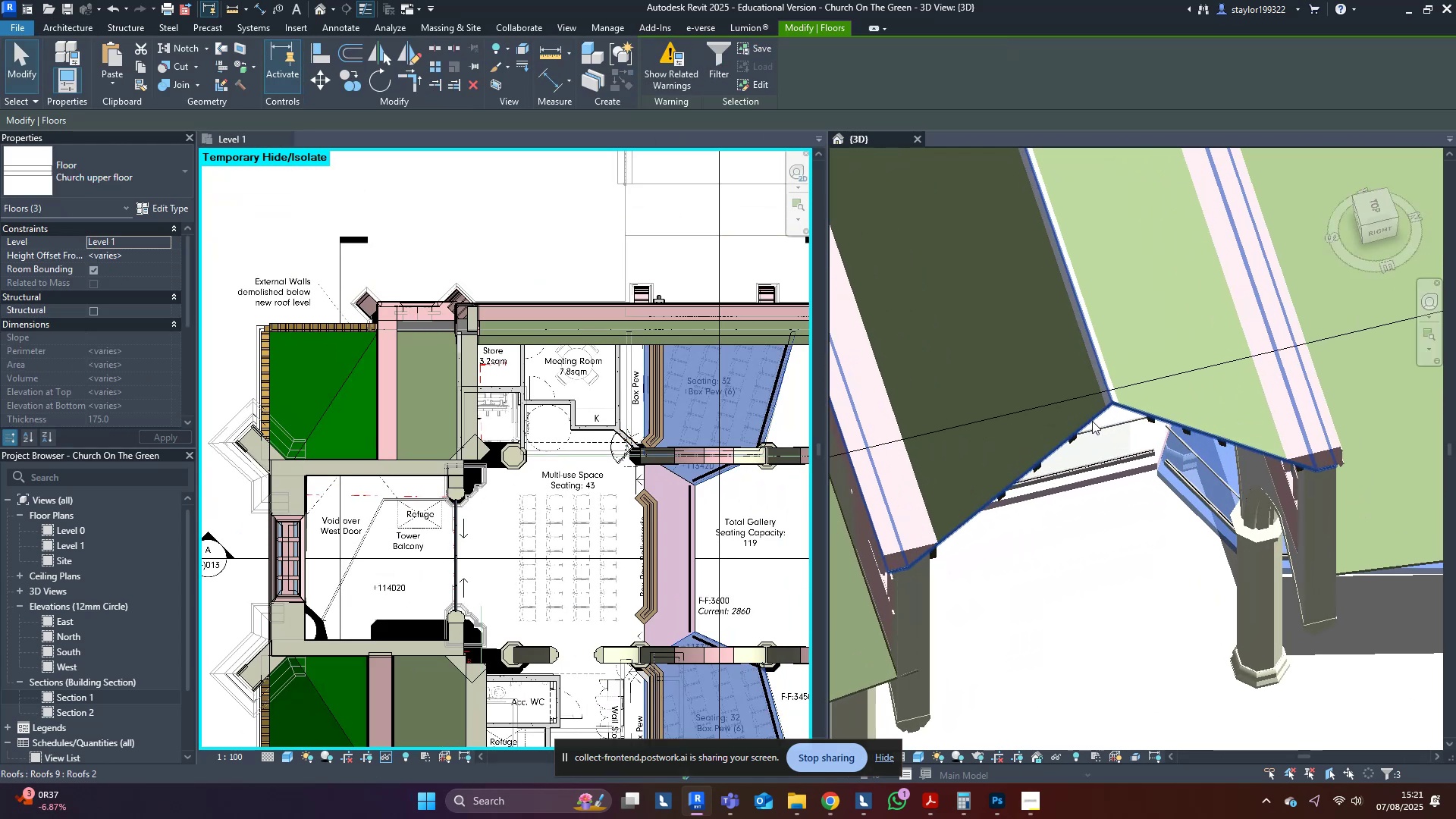 
hold_key(key=ControlLeft, duration=1.39)
left_click([1115, 415])
 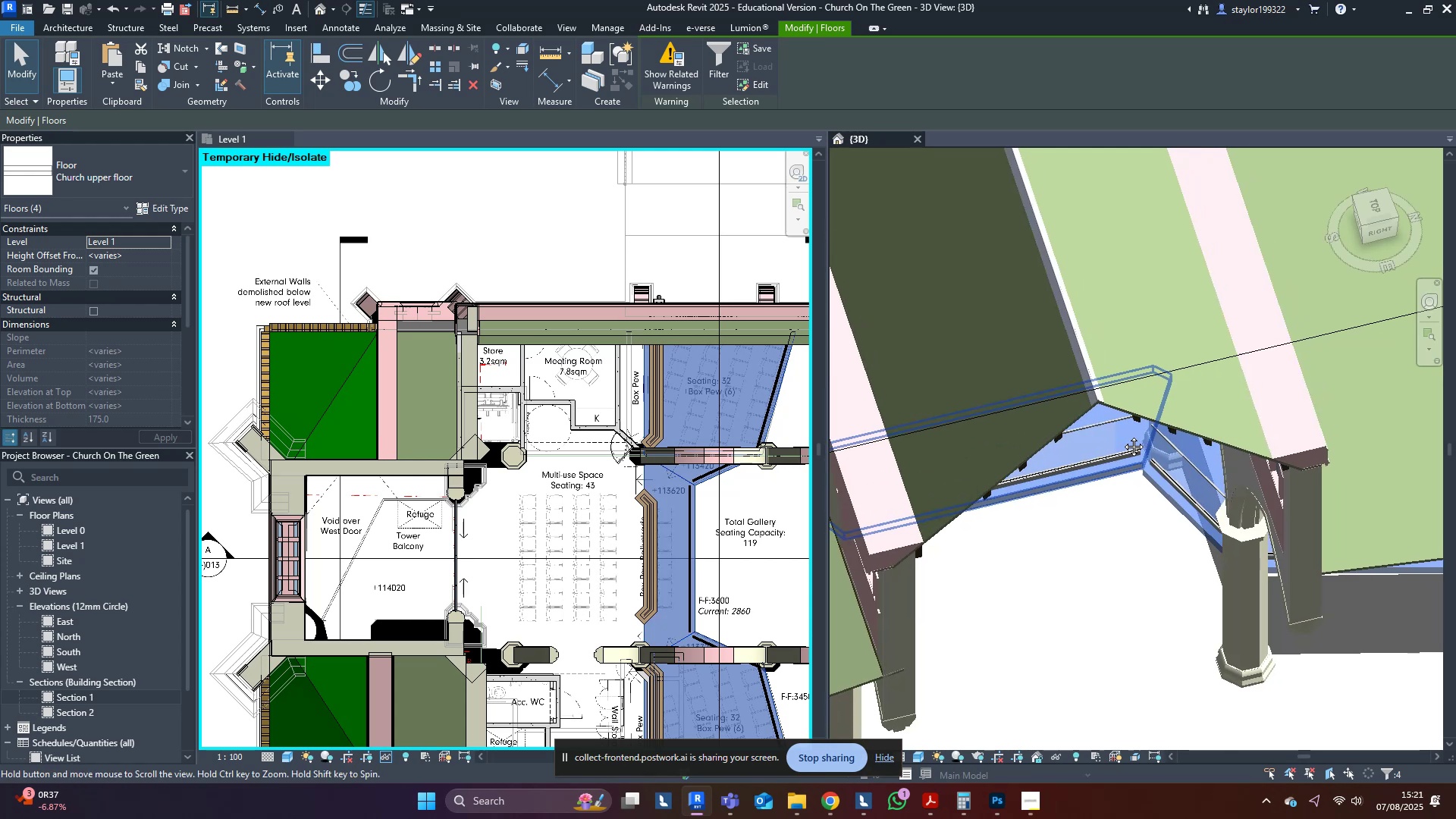 
type(hi)
key(Escape)
 